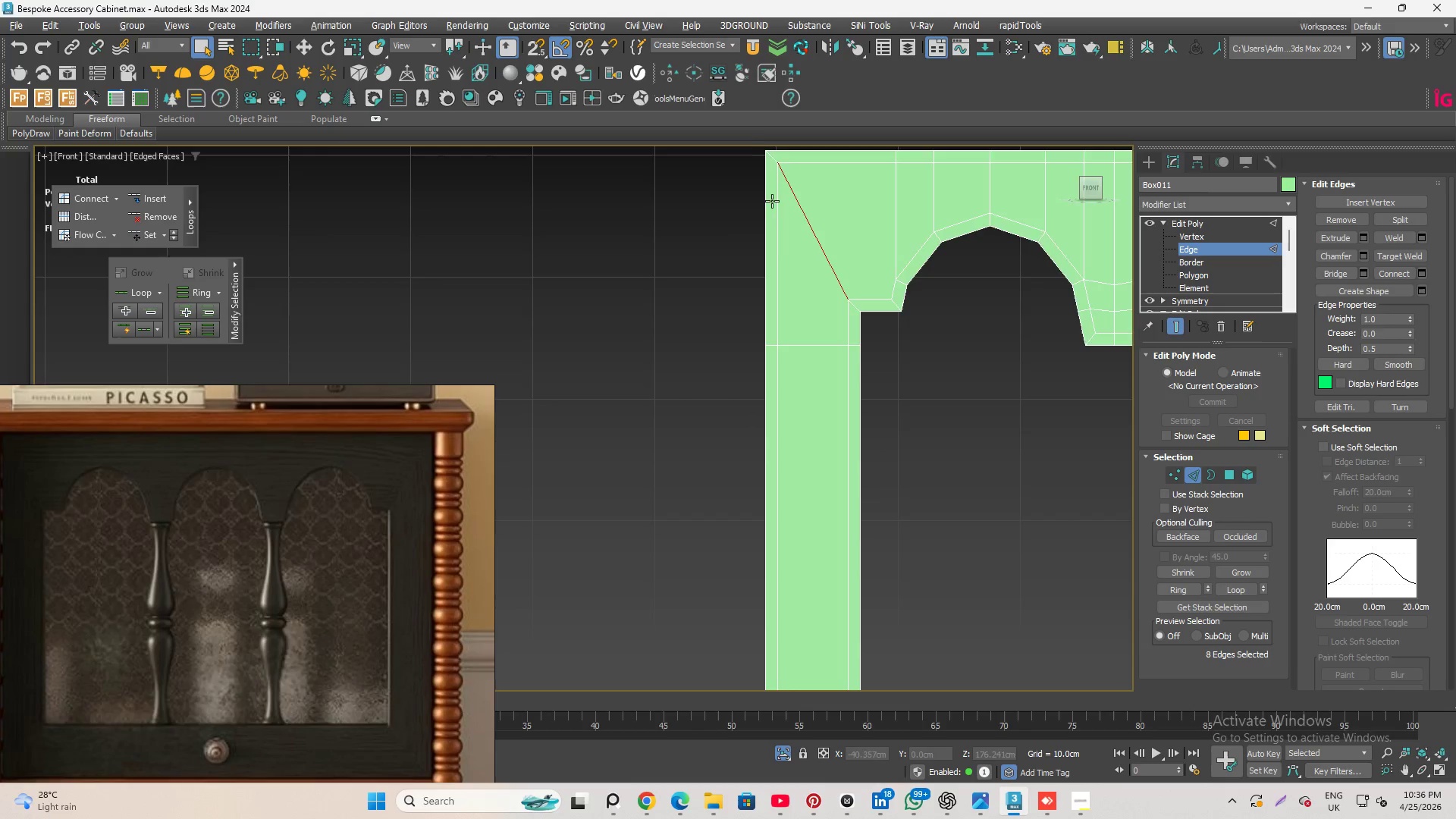 
hold_key(key=ControlLeft, duration=0.69)
 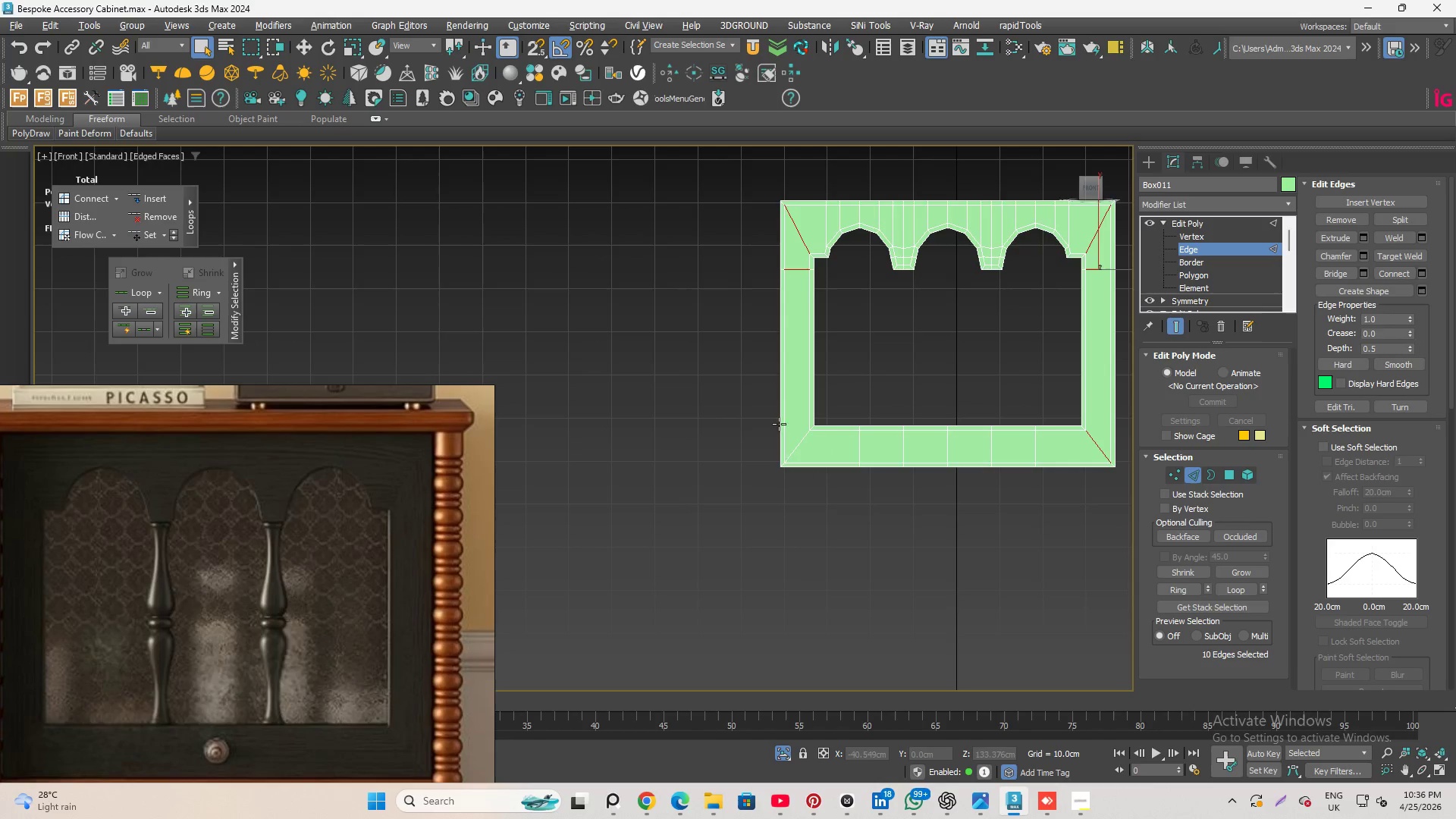 
scroll: coordinate [771, 202], scroll_direction: down, amount: 1.0
 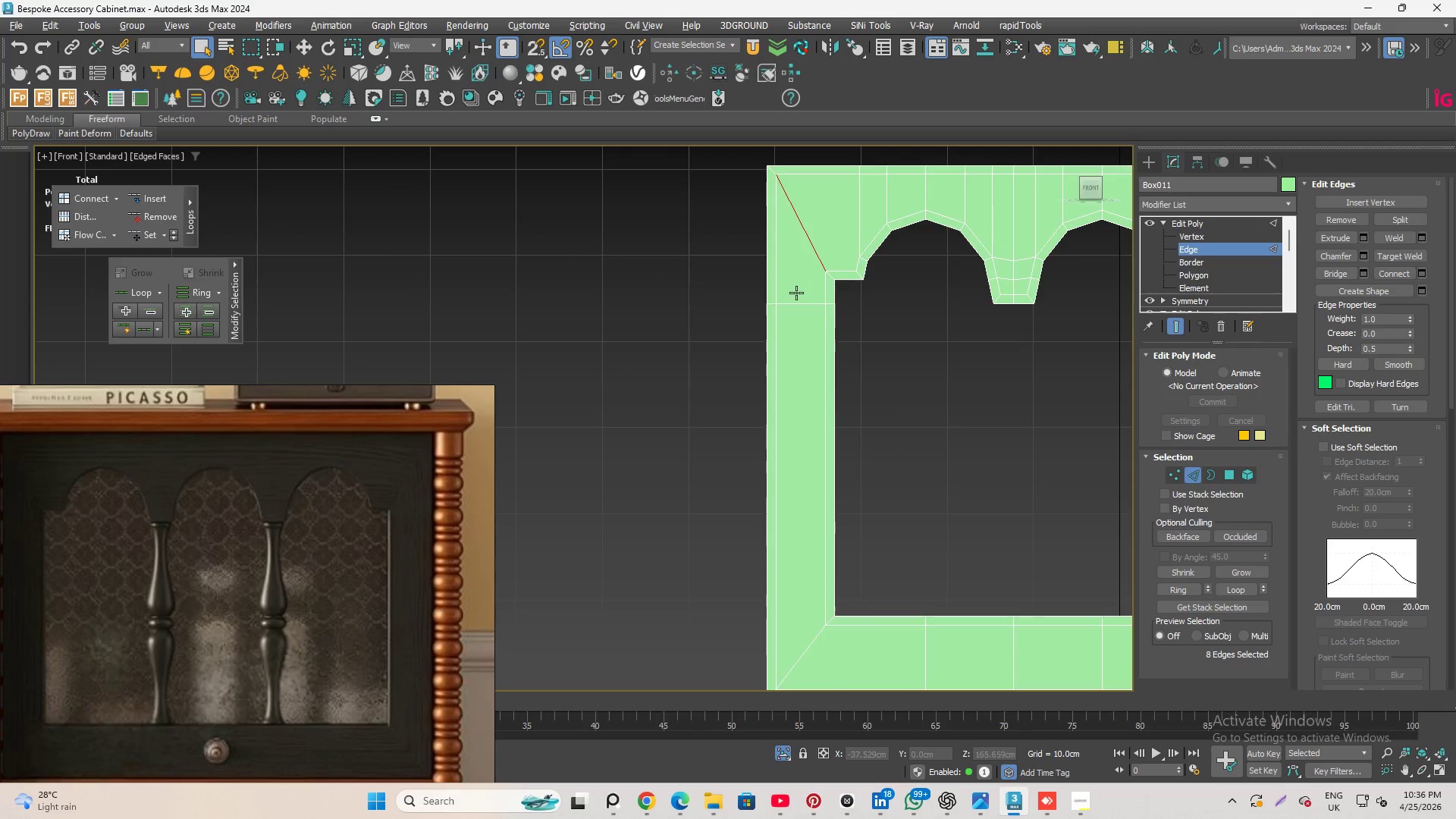 
left_click_drag(start_coordinate=[792, 289], to_coordinate=[802, 324])
 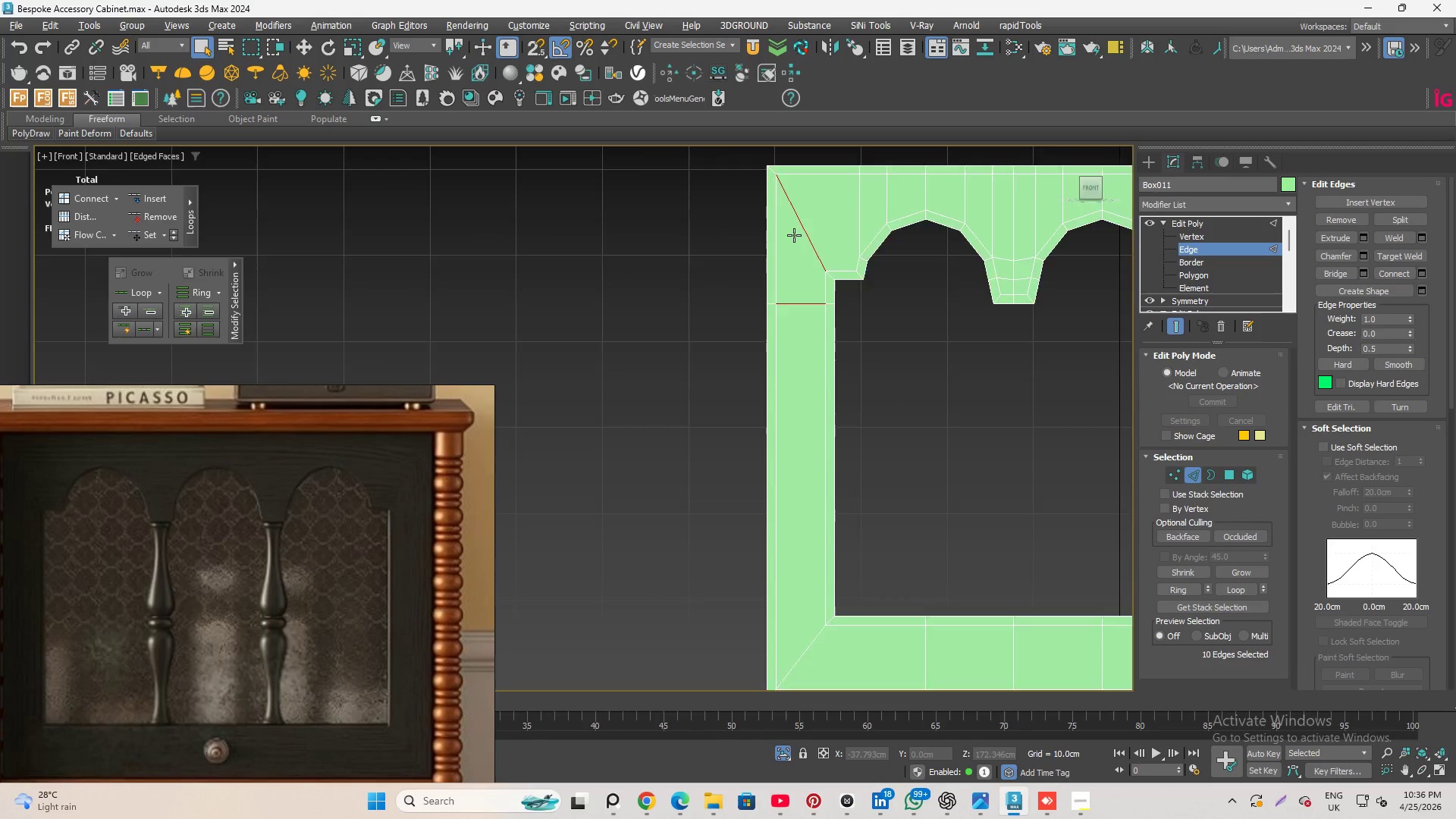 
scroll: coordinate [792, 236], scroll_direction: down, amount: 2.0
 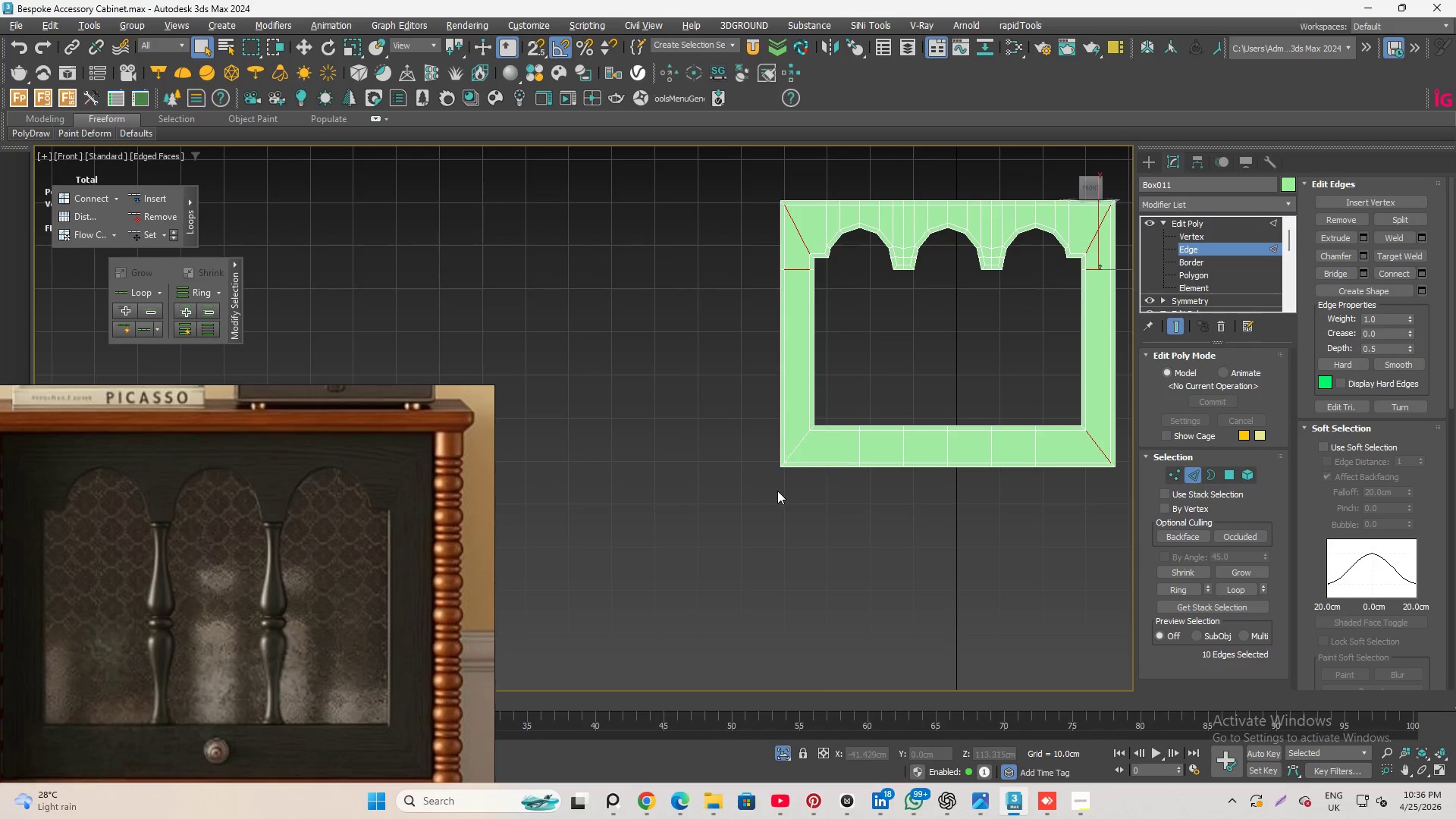 
hold_key(key=ControlLeft, duration=1.24)
left_click_drag(start_coordinate=[815, 391], to_coordinate=[849, 442])
 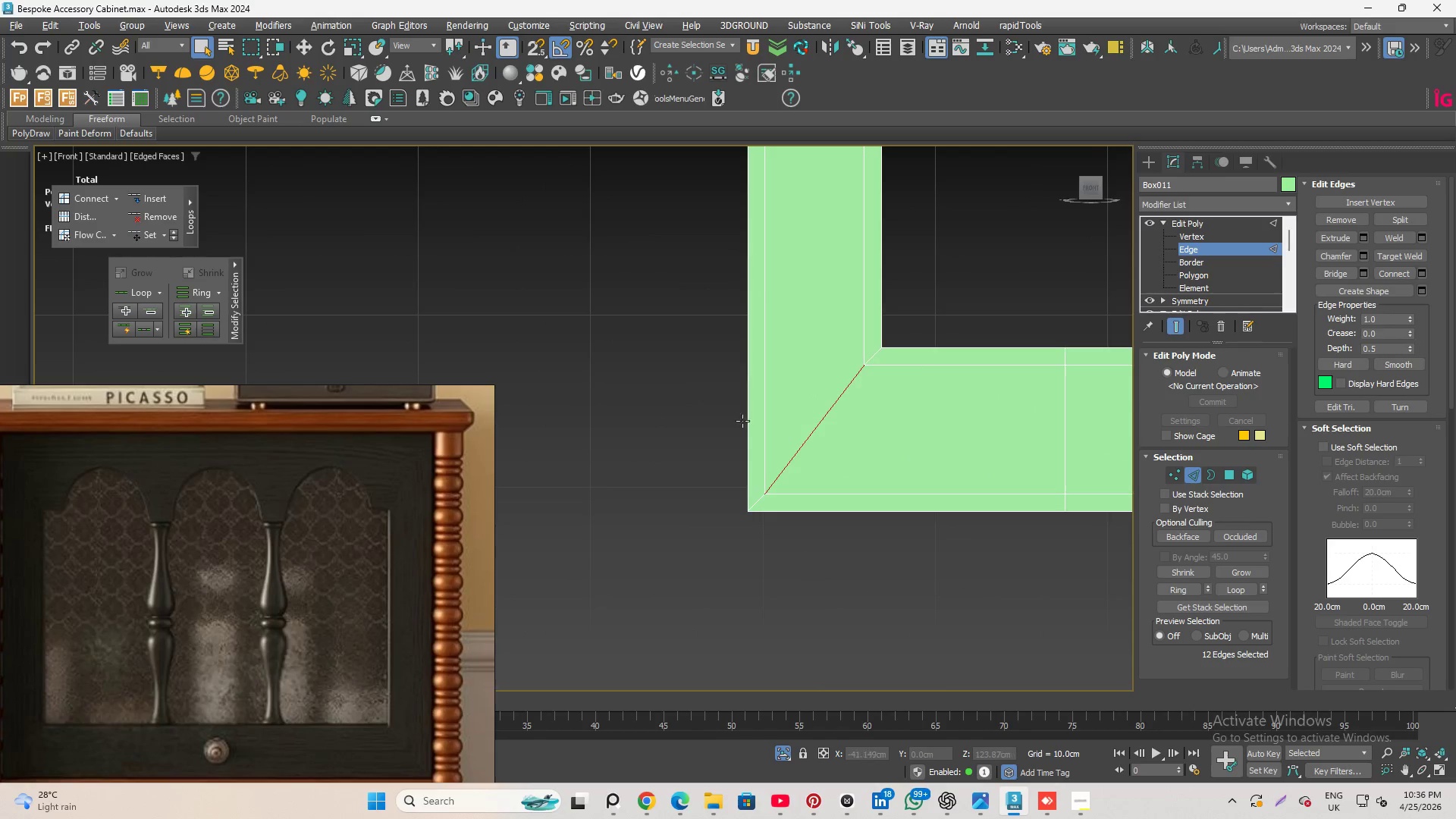 
scroll: coordinate [801, 425], scroll_direction: up, amount: 4.0
 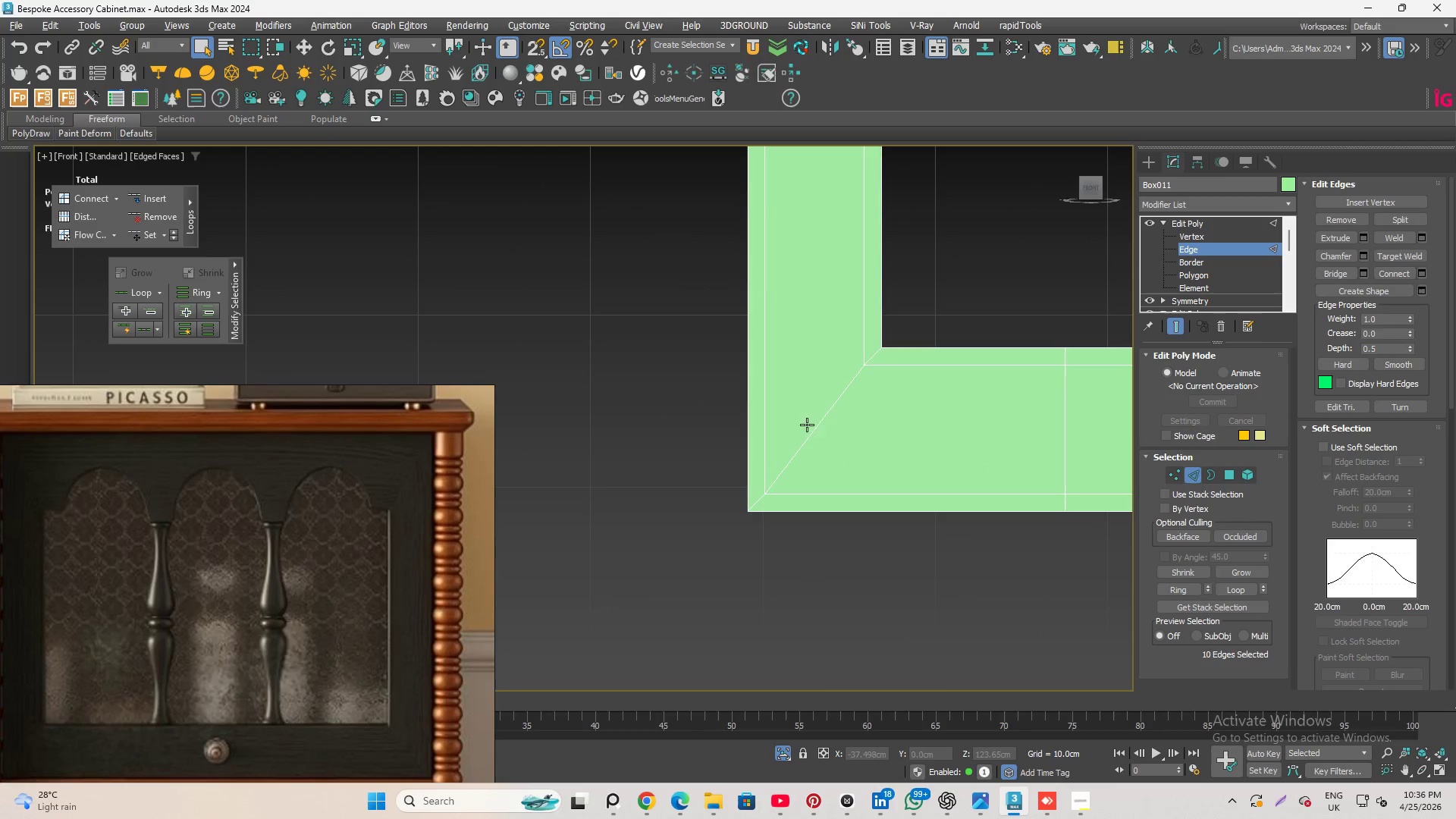 
scroll: coordinate [735, 435], scroll_direction: down, amount: 5.0
 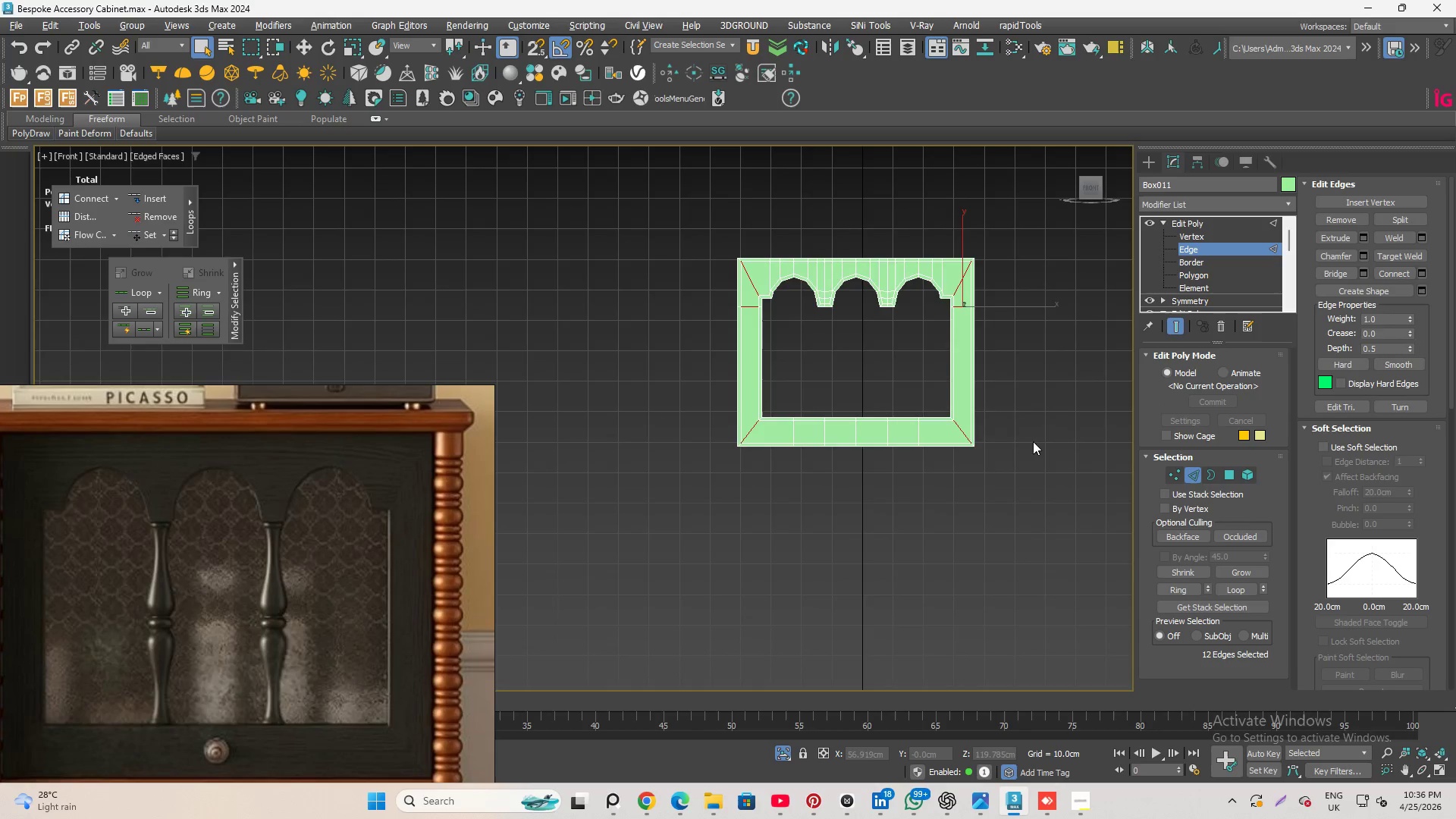 
scroll: coordinate [984, 402], scroll_direction: up, amount: 1.0
 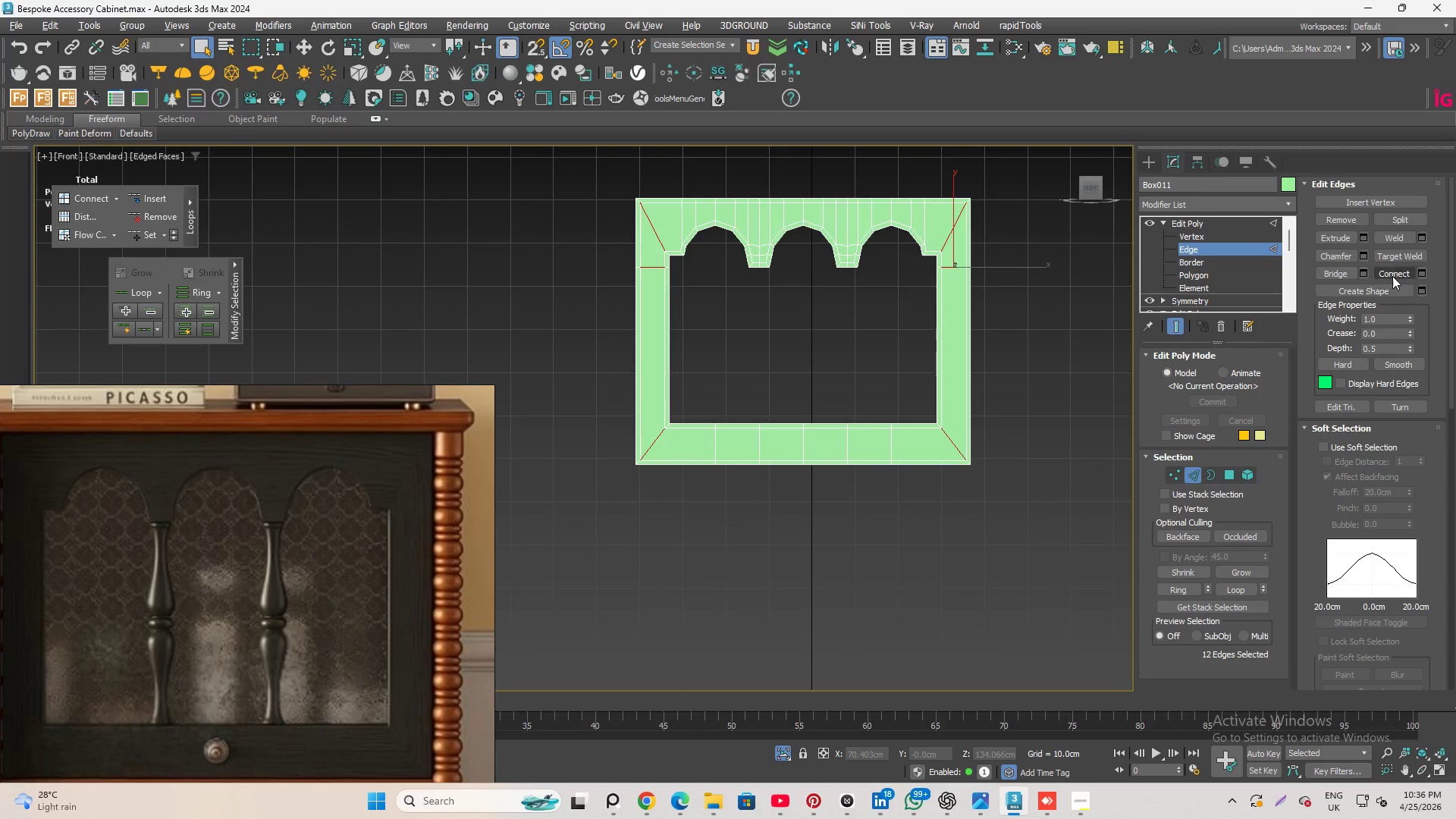 
left_click([1394, 274])
 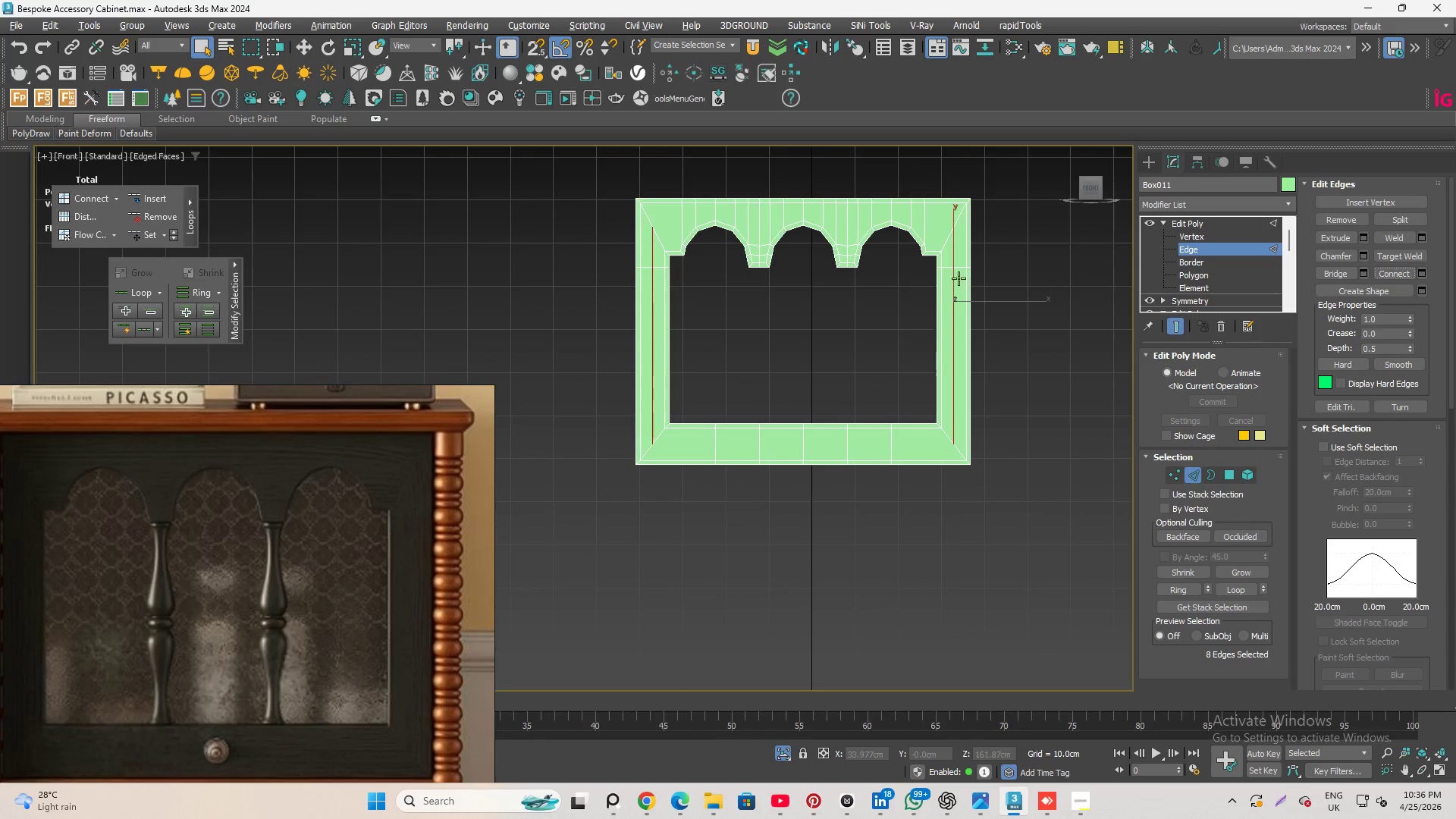 
scroll: coordinate [942, 232], scroll_direction: up, amount: 3.0
 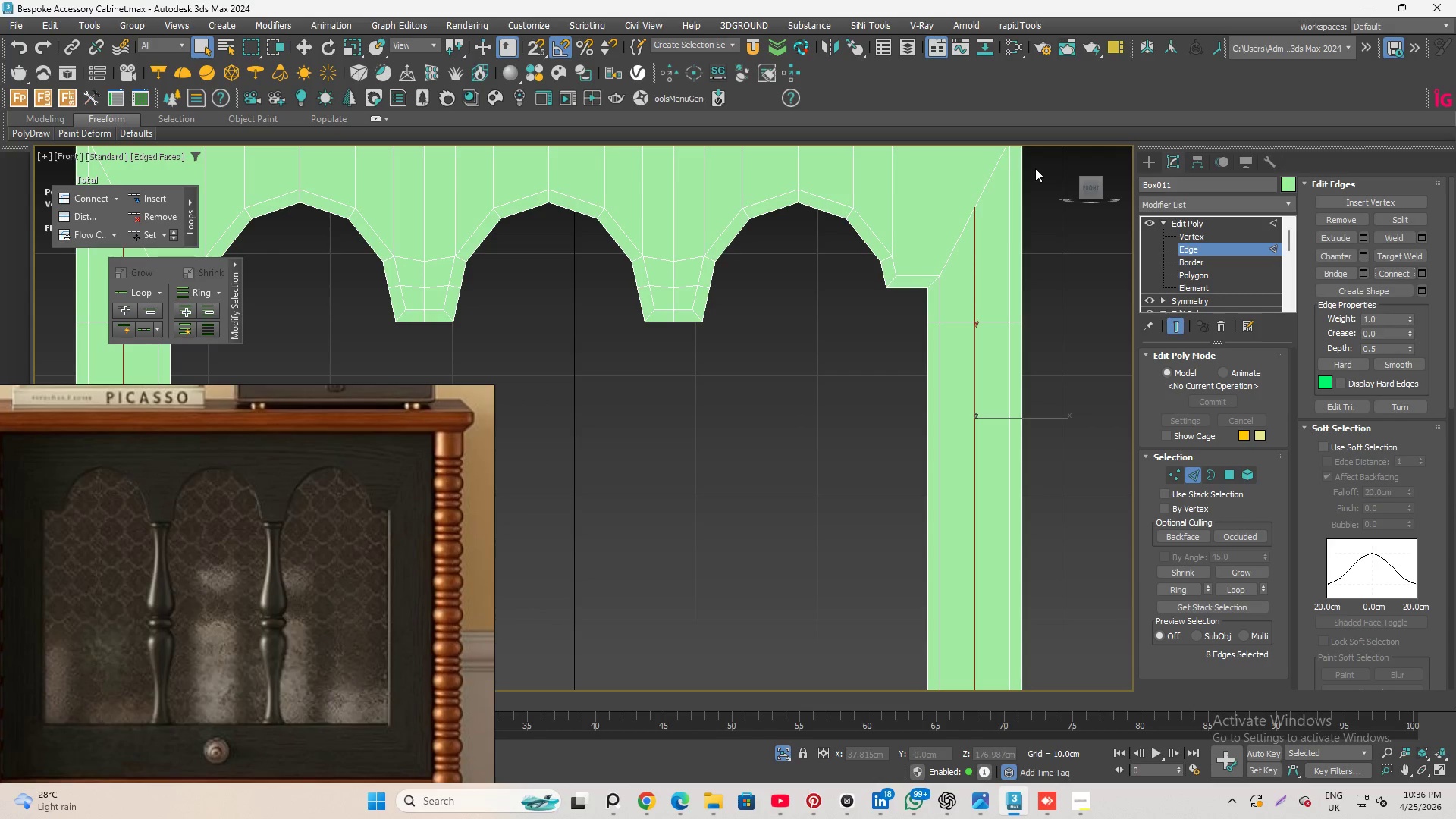 
wait(6.71)
 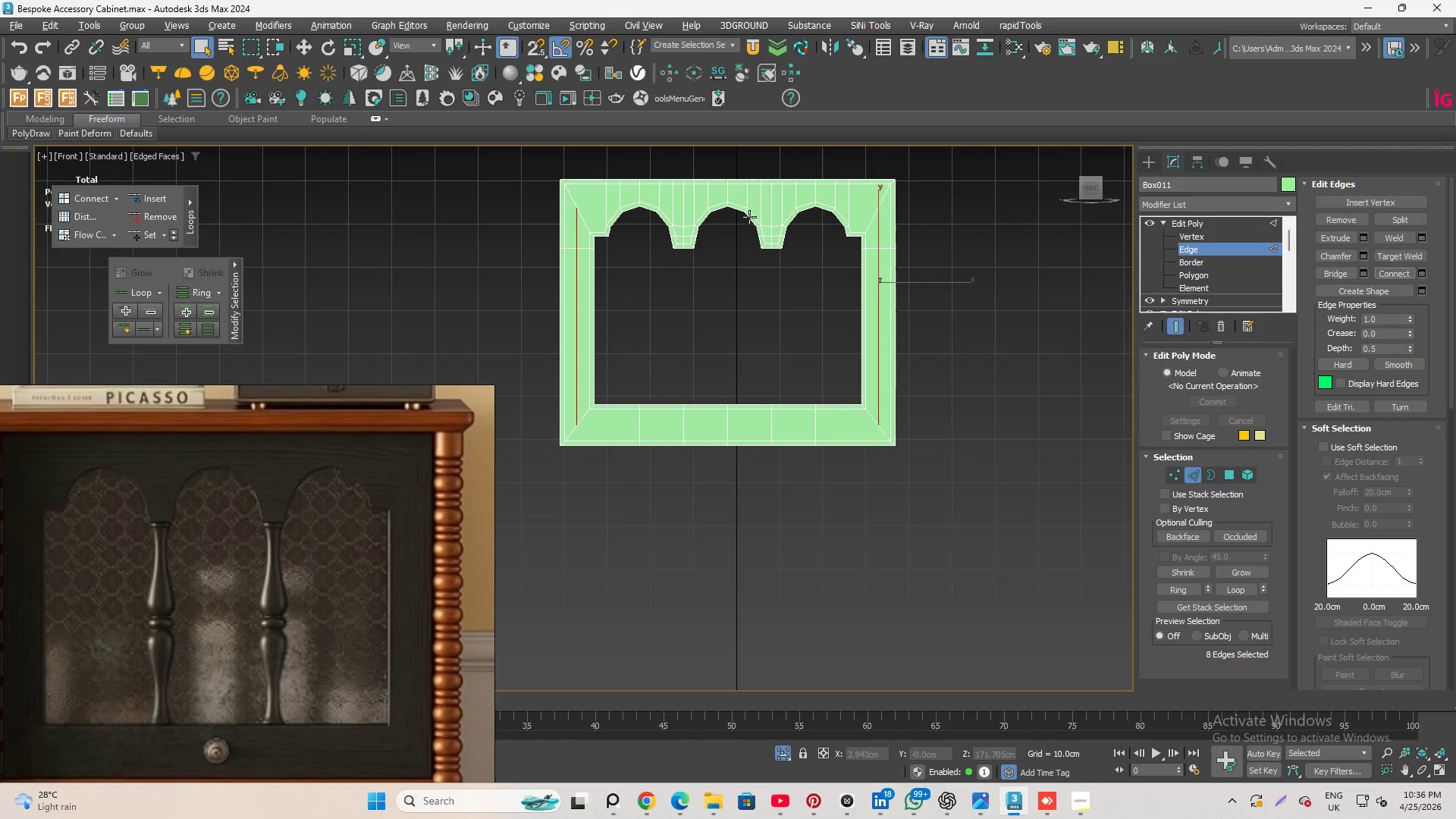 
hold_key(key=AltLeft, duration=3.09)
 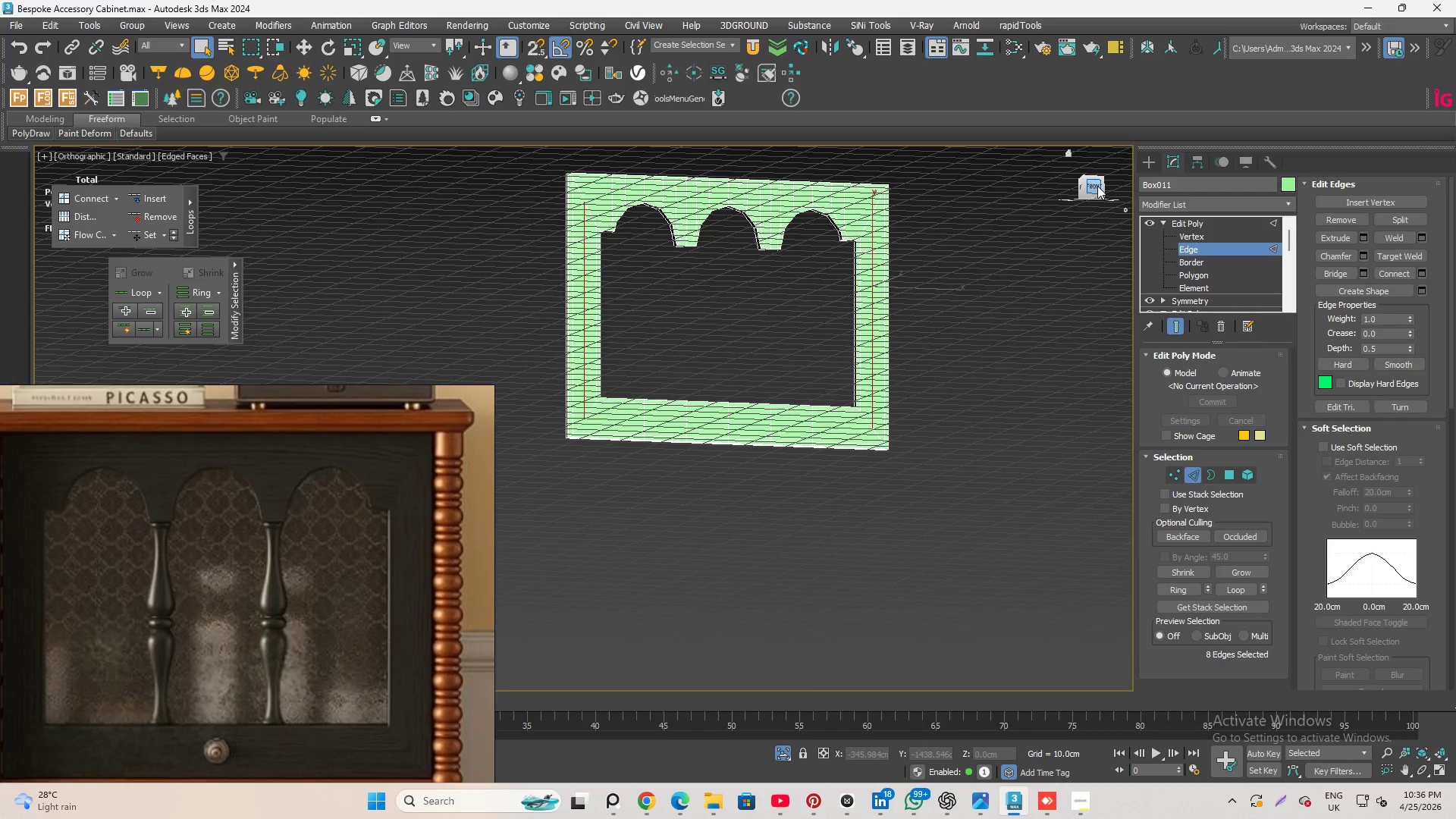 
scroll: coordinate [758, 216], scroll_direction: down, amount: 3.0
 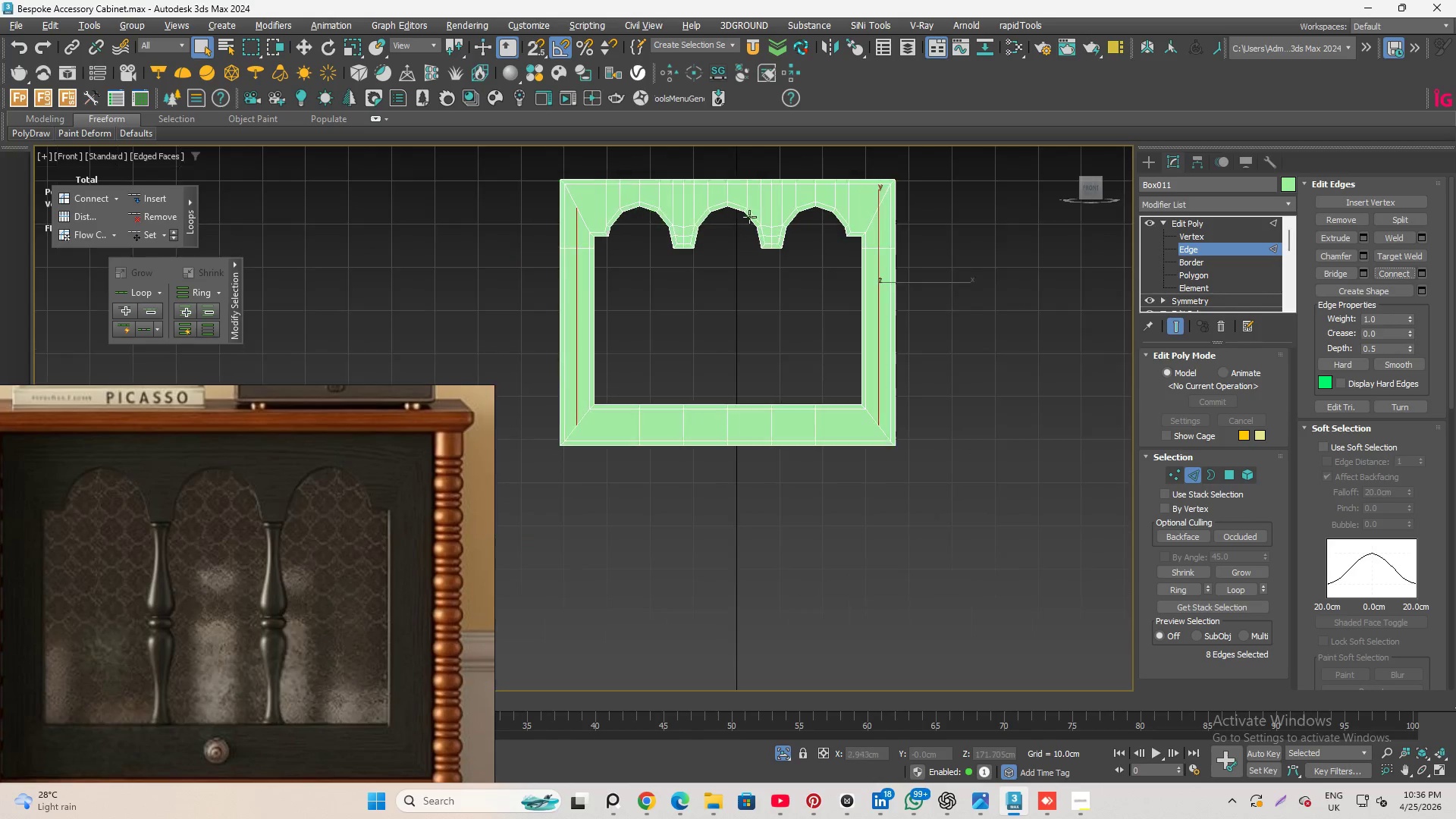 
key(G)
 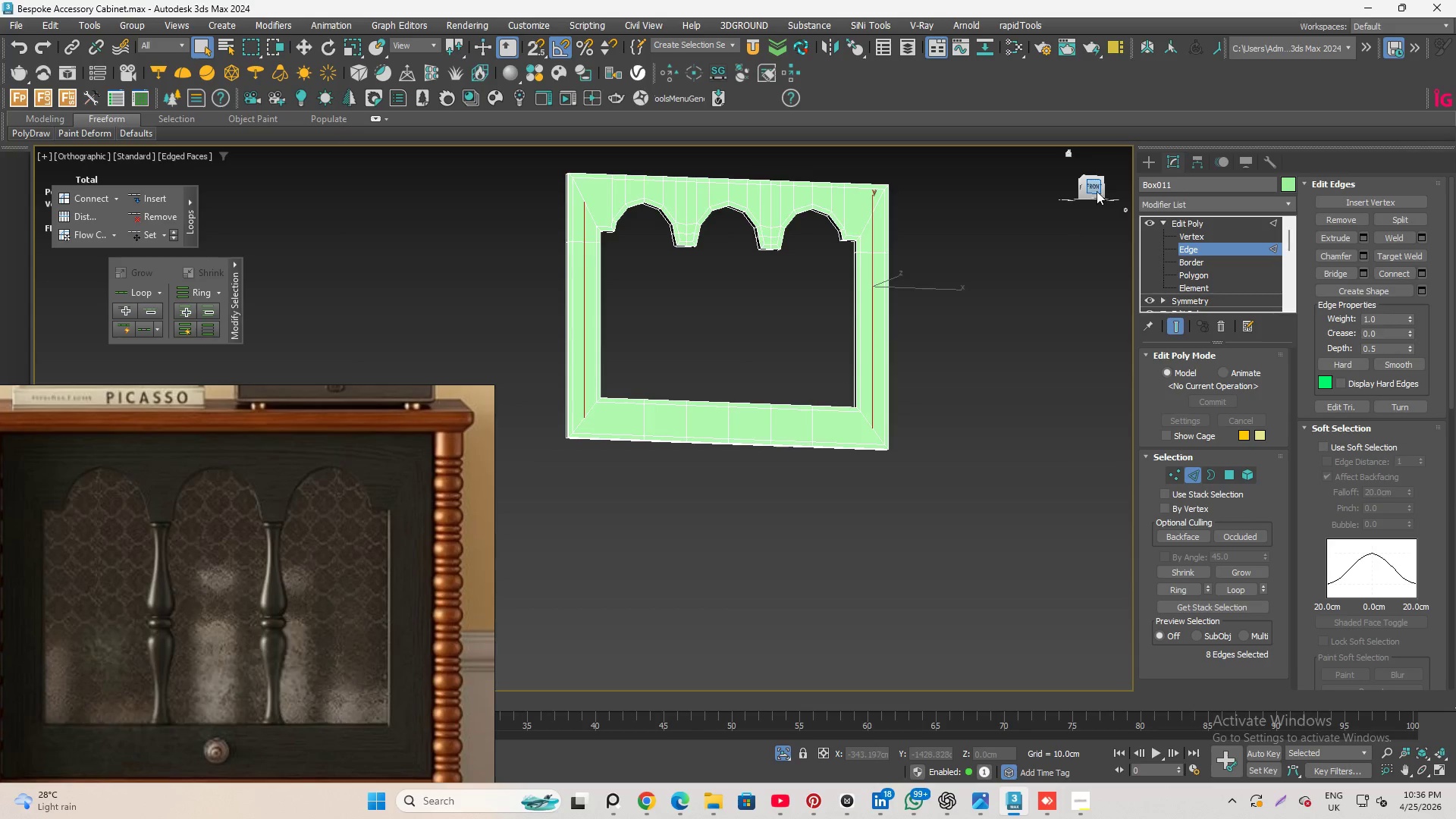 
left_click([1097, 189])
 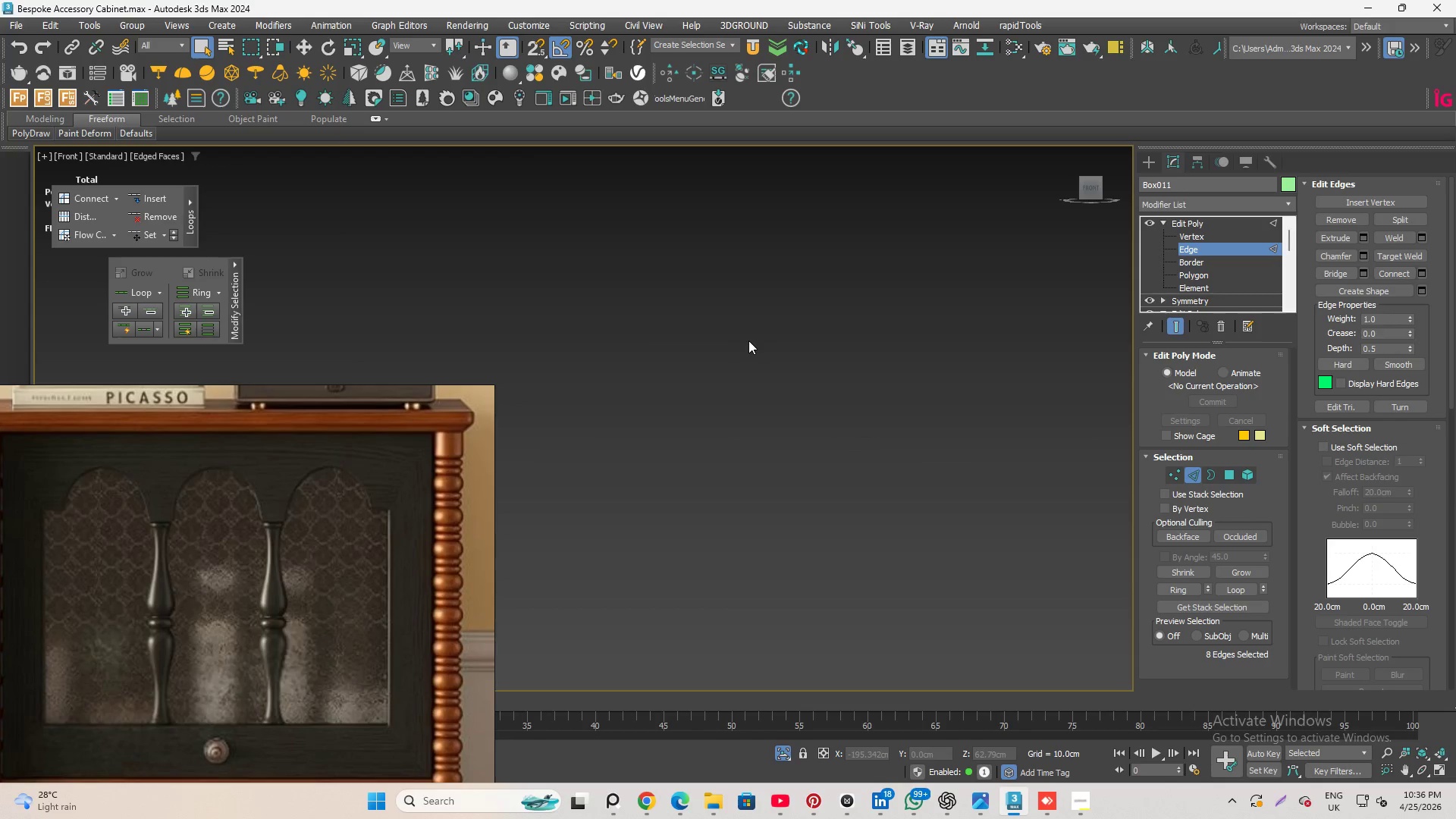 
key(Z)
 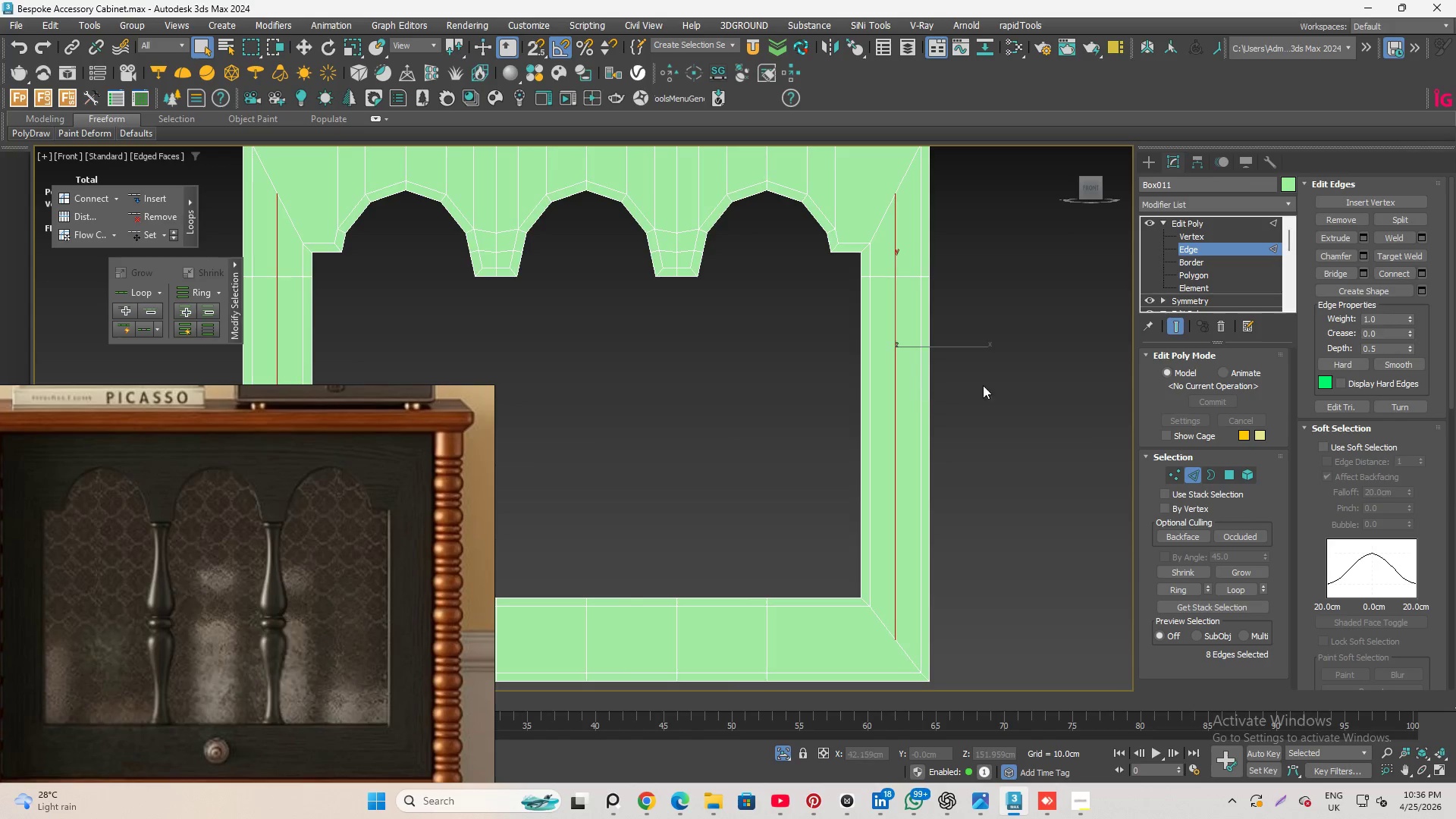 
left_click([1031, 312])
 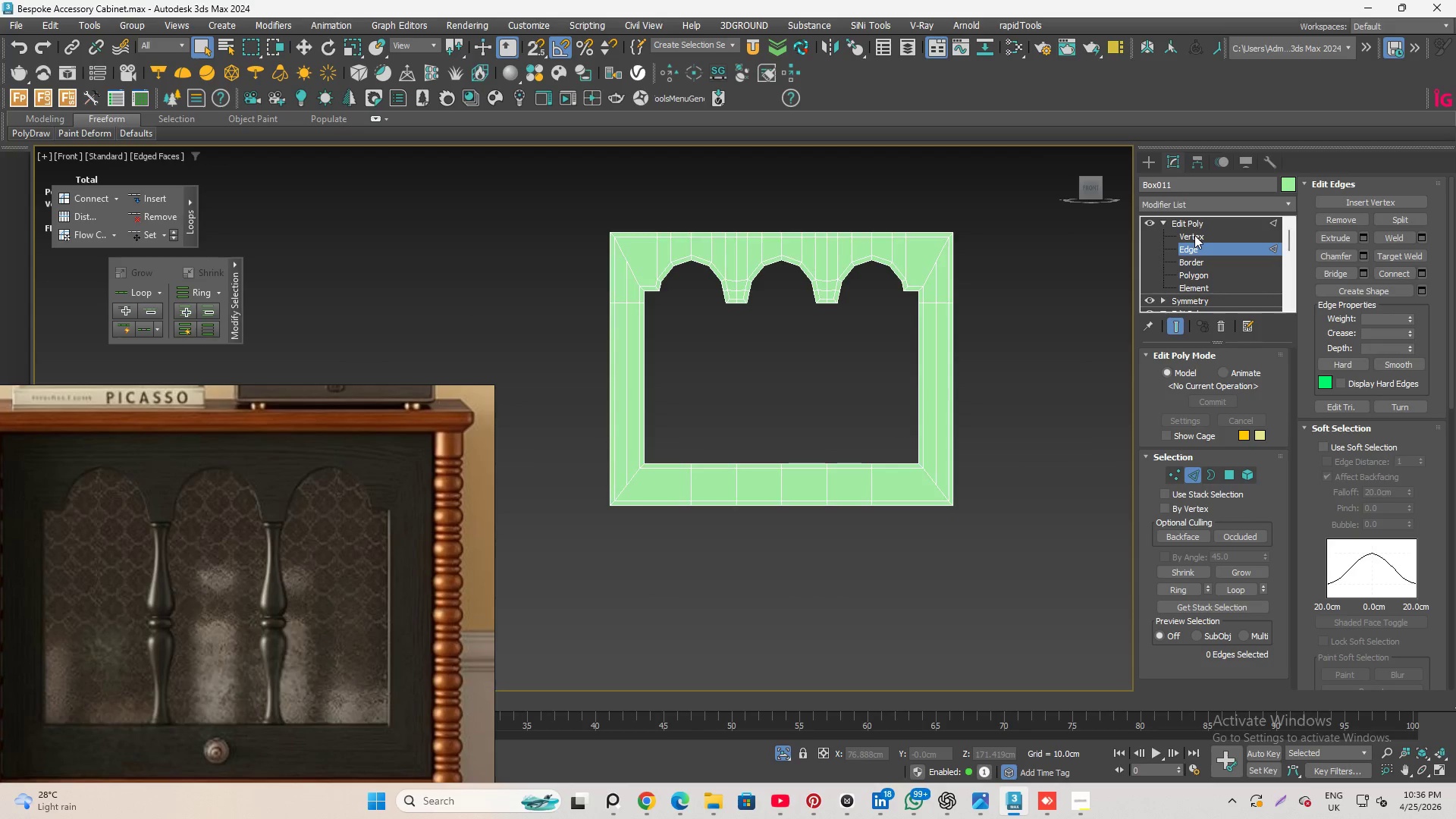 
scroll: coordinate [969, 320], scroll_direction: down, amount: 2.0
 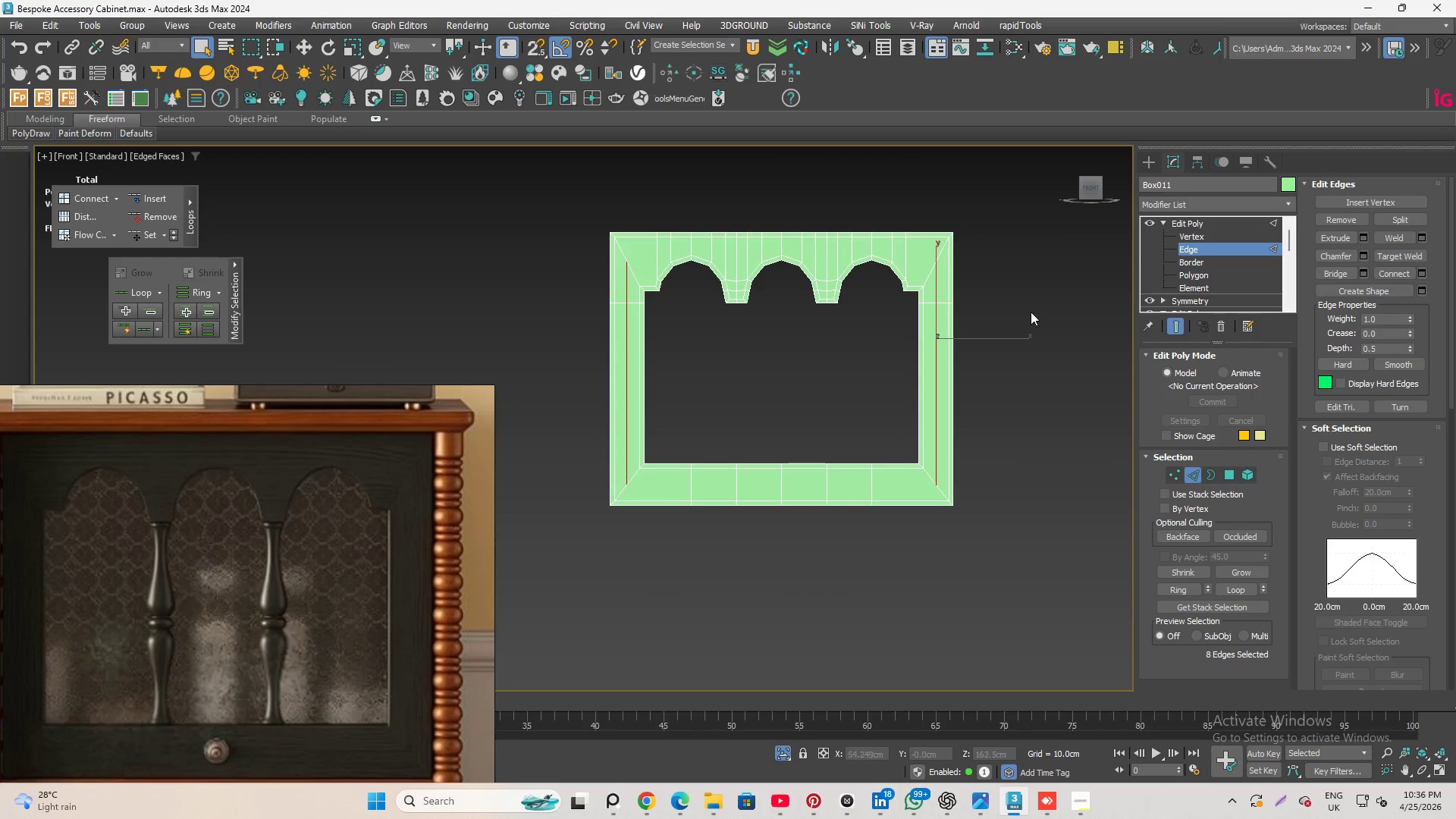 
left_click([1194, 235])
 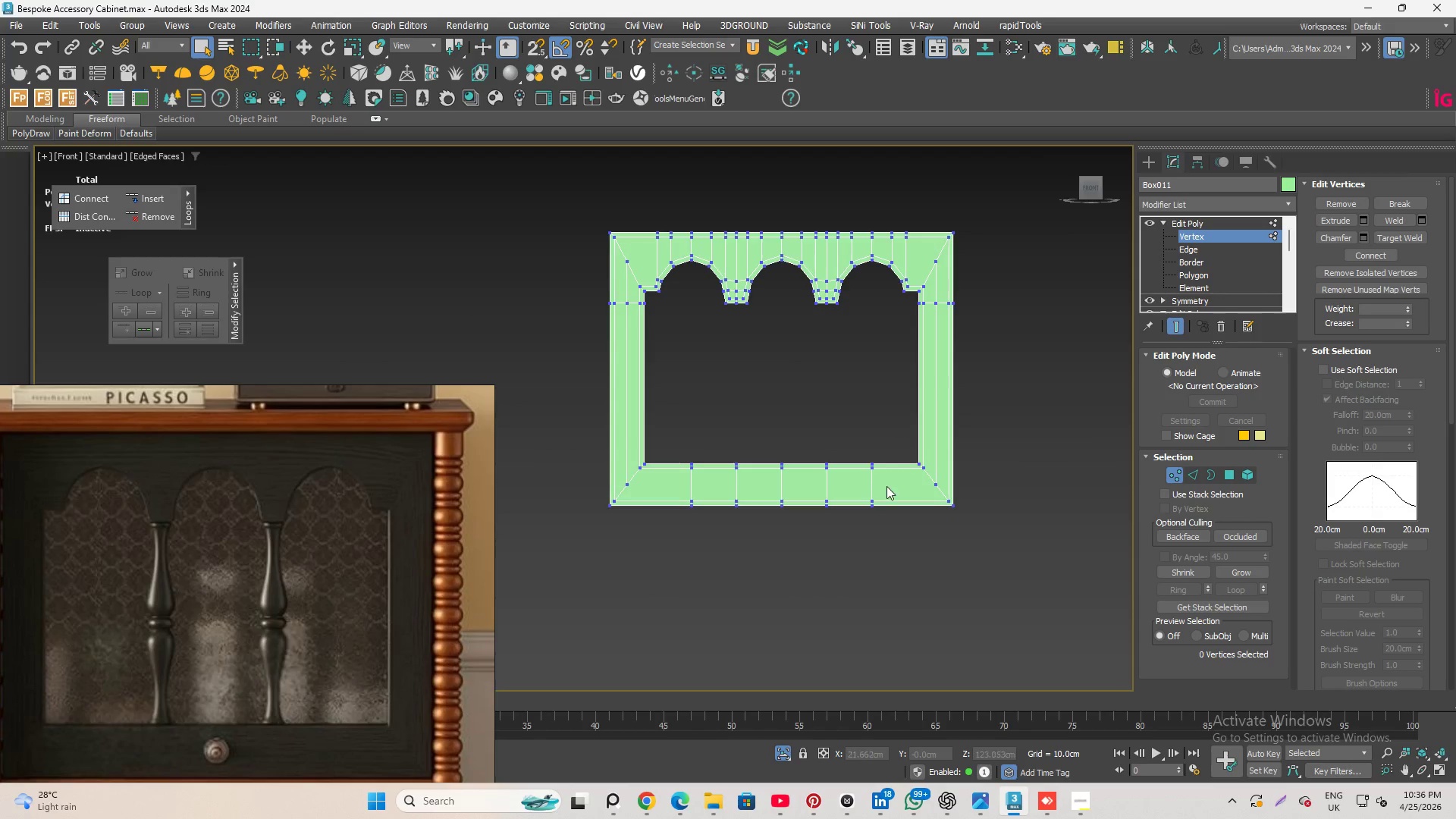 
scroll: coordinate [886, 485], scroll_direction: up, amount: 1.0
 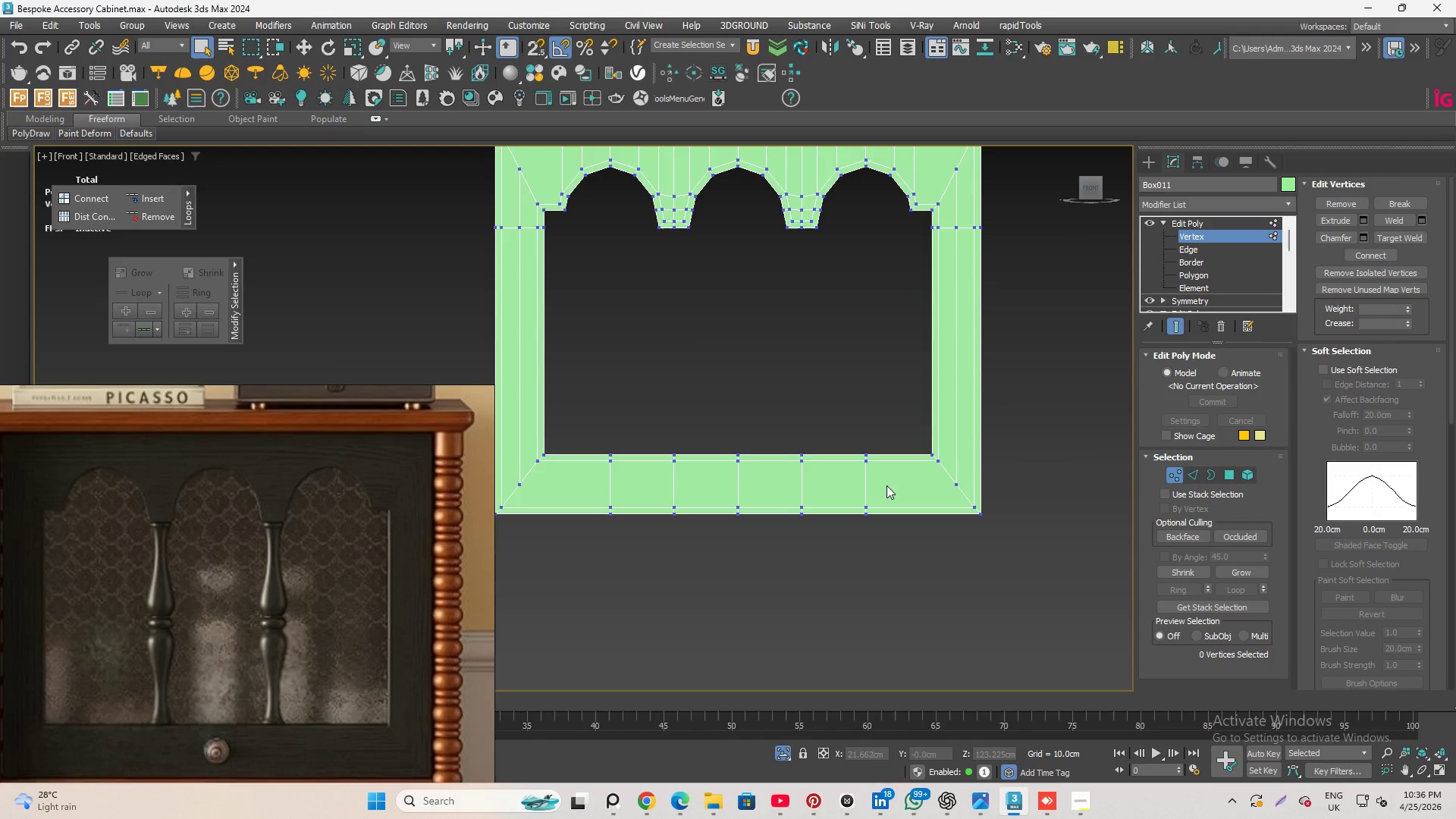 
key(Alt+C)
 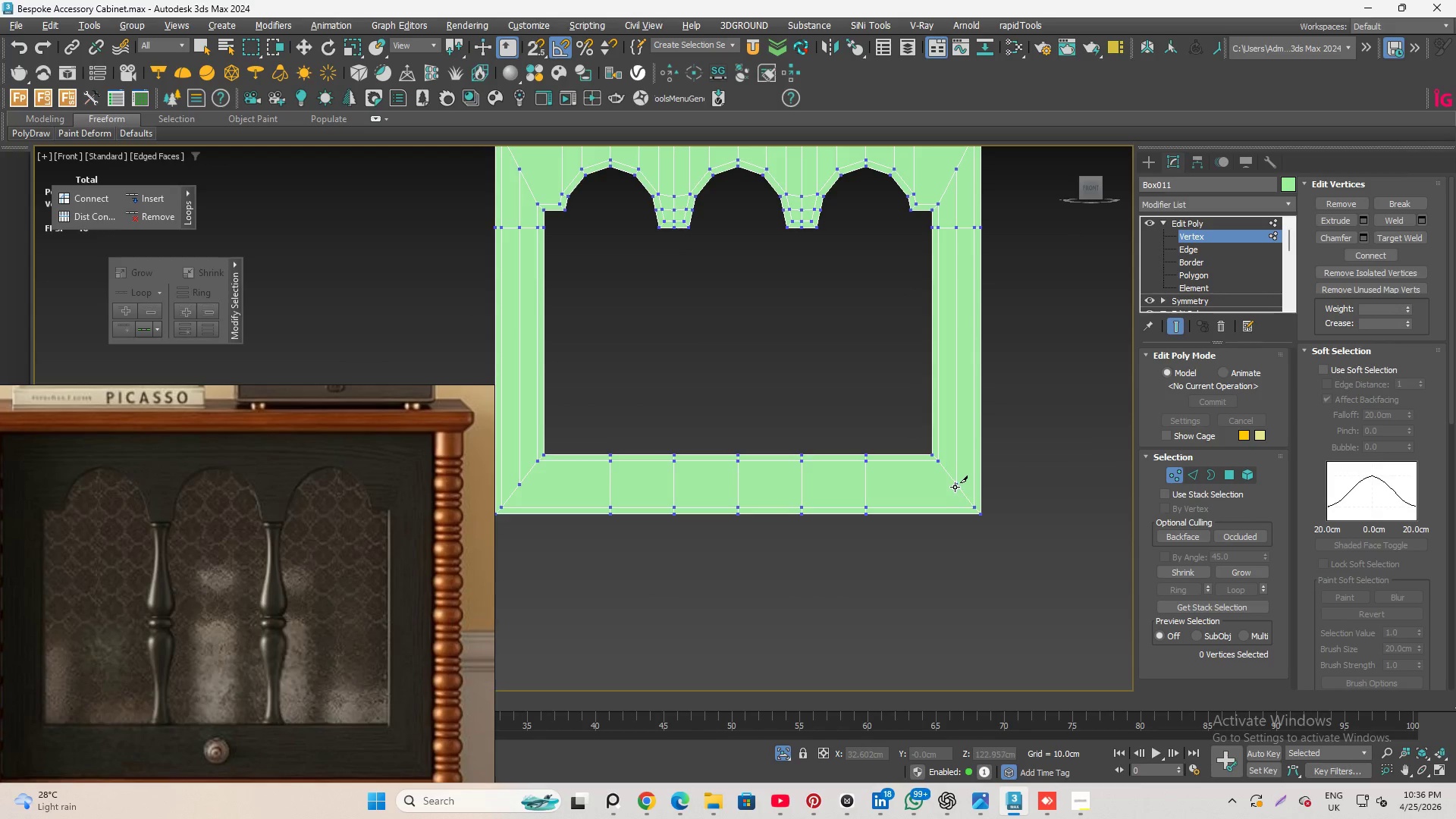 
left_click([955, 485])
 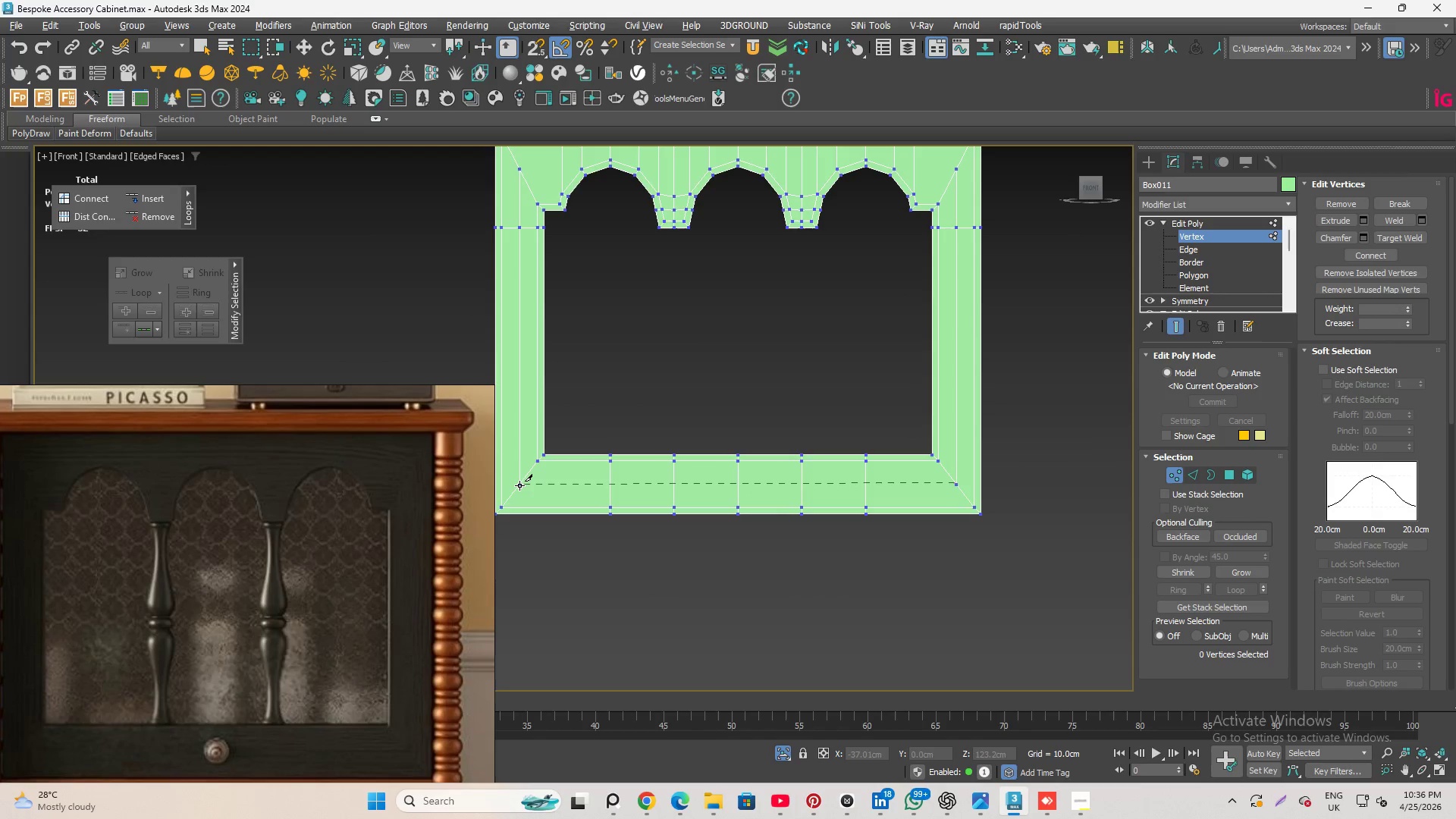 
key(S)
 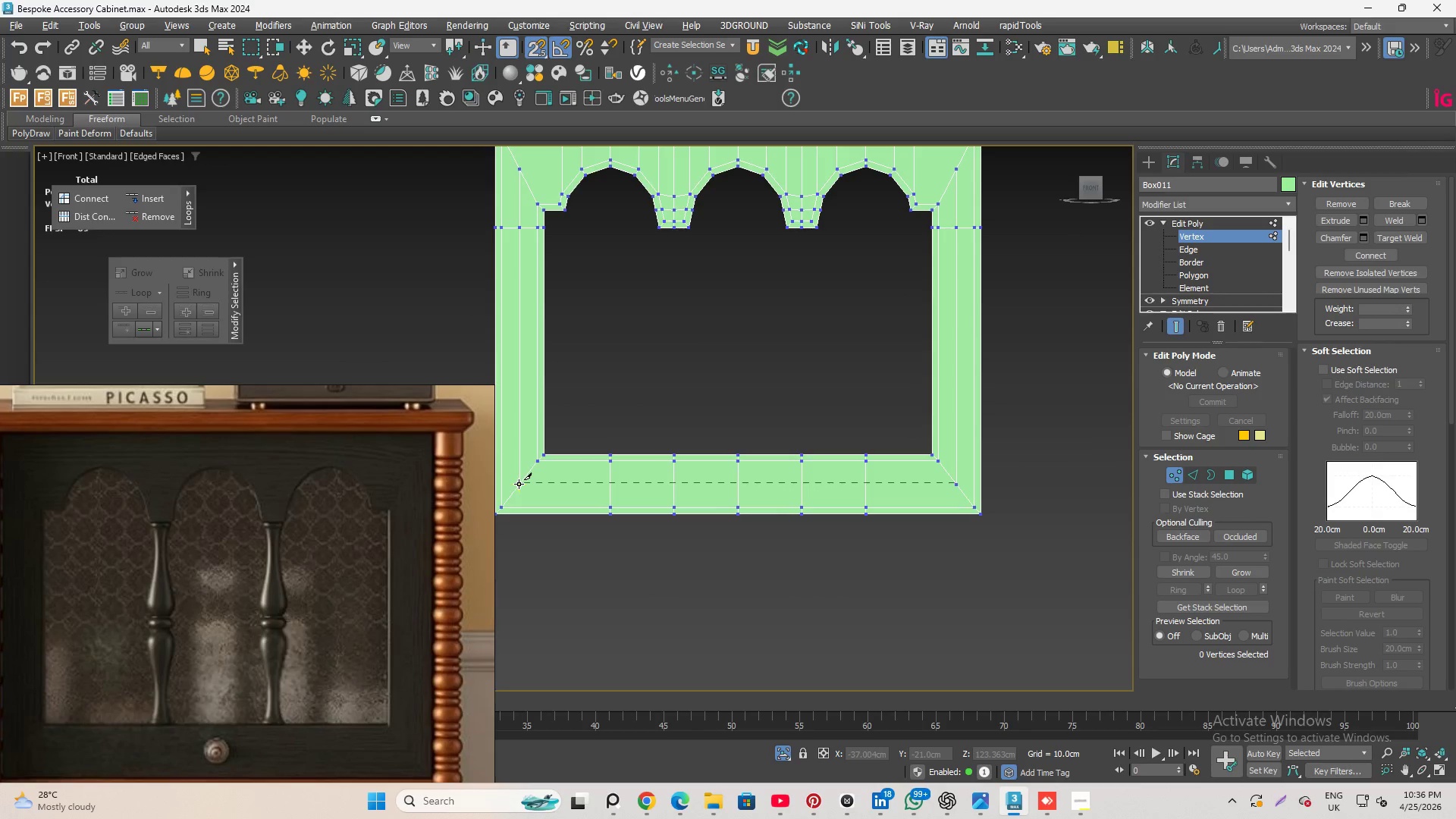 
left_click([519, 484])
 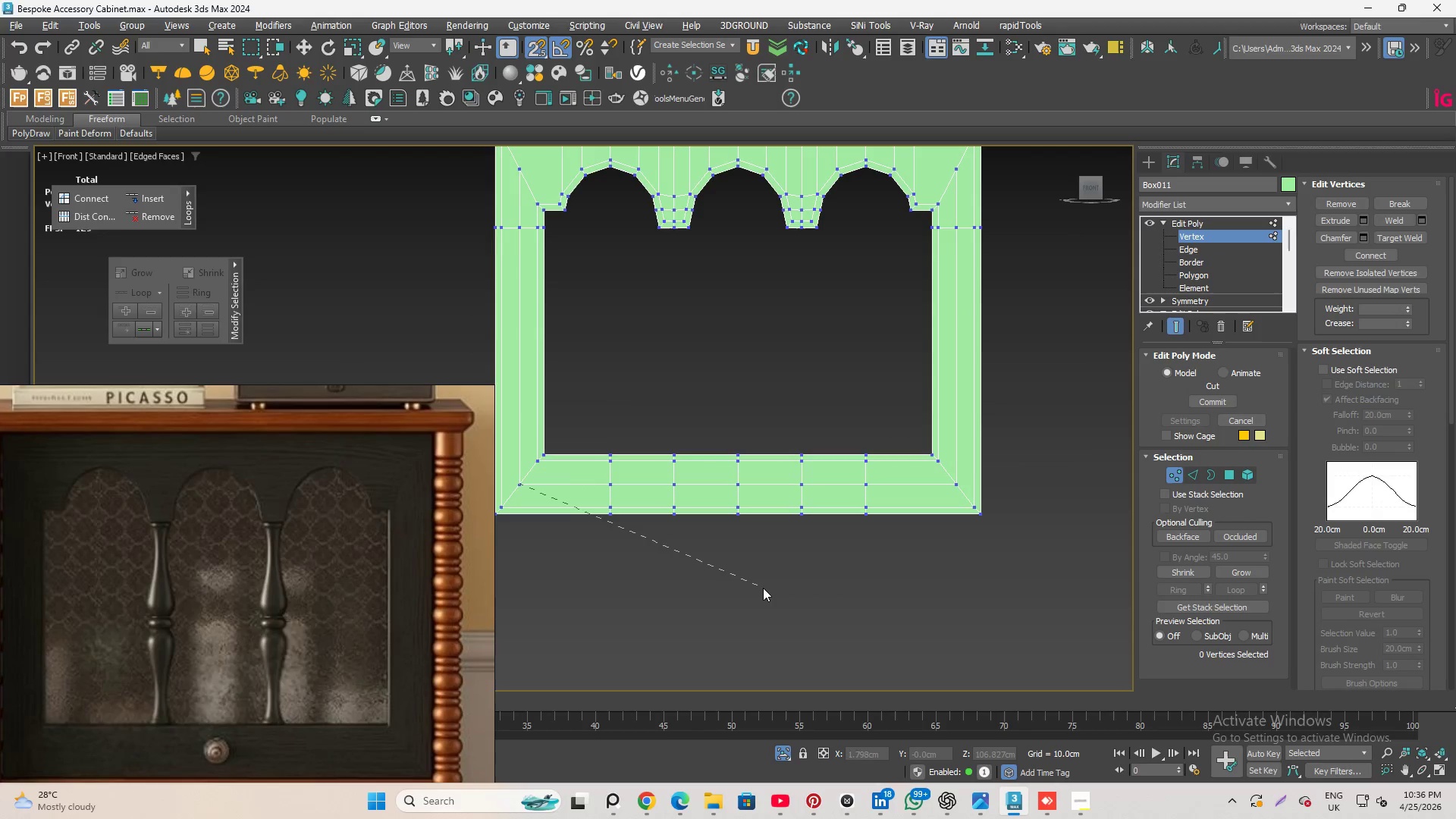 
right_click([764, 588])
 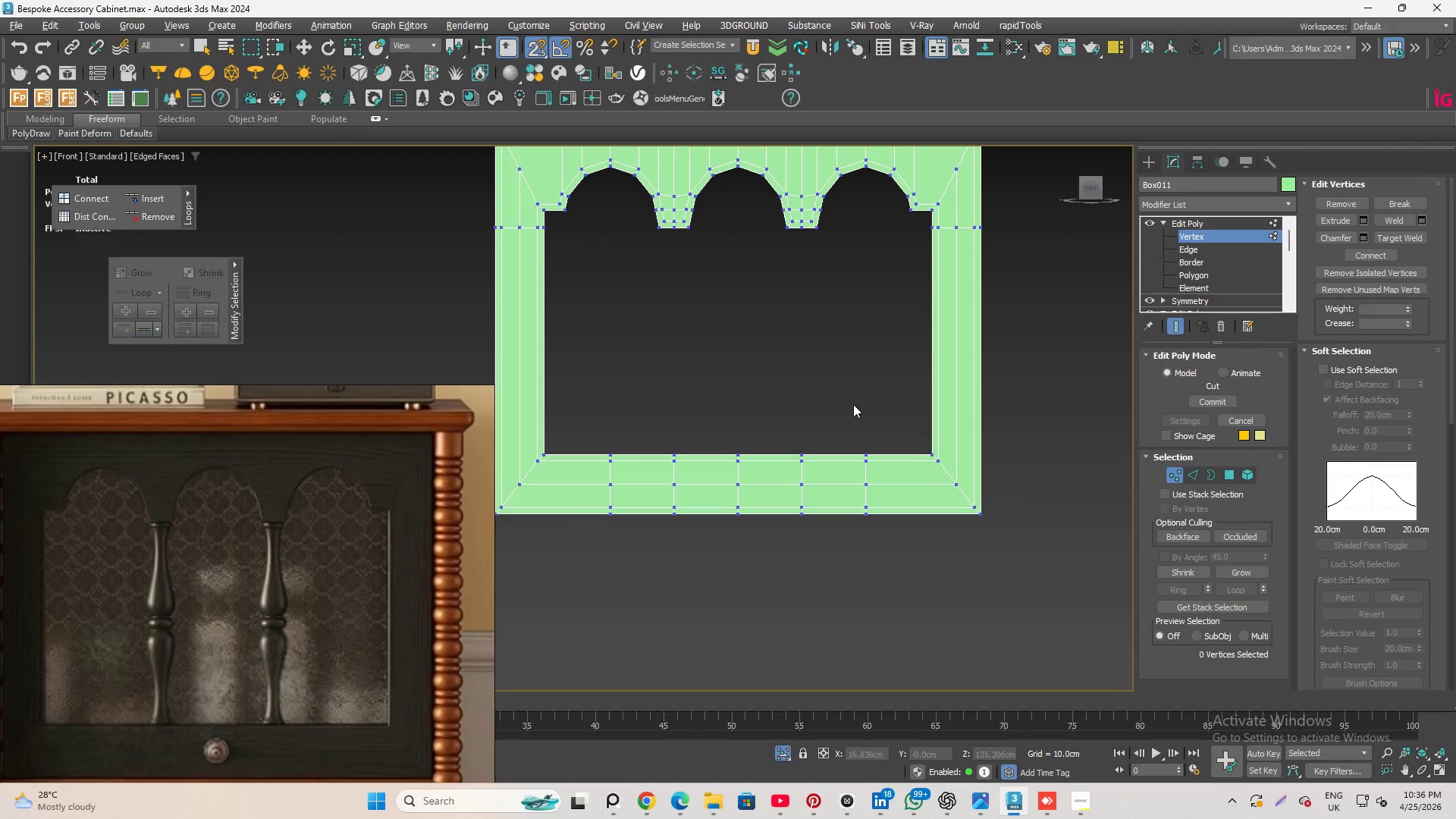 
scroll: coordinate [912, 450], scroll_direction: down, amount: 1.0
 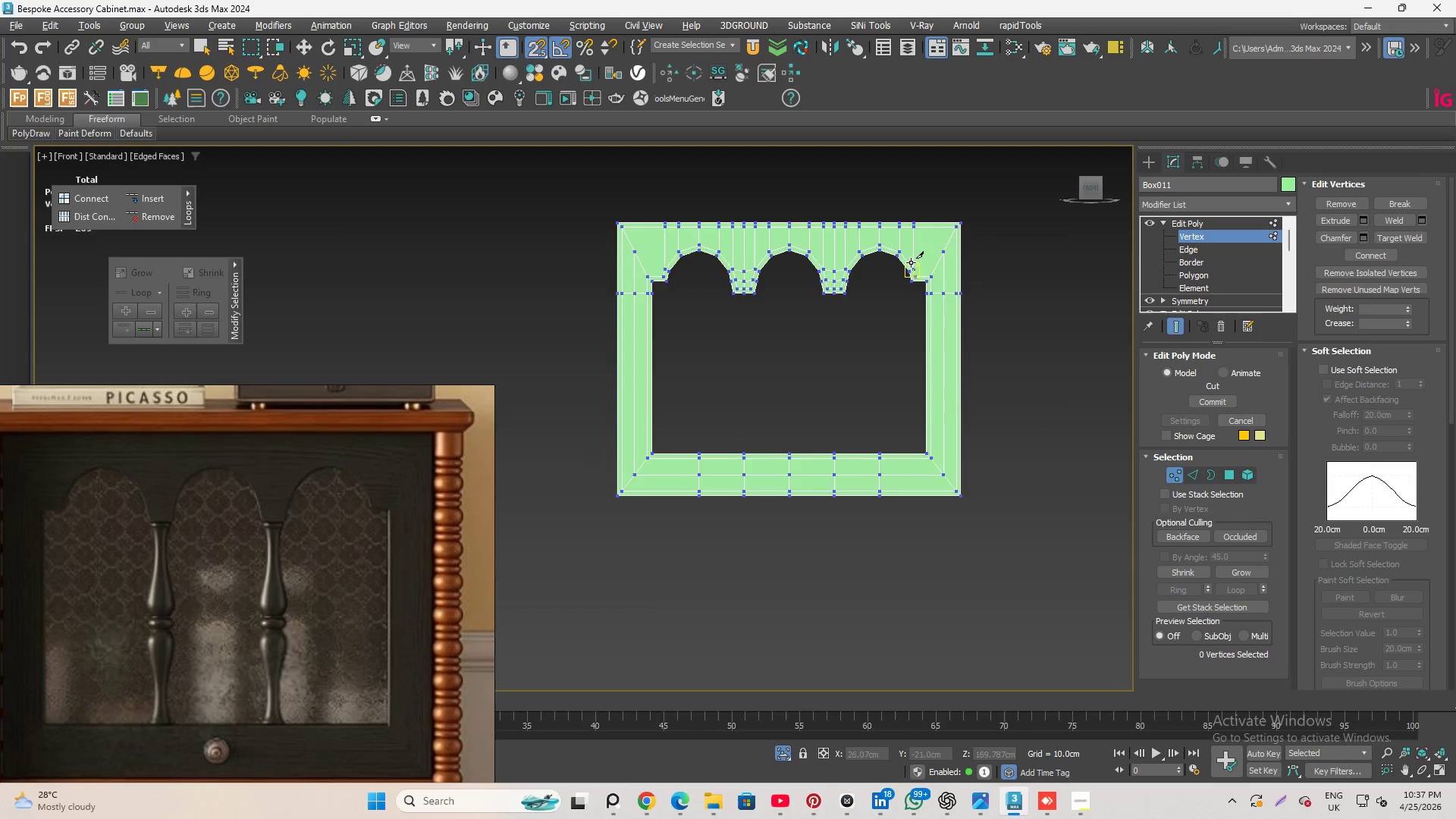 
scroll: coordinate [920, 250], scroll_direction: up, amount: 3.0
 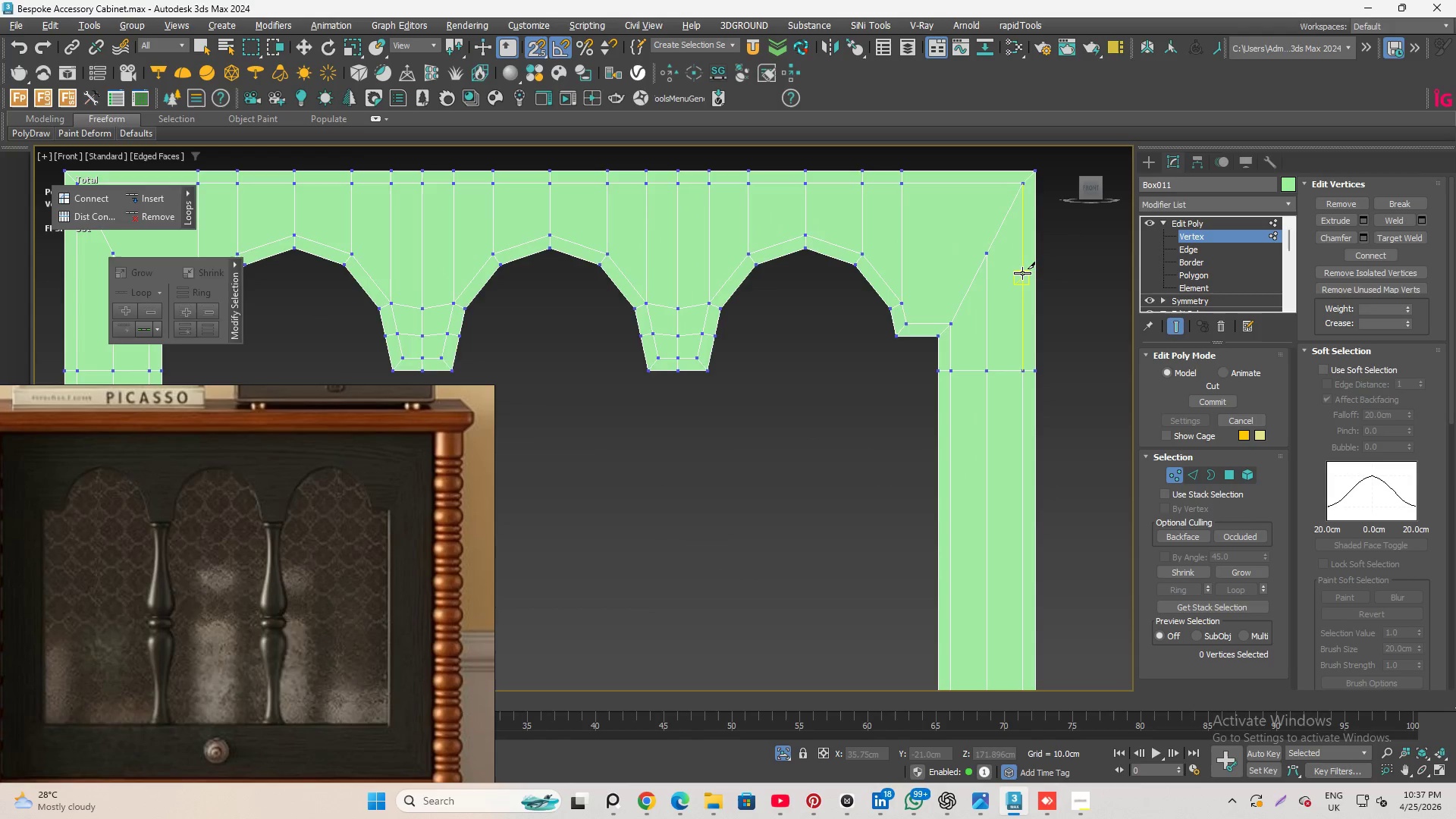 
scroll: coordinate [1009, 268], scroll_direction: down, amount: 2.0
 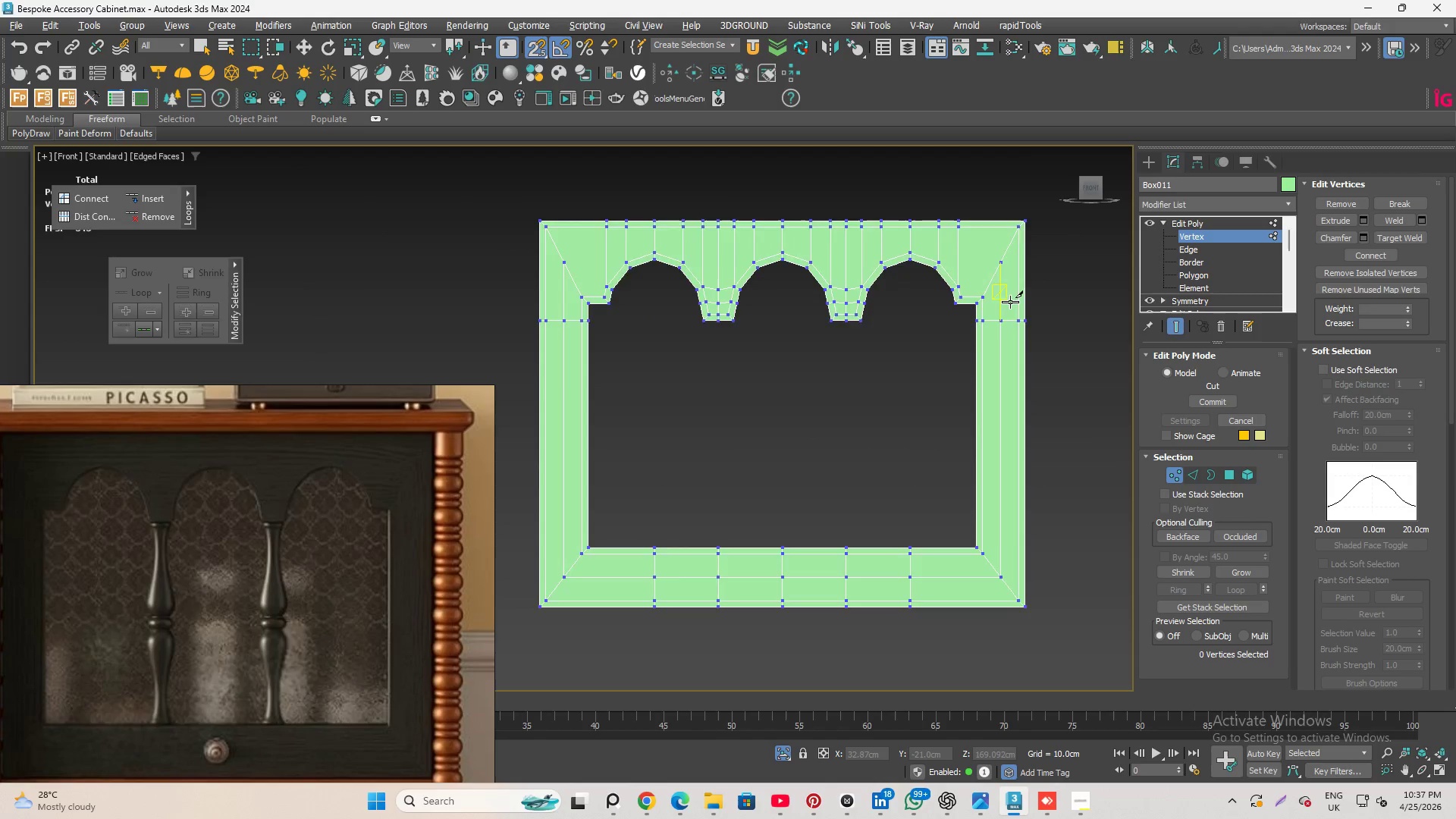 
hold_key(key=AltLeft, duration=1.0)
 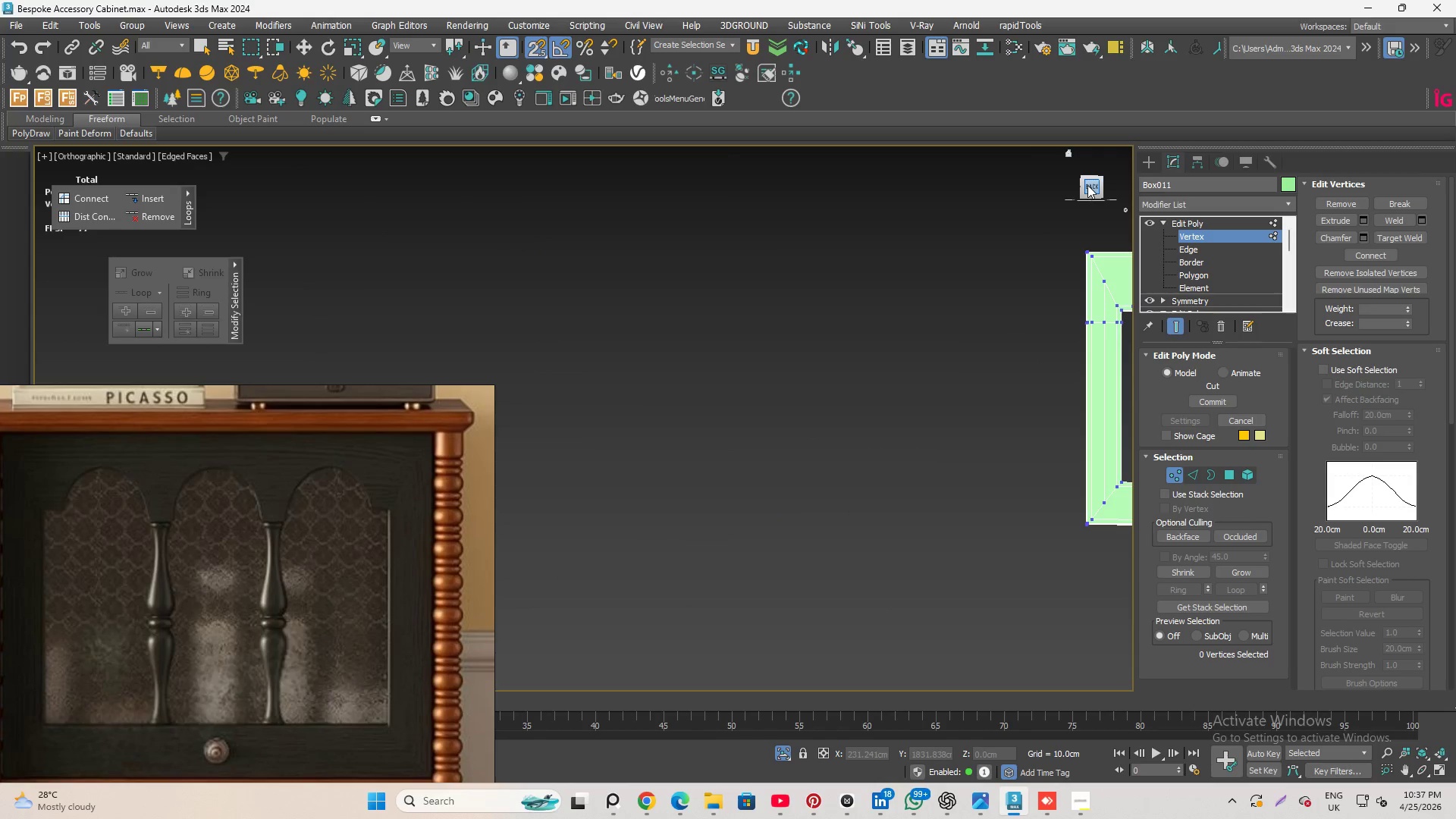 
scroll: coordinate [999, 323], scroll_direction: down, amount: 1.0
 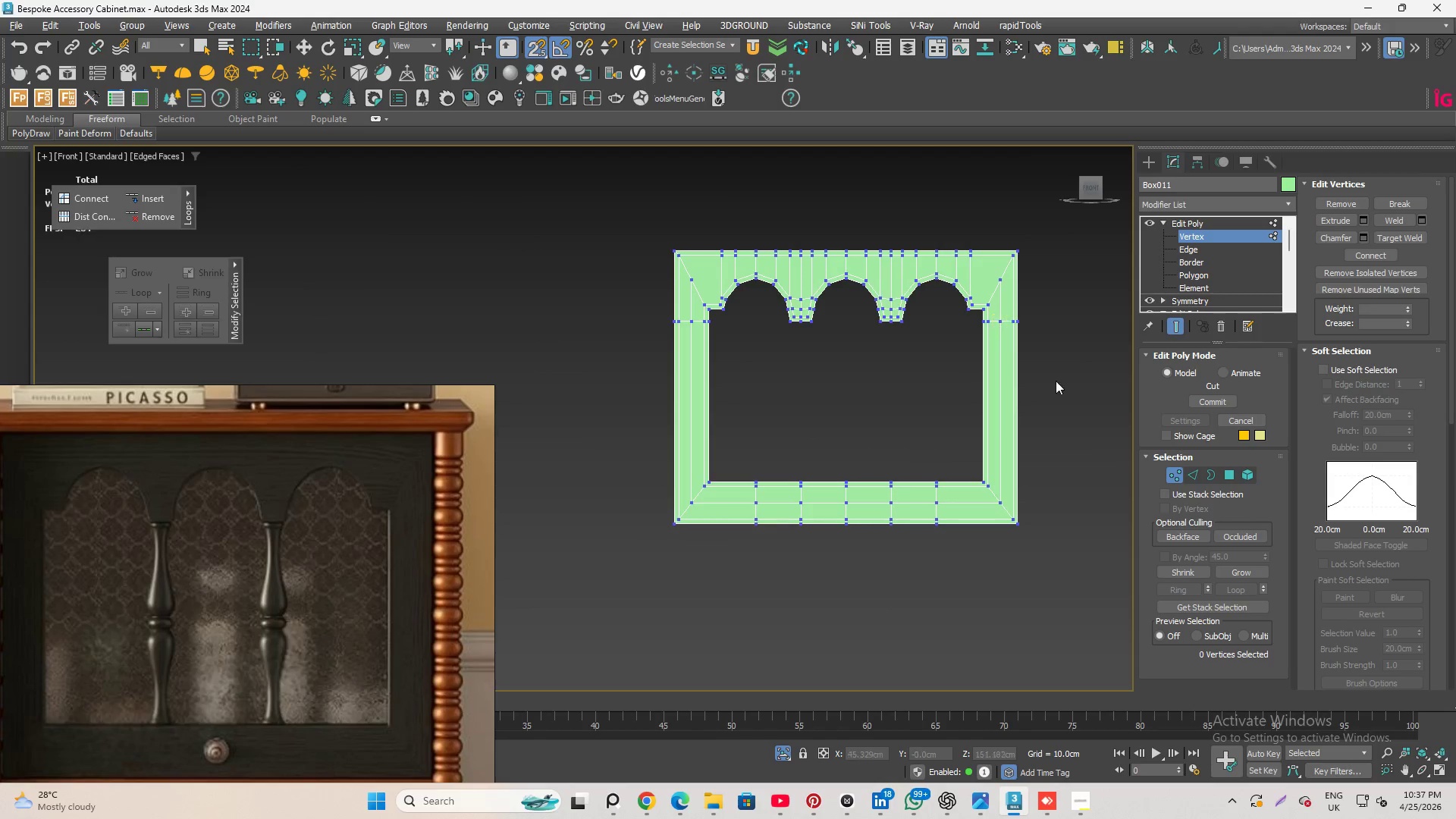 
left_click([1087, 185])
 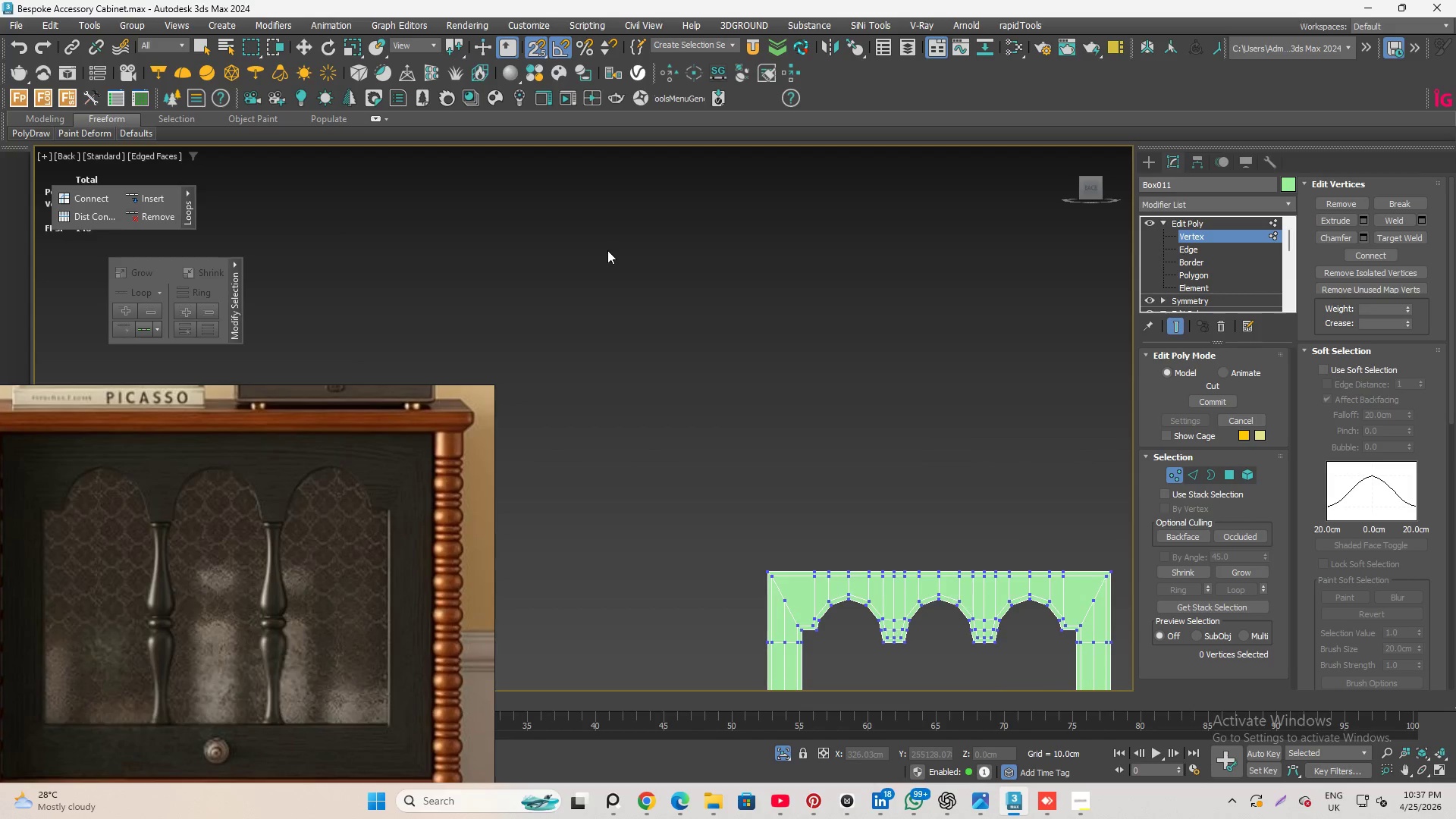 
scroll: coordinate [626, 252], scroll_direction: down, amount: 4.0
 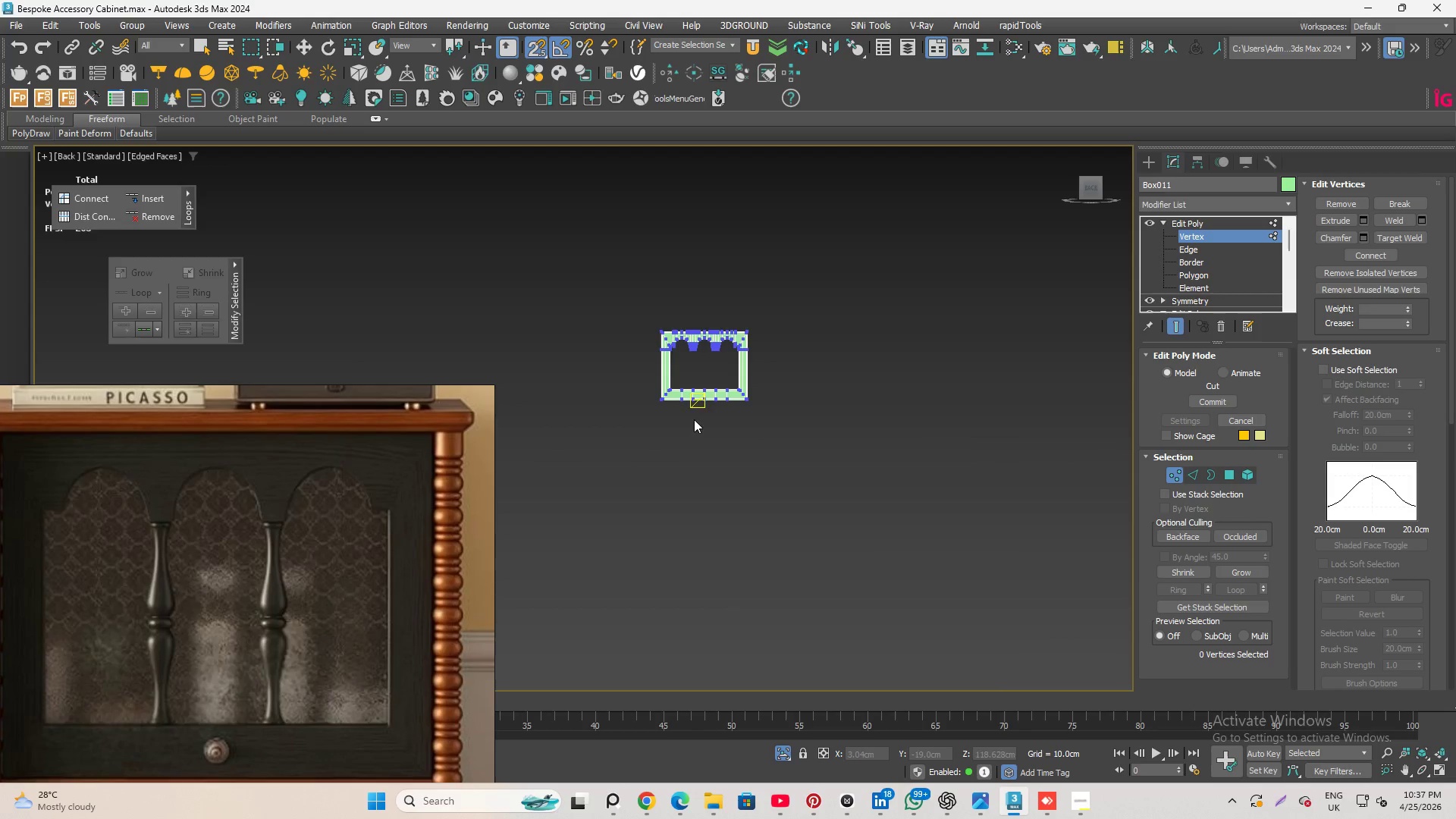 
scroll: coordinate [706, 451], scroll_direction: up, amount: 5.0
 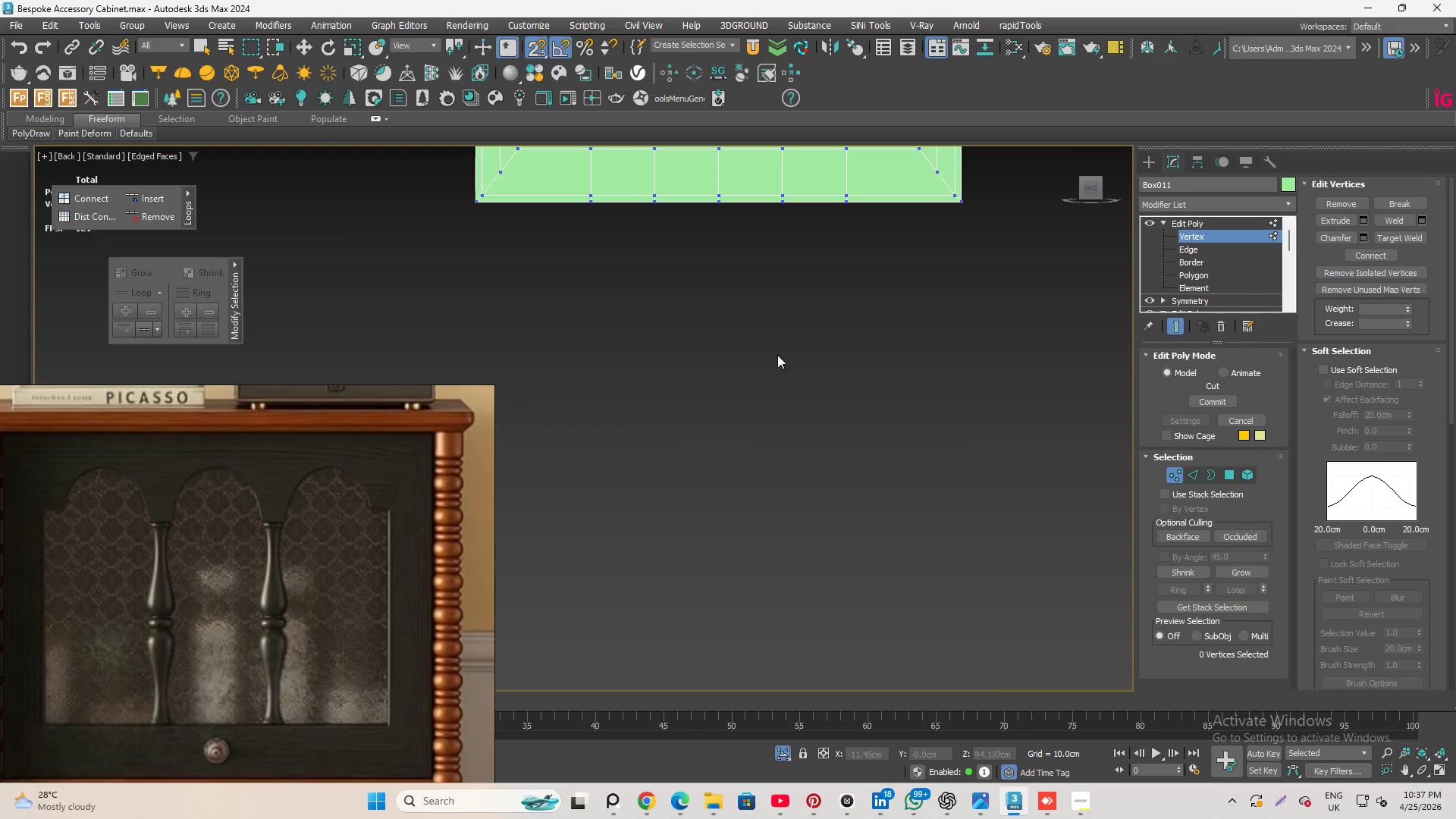 
scroll: coordinate [772, 443], scroll_direction: down, amount: 1.0
 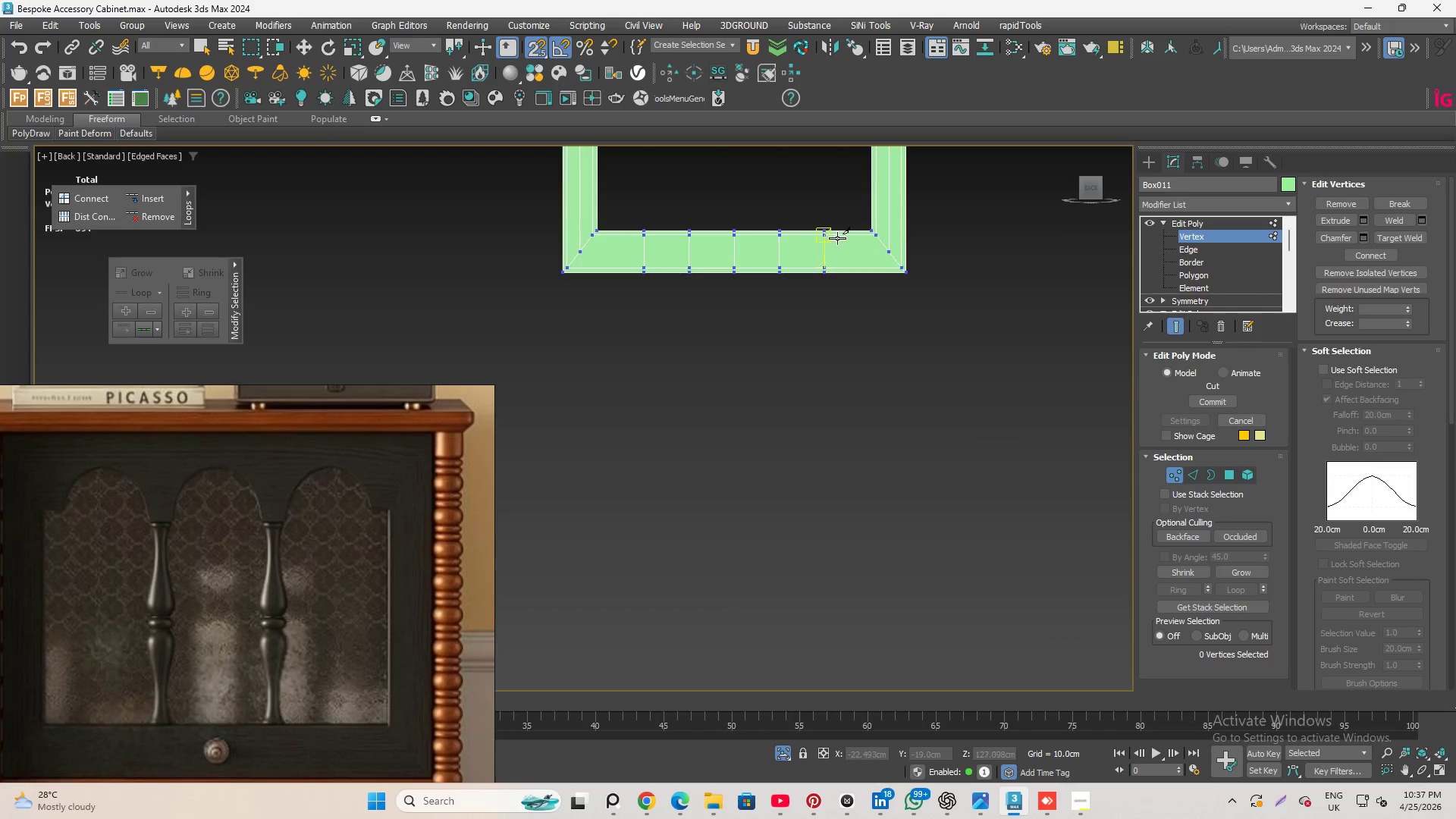 
scroll: coordinate [855, 229], scroll_direction: up, amount: 1.0
 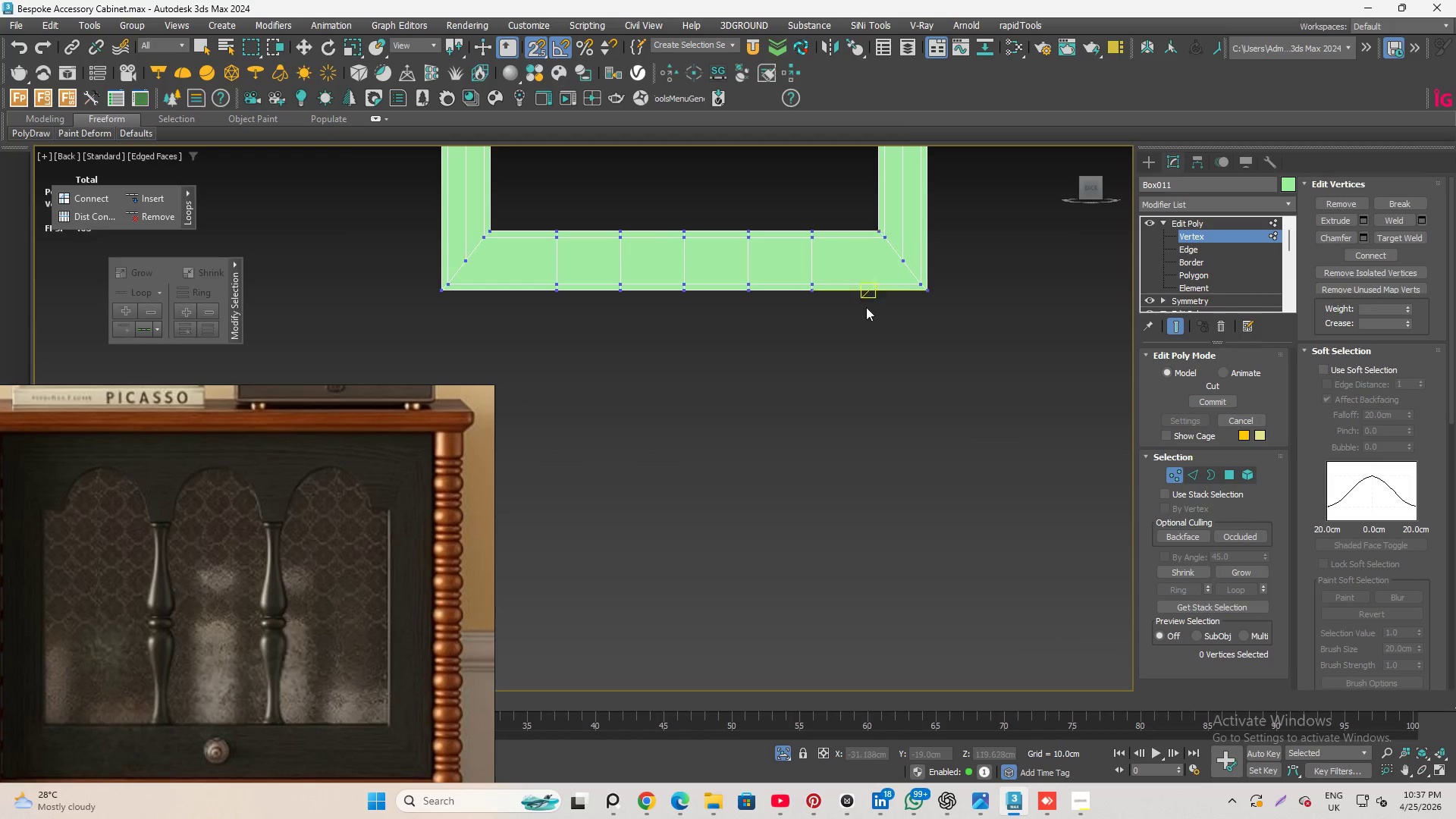 
scroll: coordinate [867, 452], scroll_direction: down, amount: 1.0
 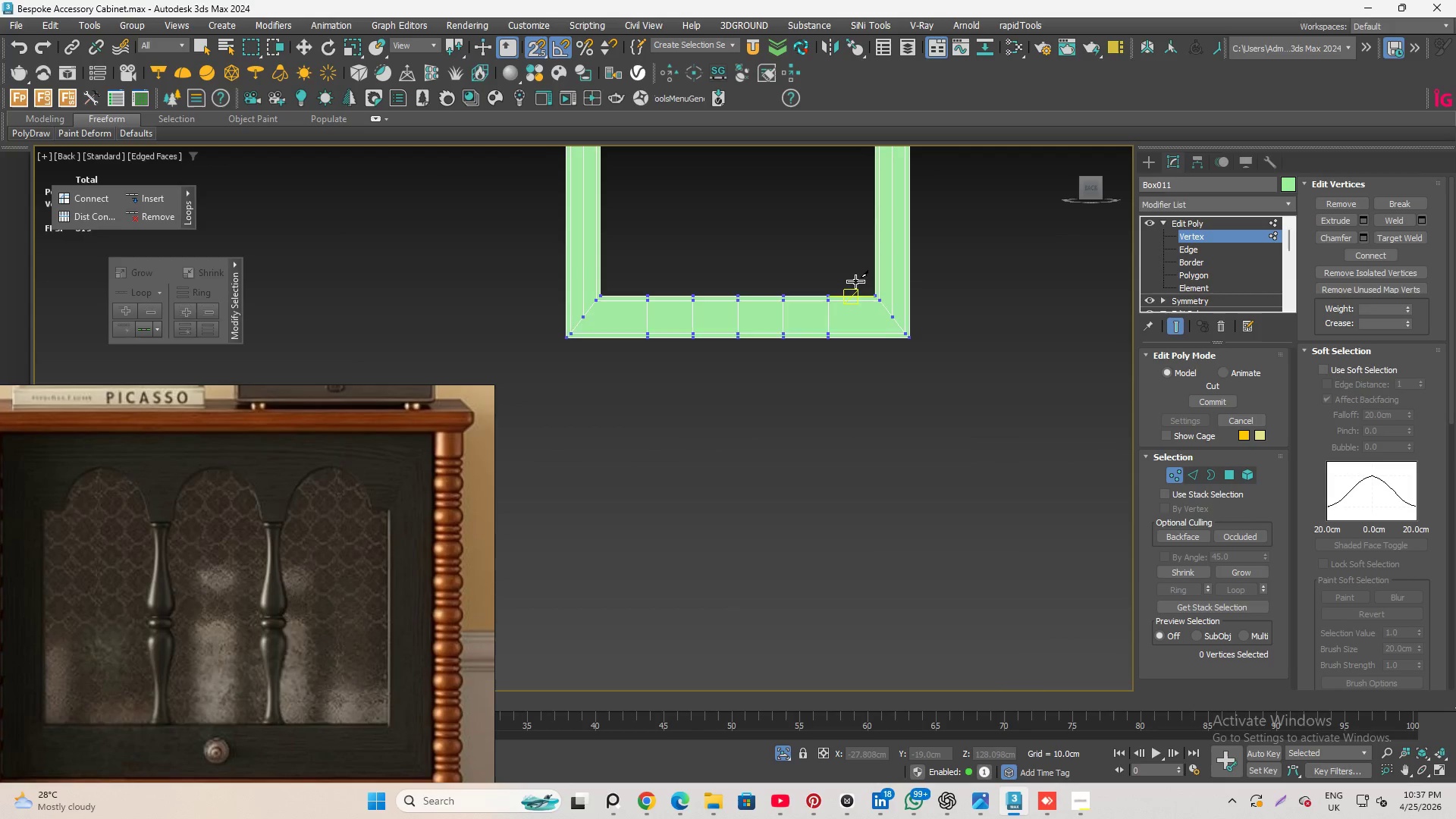 
scroll: coordinate [946, 302], scroll_direction: up, amount: 2.0
 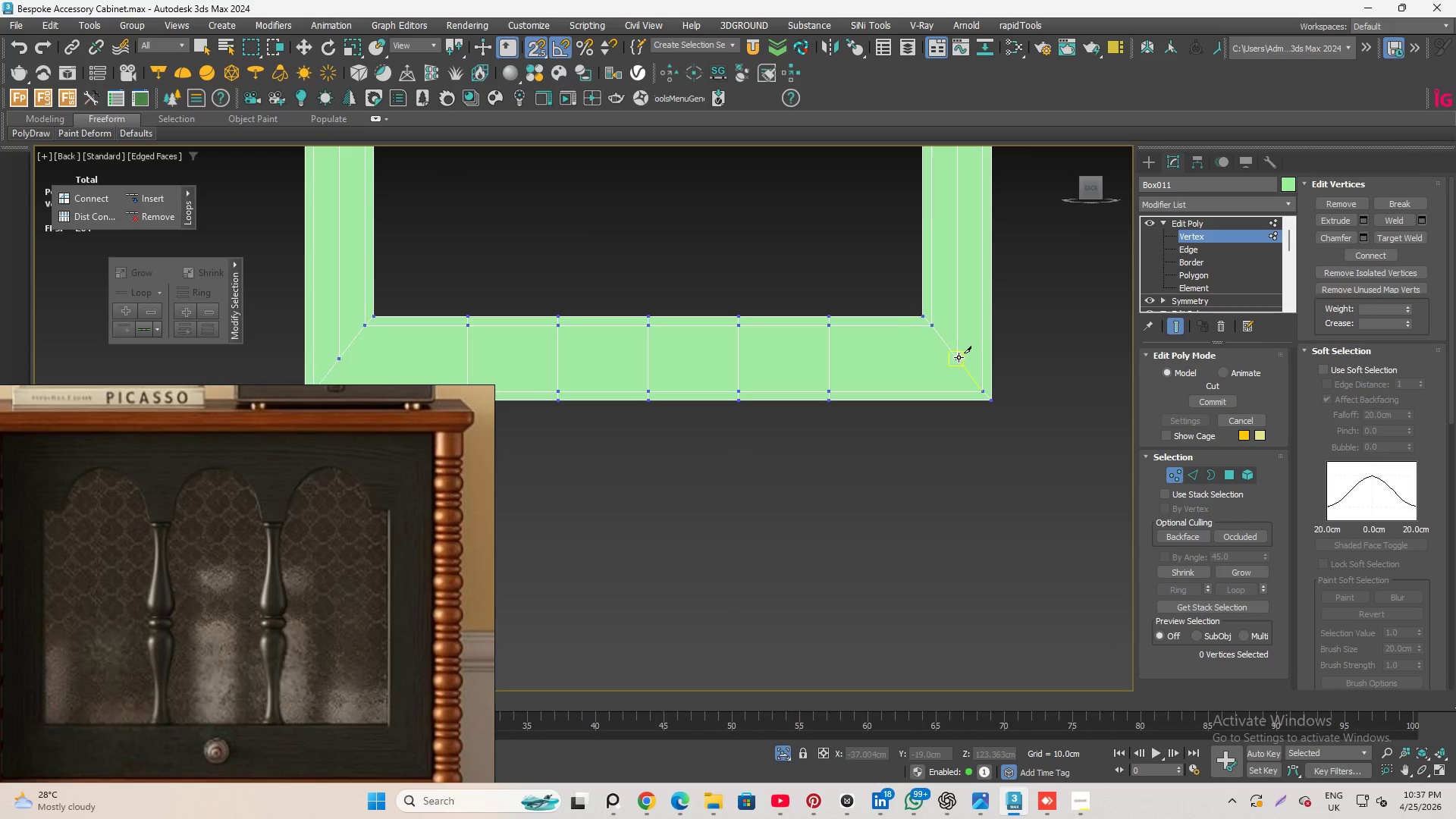 
left_click([959, 357])
 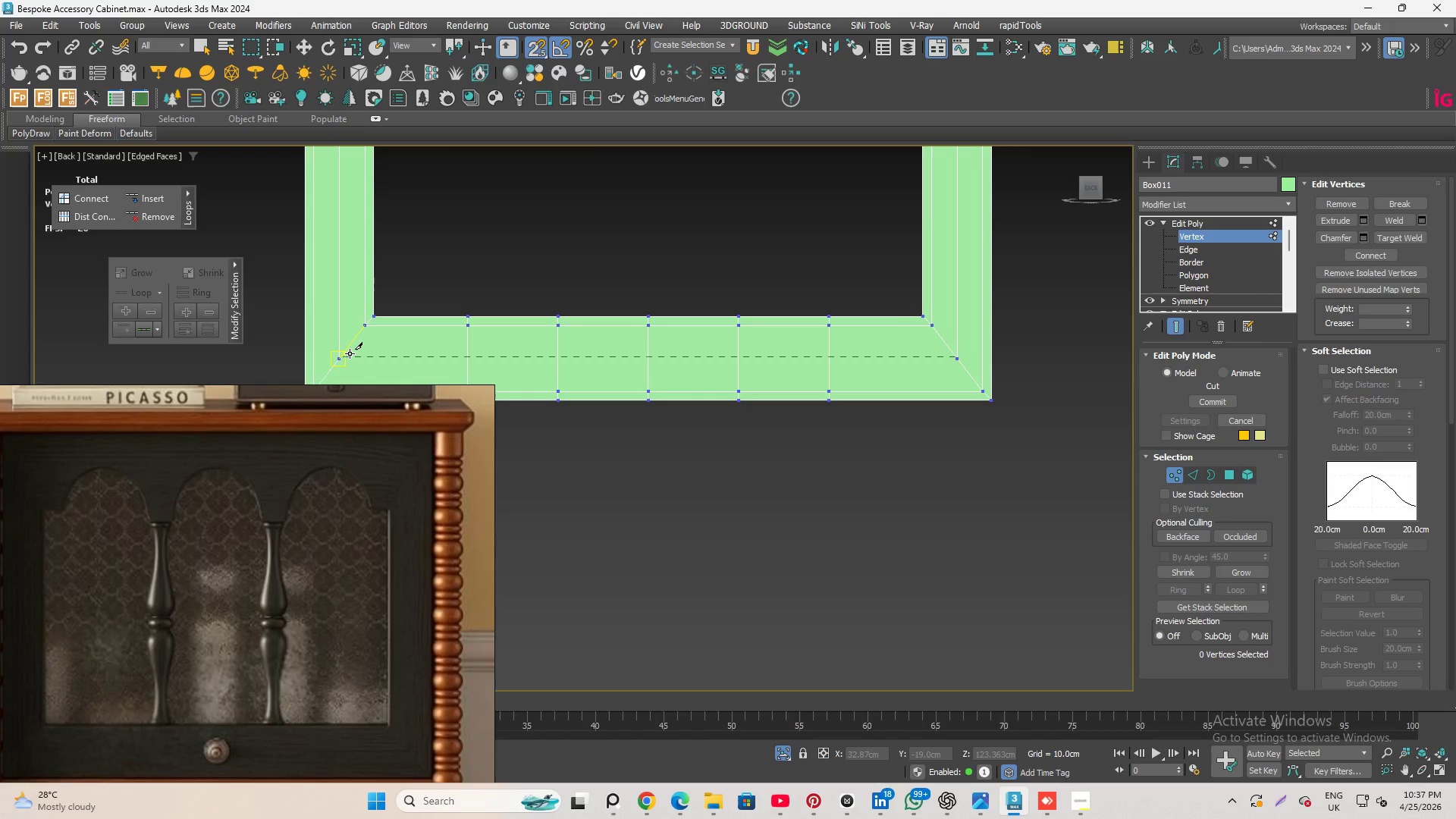 
left_click([350, 353])
 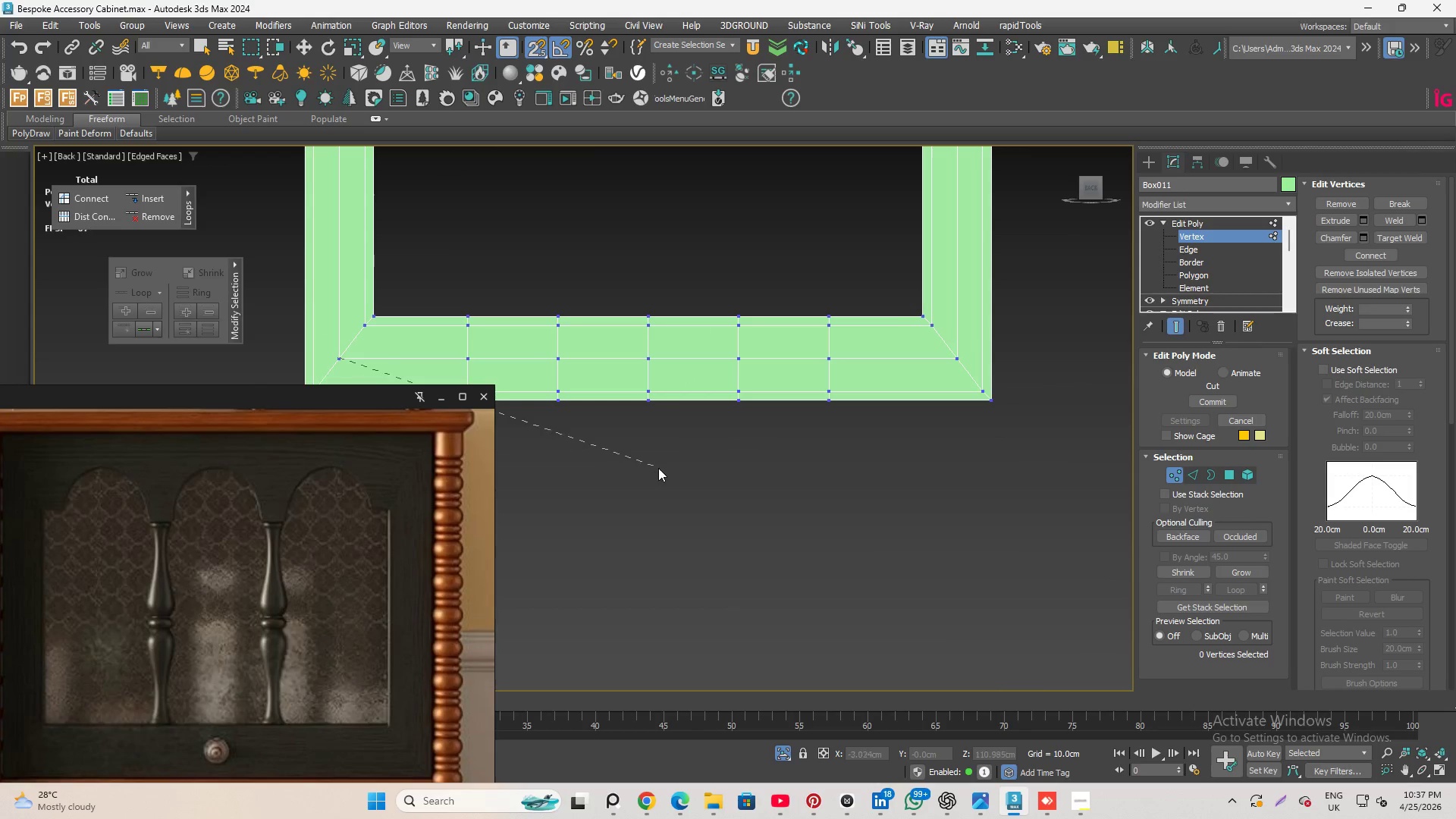 
right_click([666, 463])
 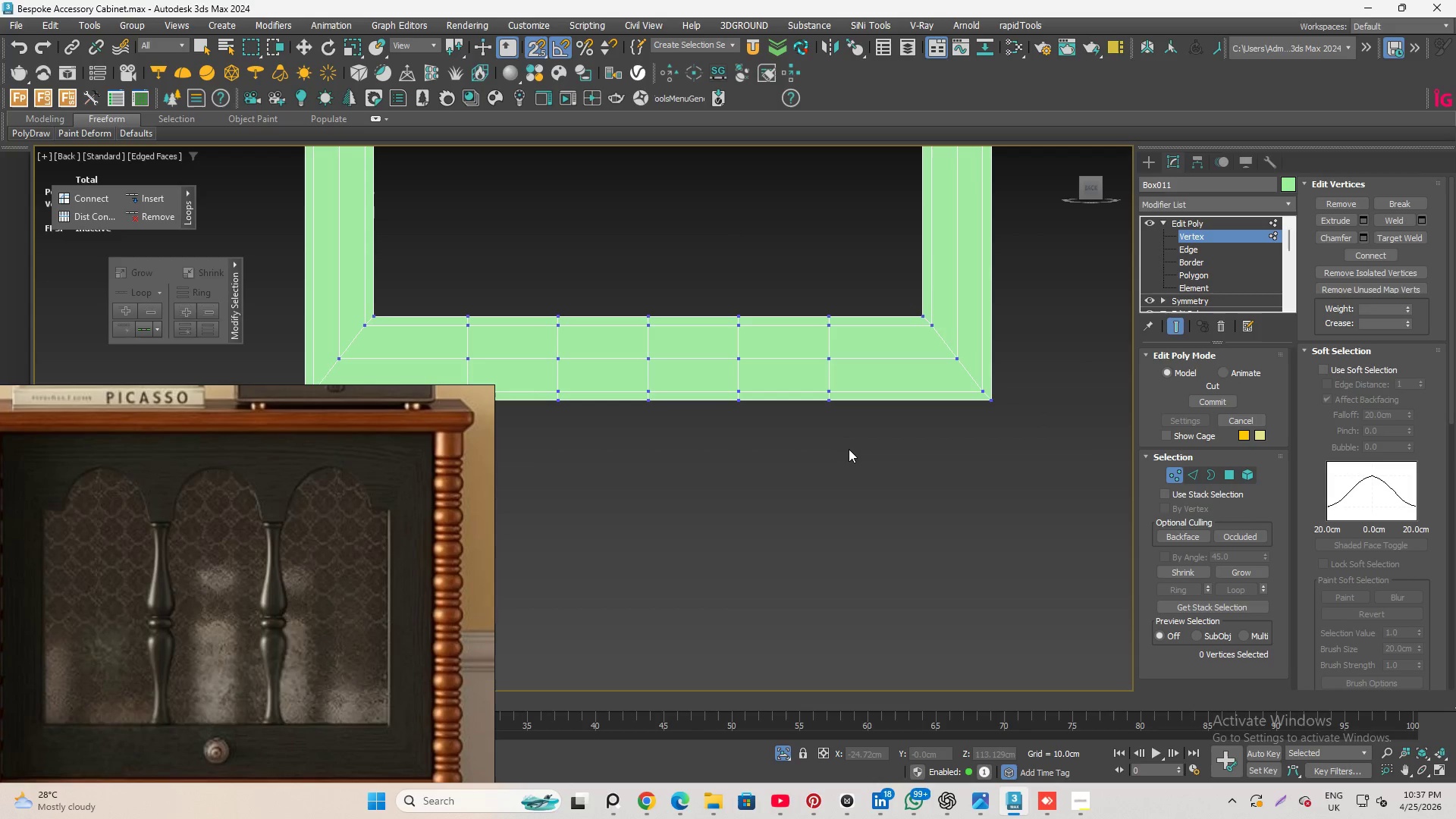 
wait(10.89)
 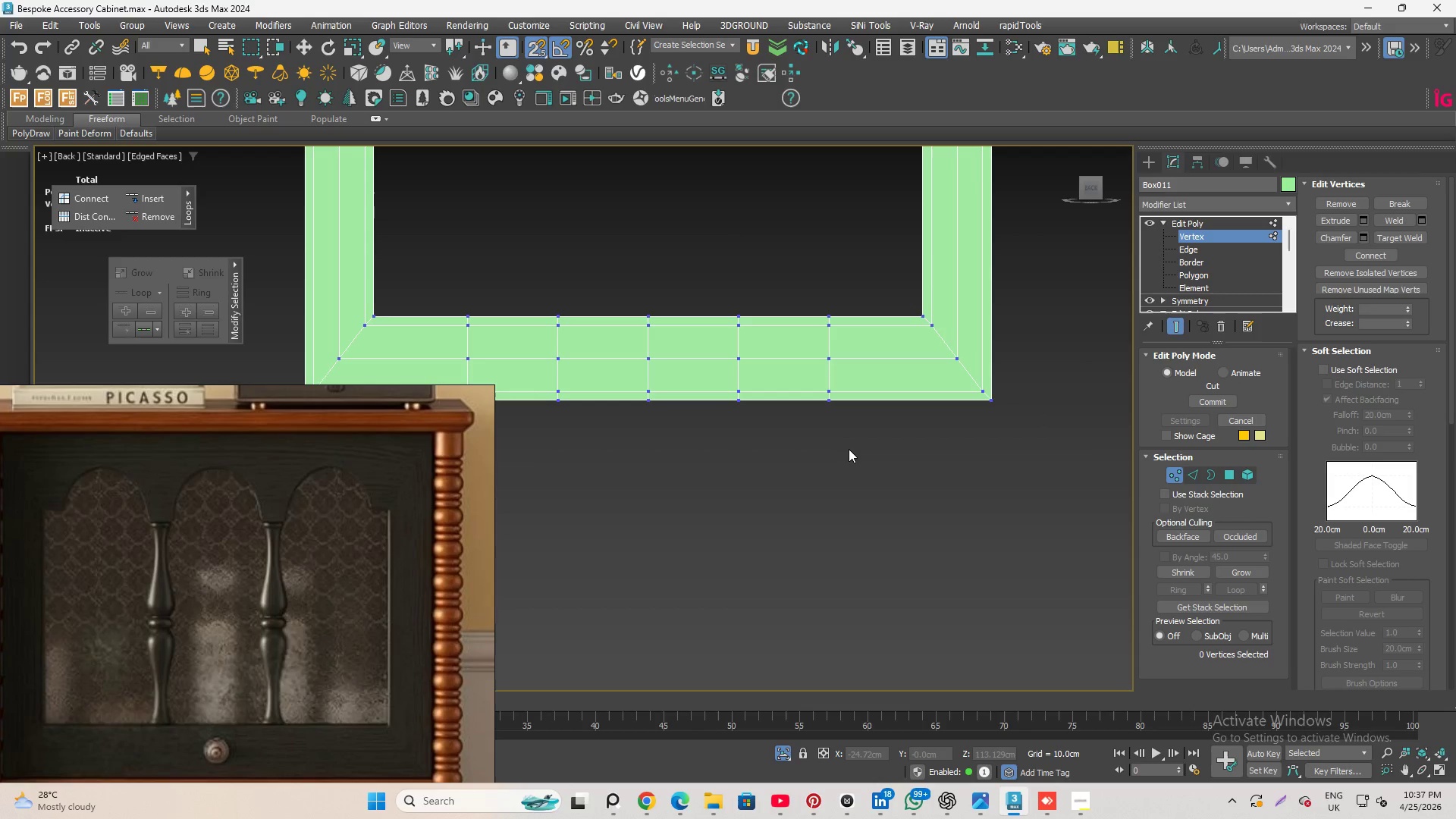 
scroll: coordinate [820, 457], scroll_direction: down, amount: 3.0
 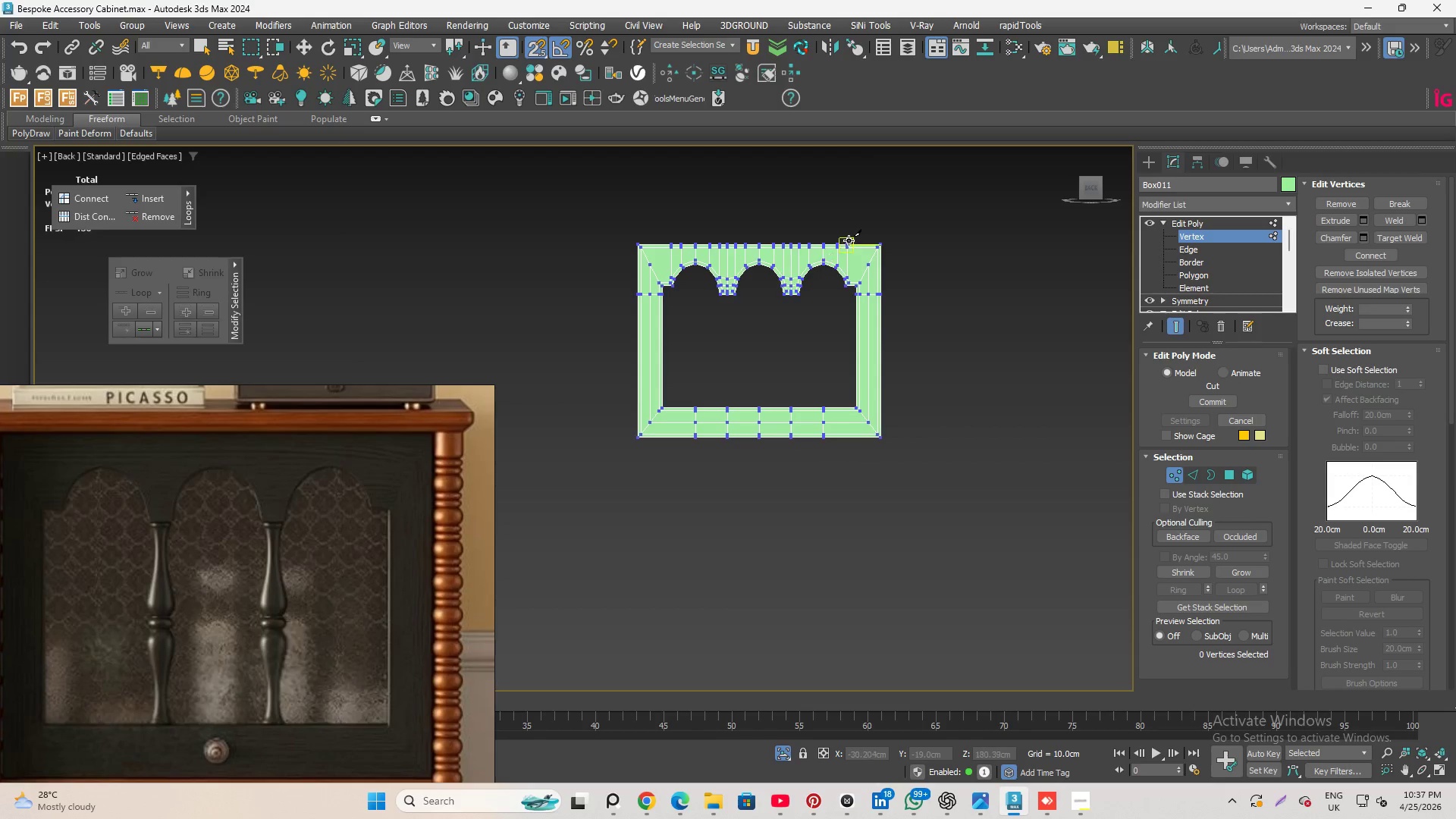 
scroll: coordinate [873, 286], scroll_direction: up, amount: 4.0
 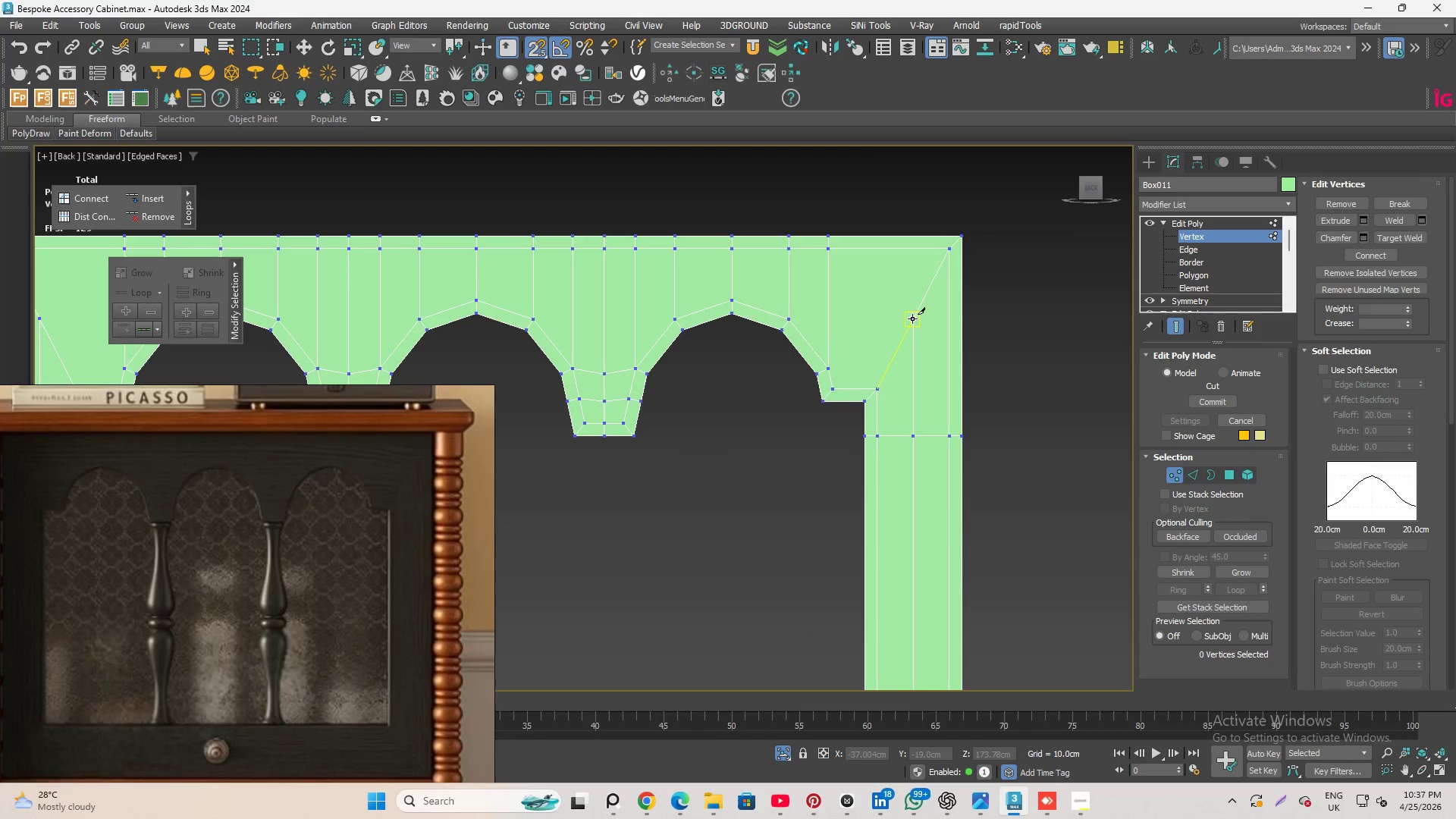 
left_click([915, 316])
 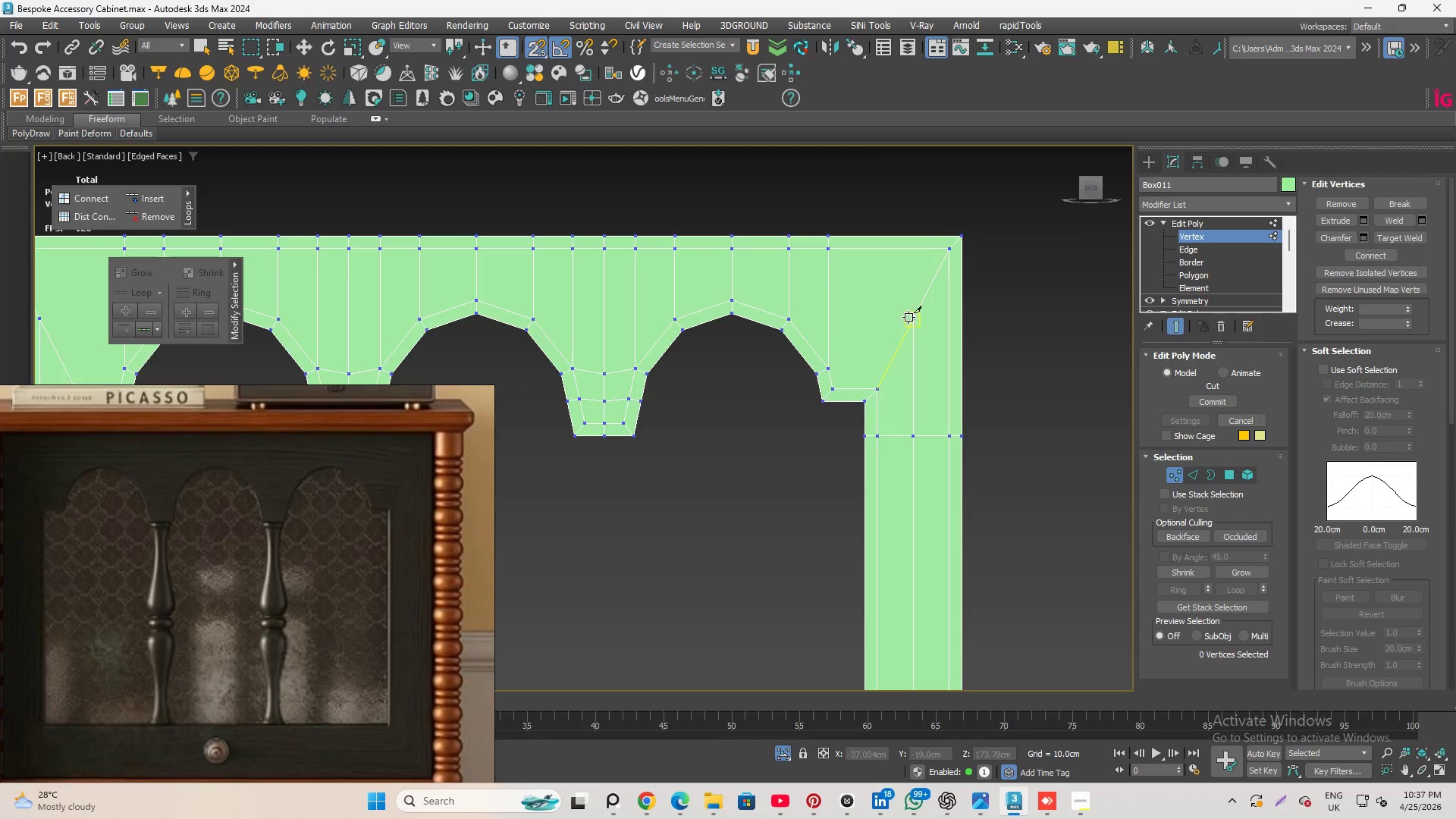 
right_click([872, 316])
 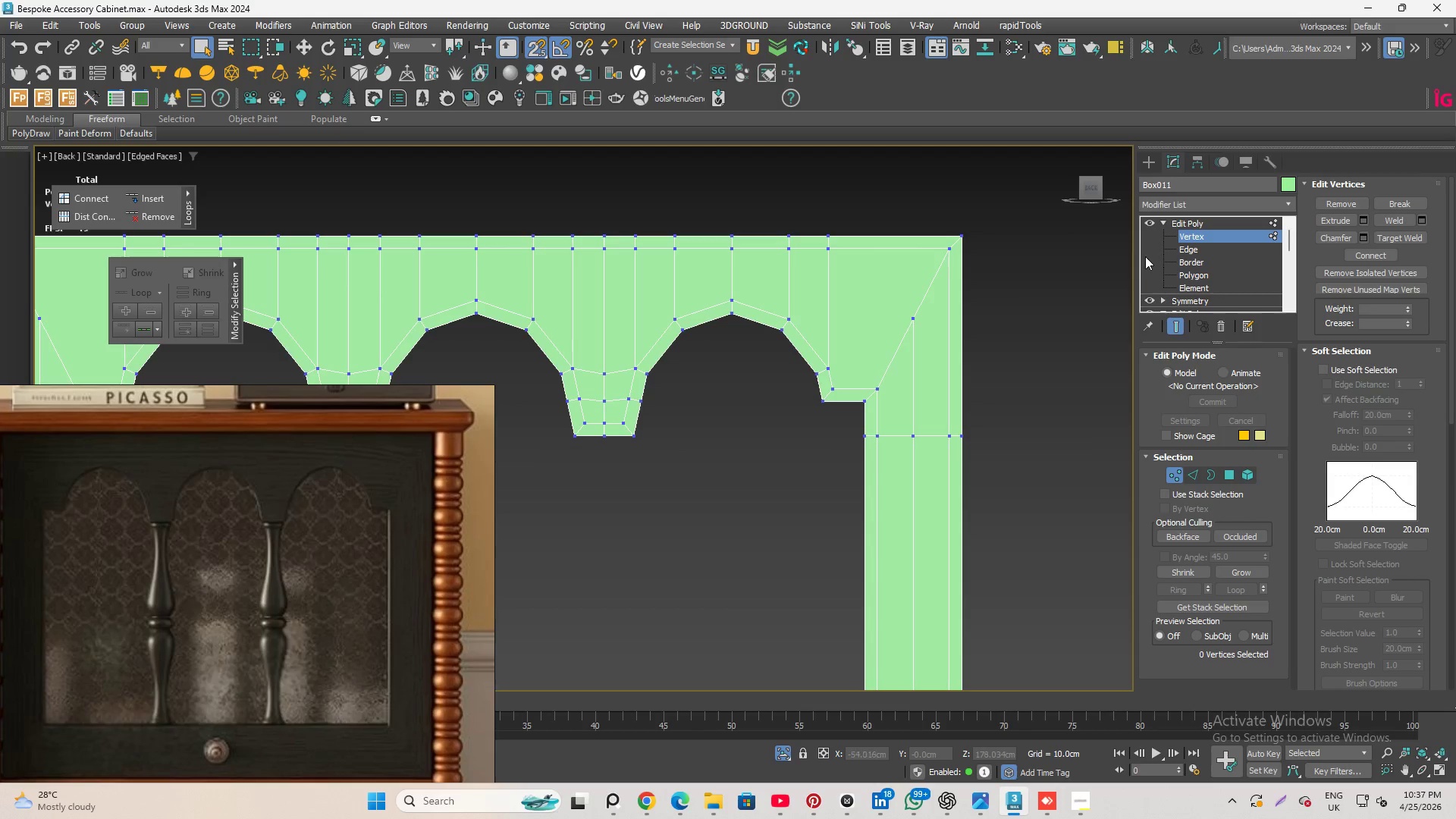 
left_click([1187, 247])
 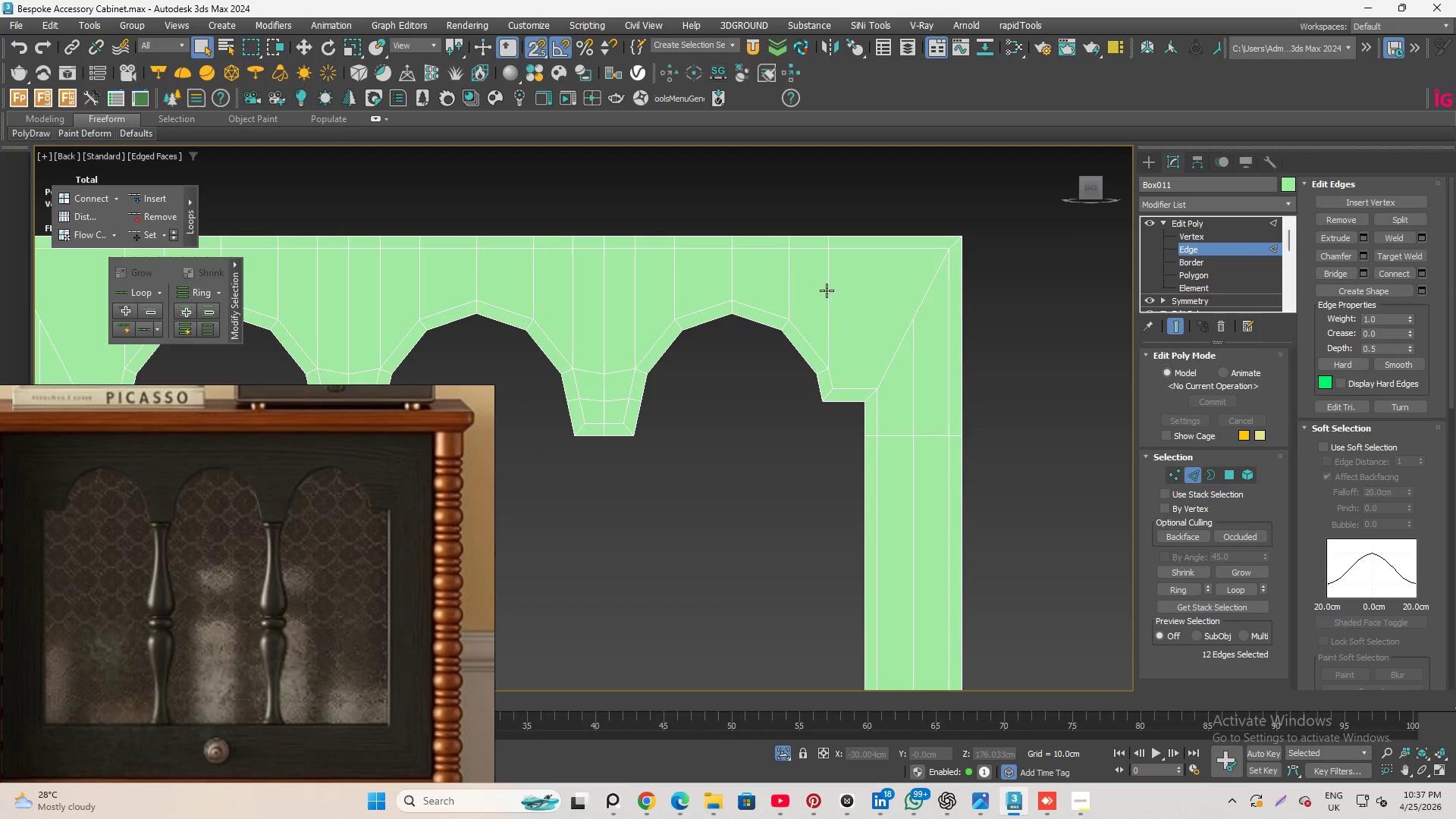 
left_click([832, 287])
 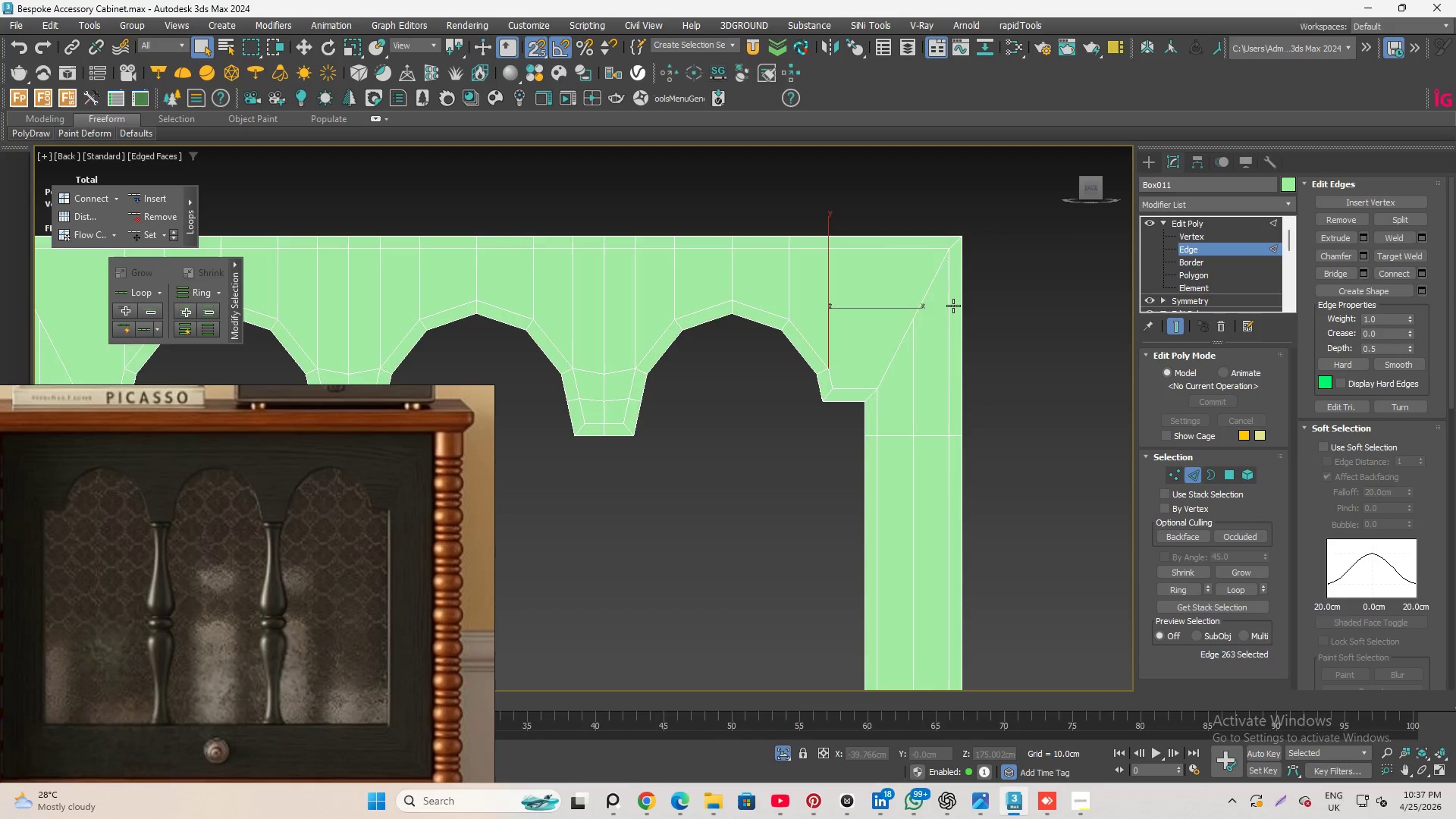 
scroll: coordinate [958, 306], scroll_direction: down, amount: 1.0
 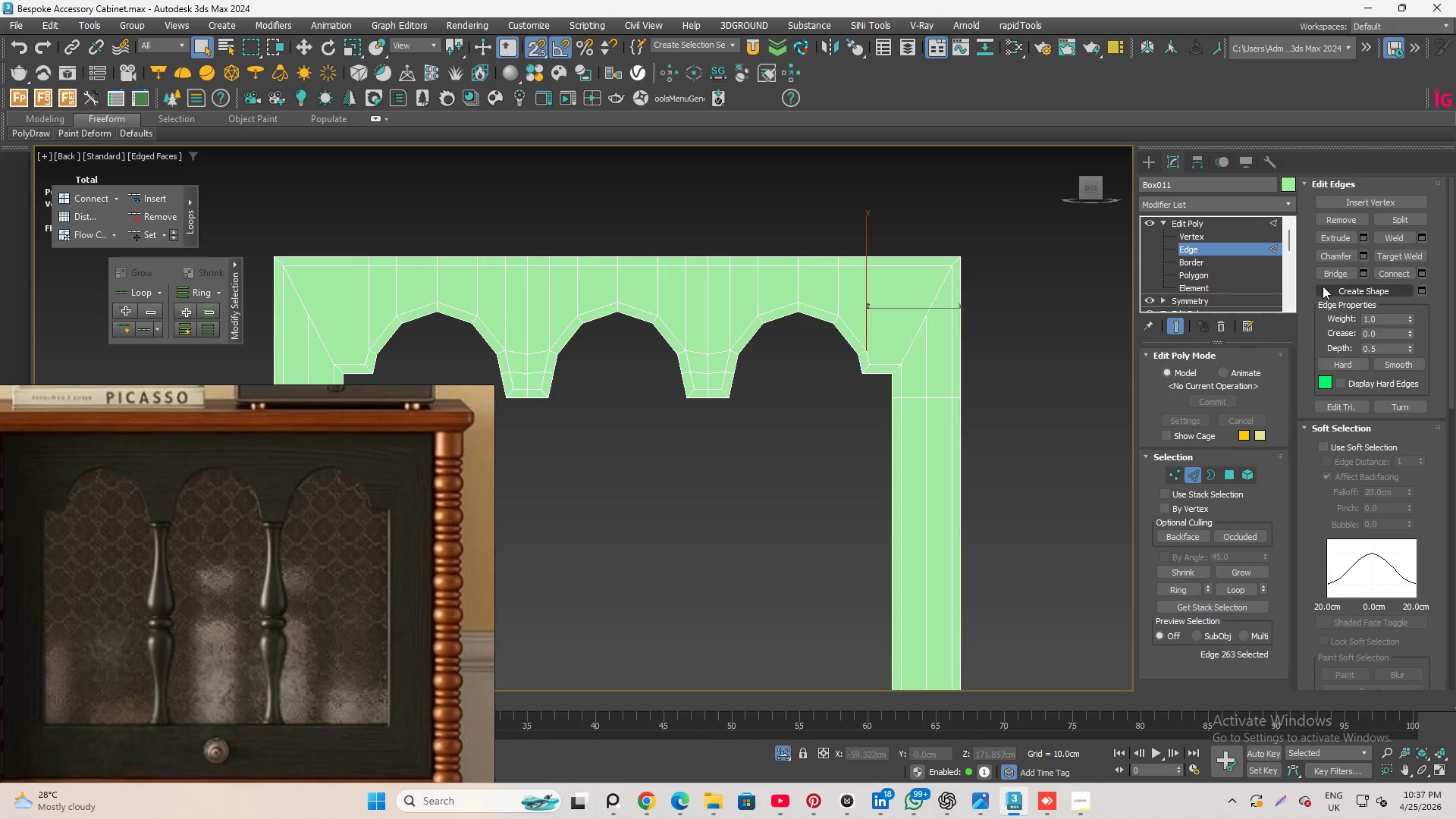 
left_click([1178, 588])
 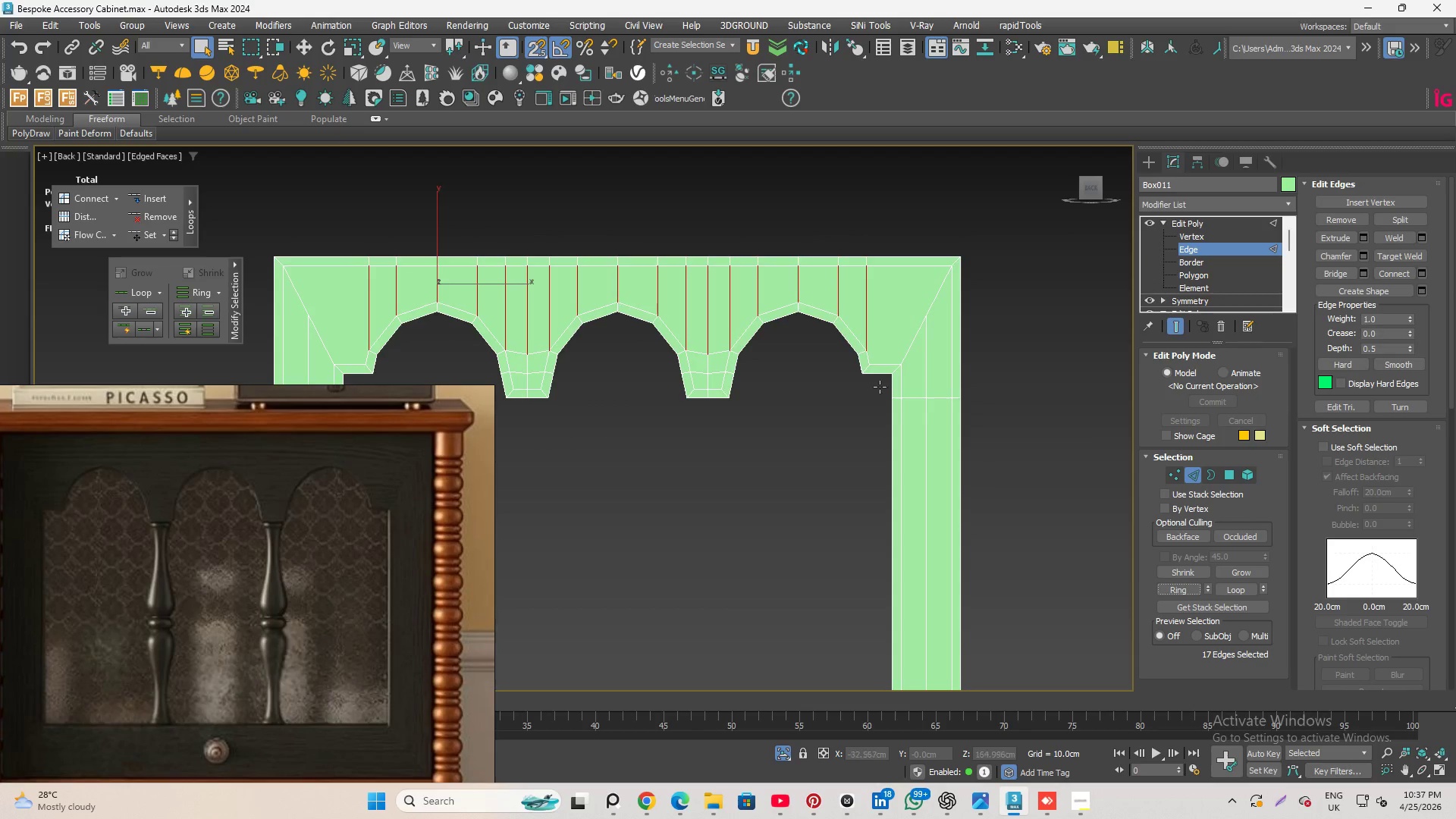 
scroll: coordinate [873, 350], scroll_direction: down, amount: 1.0
 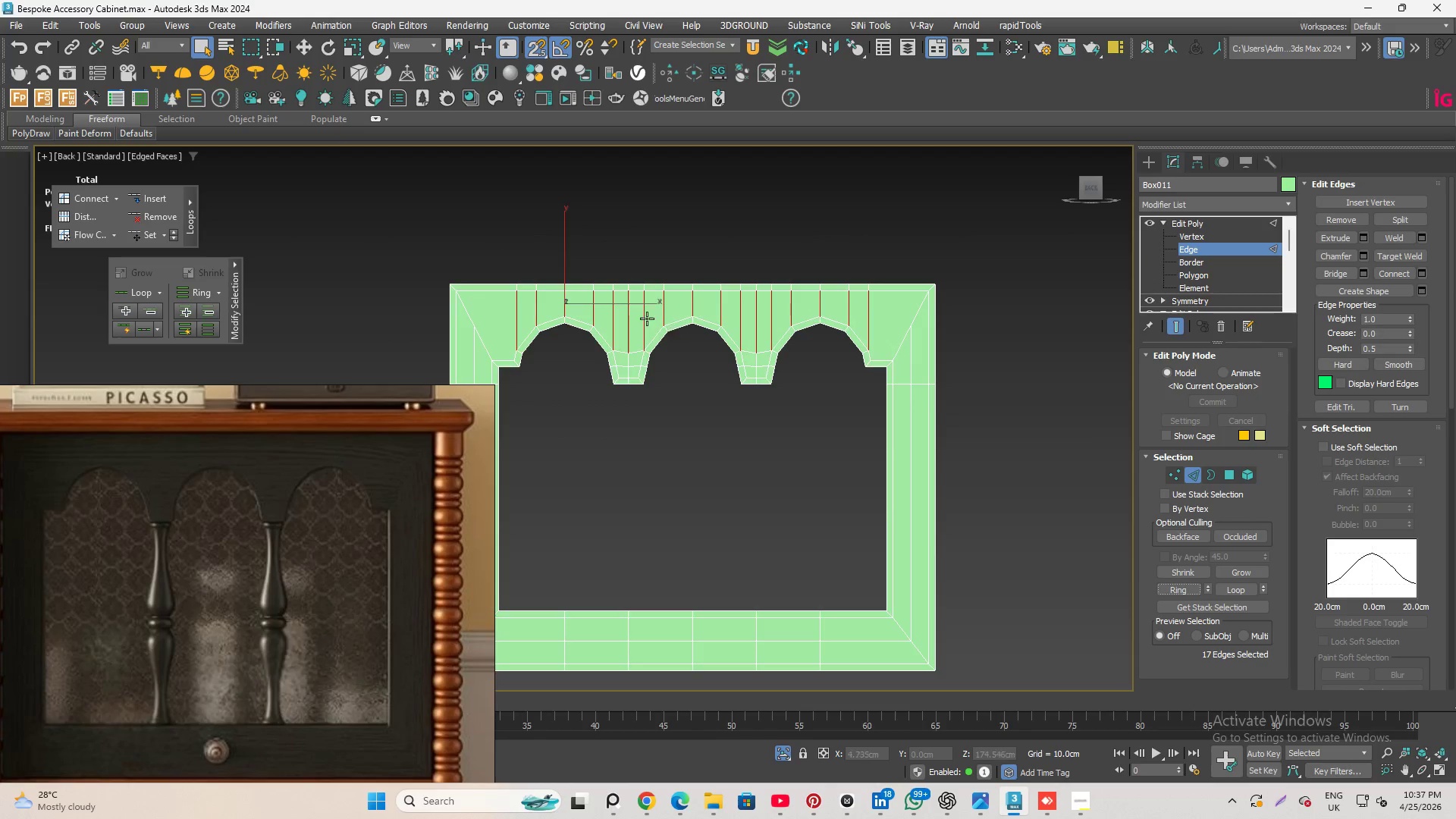 
hold_key(key=AltLeft, duration=0.75)
 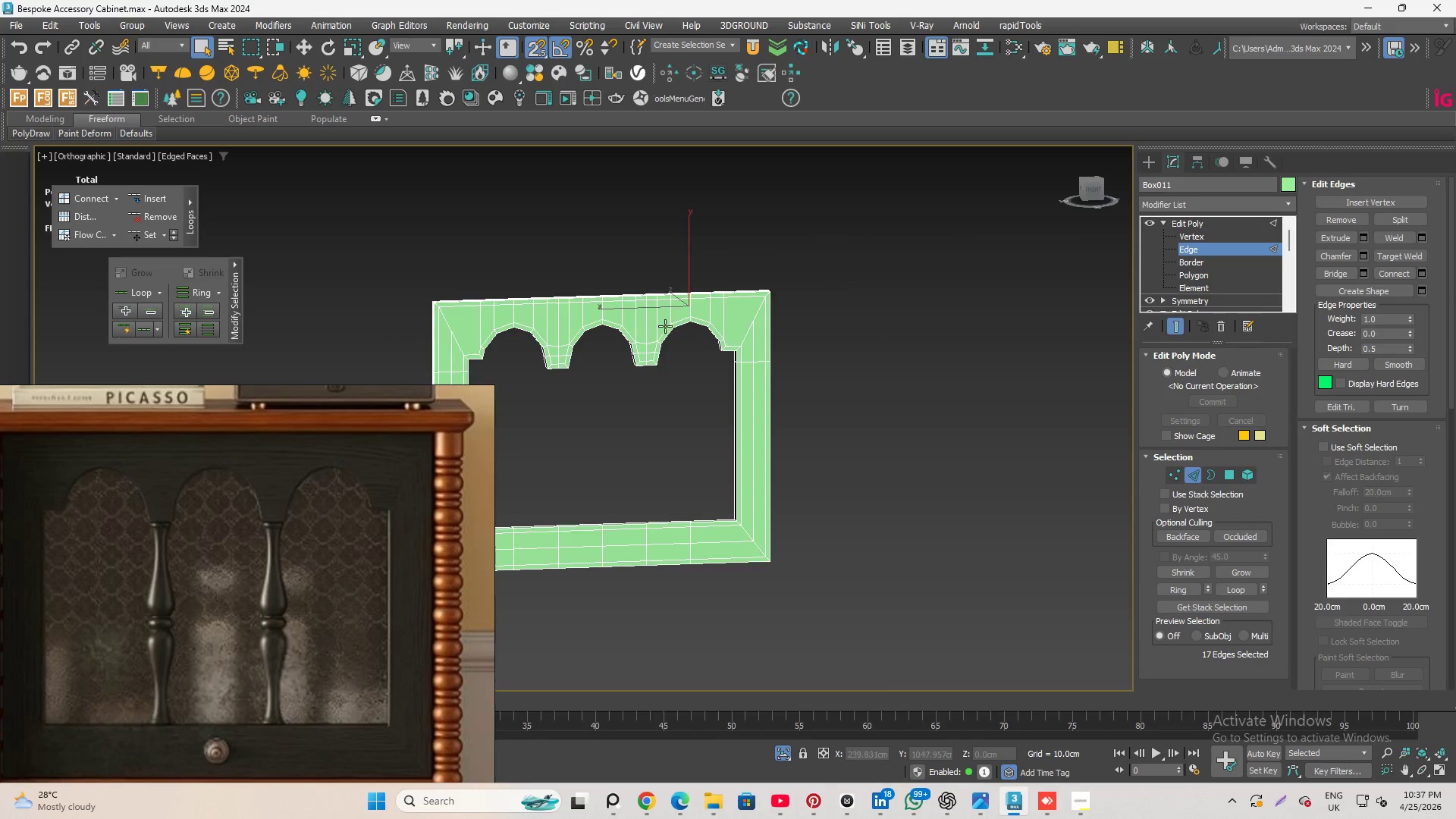 
scroll: coordinate [641, 318], scroll_direction: down, amount: 1.0
 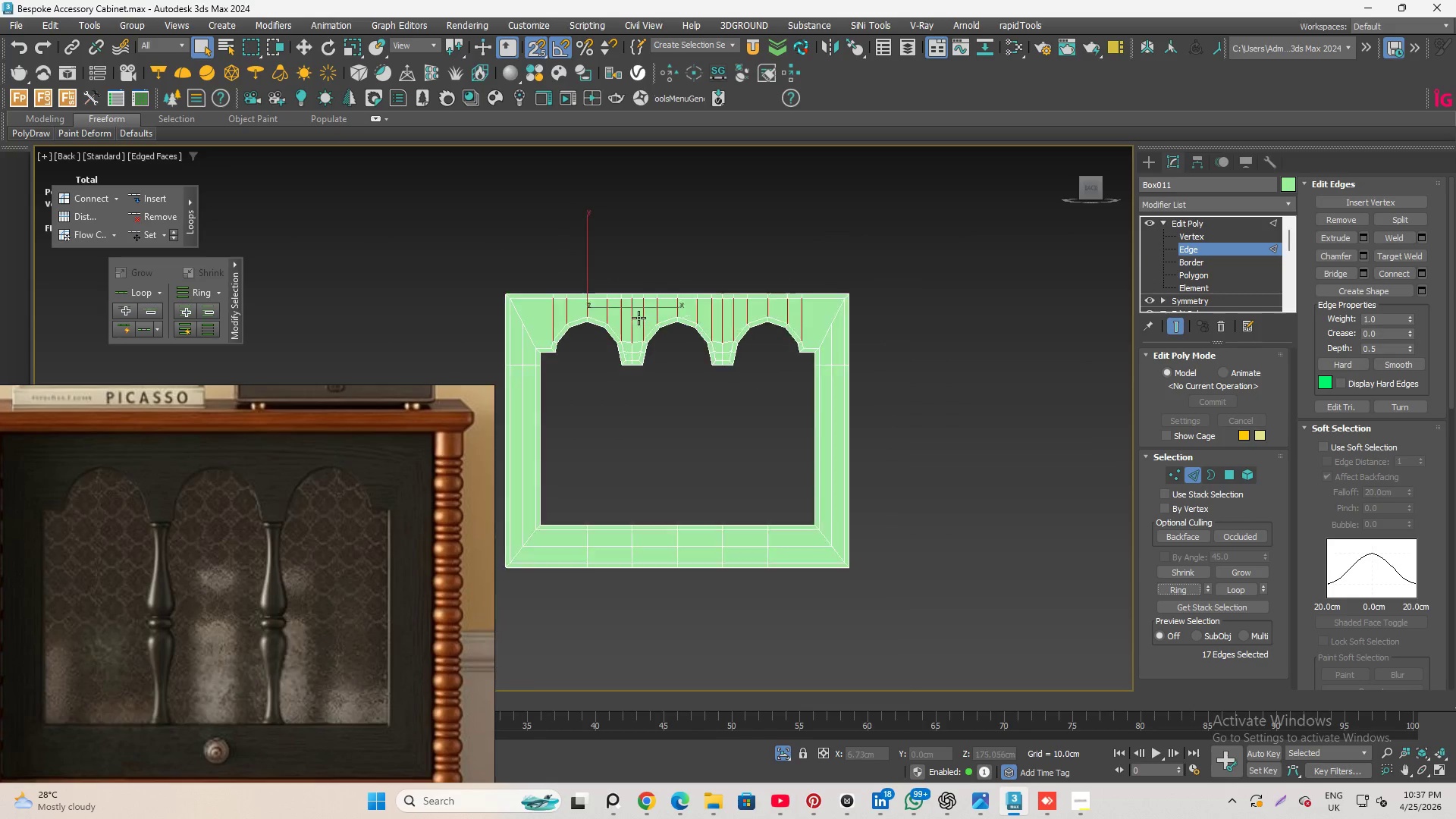 
hold_key(key=ControlLeft, duration=0.78)
 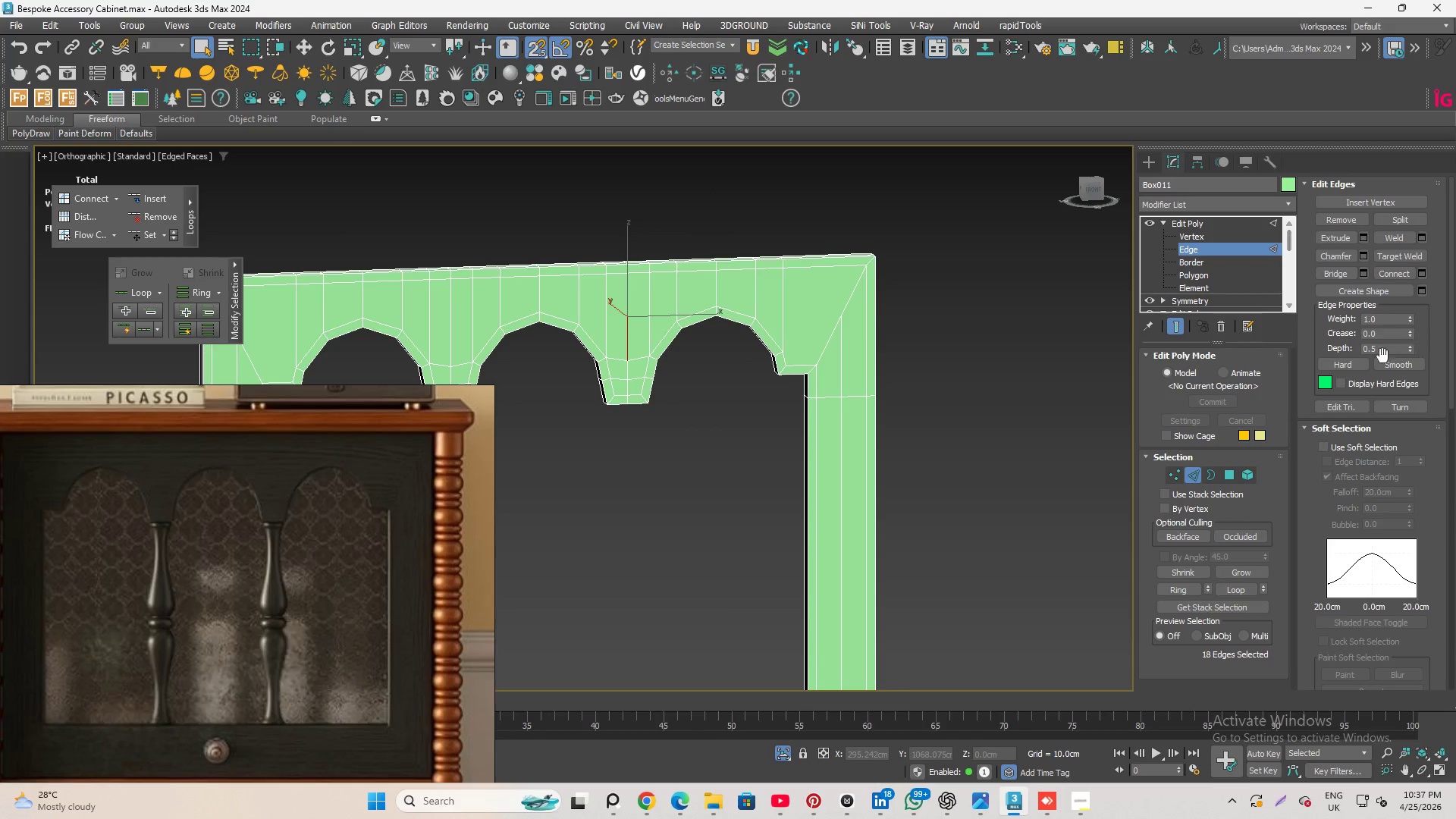 
scroll: coordinate [664, 326], scroll_direction: up, amount: 2.0
 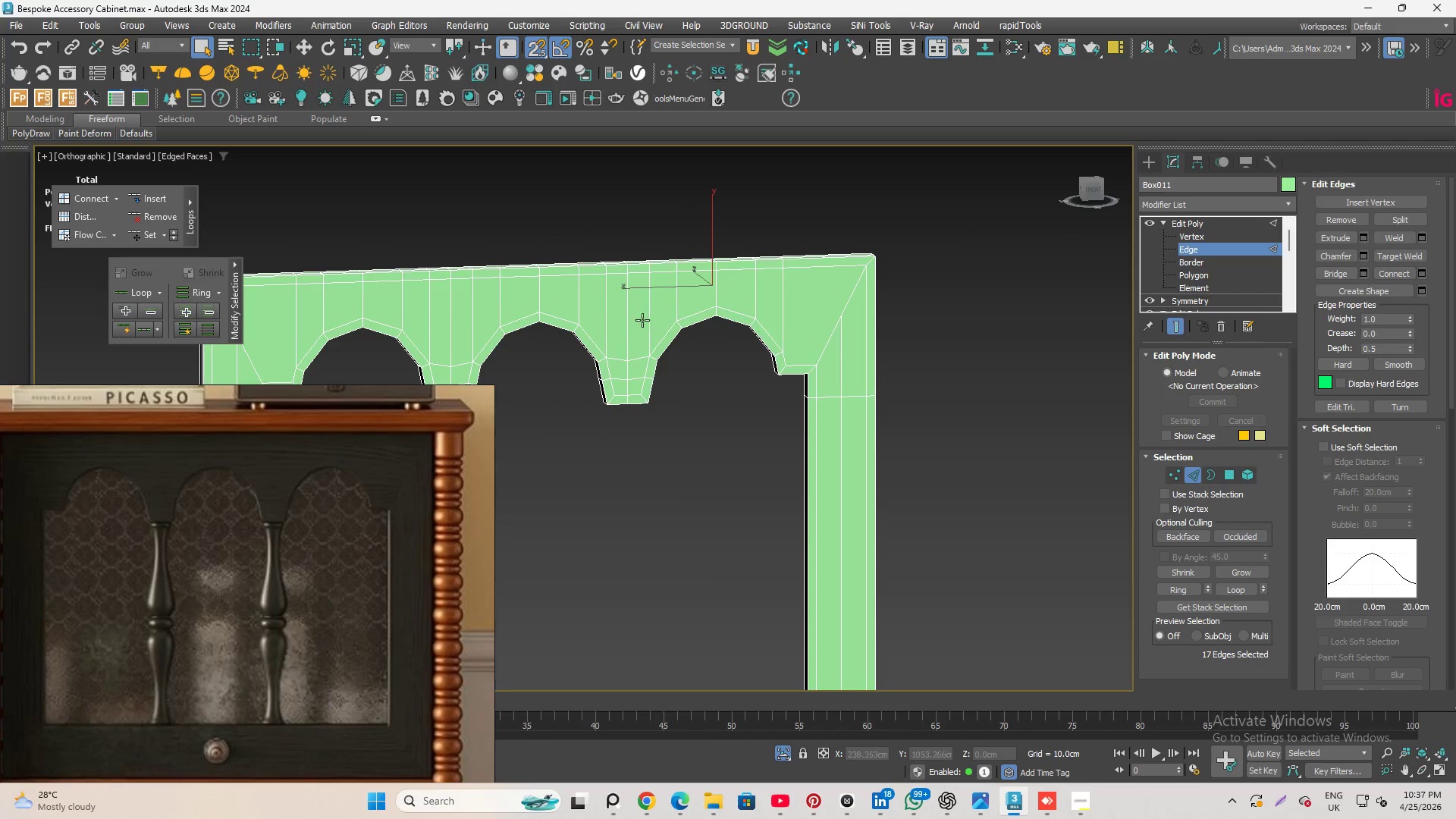 
left_click([622, 307])
 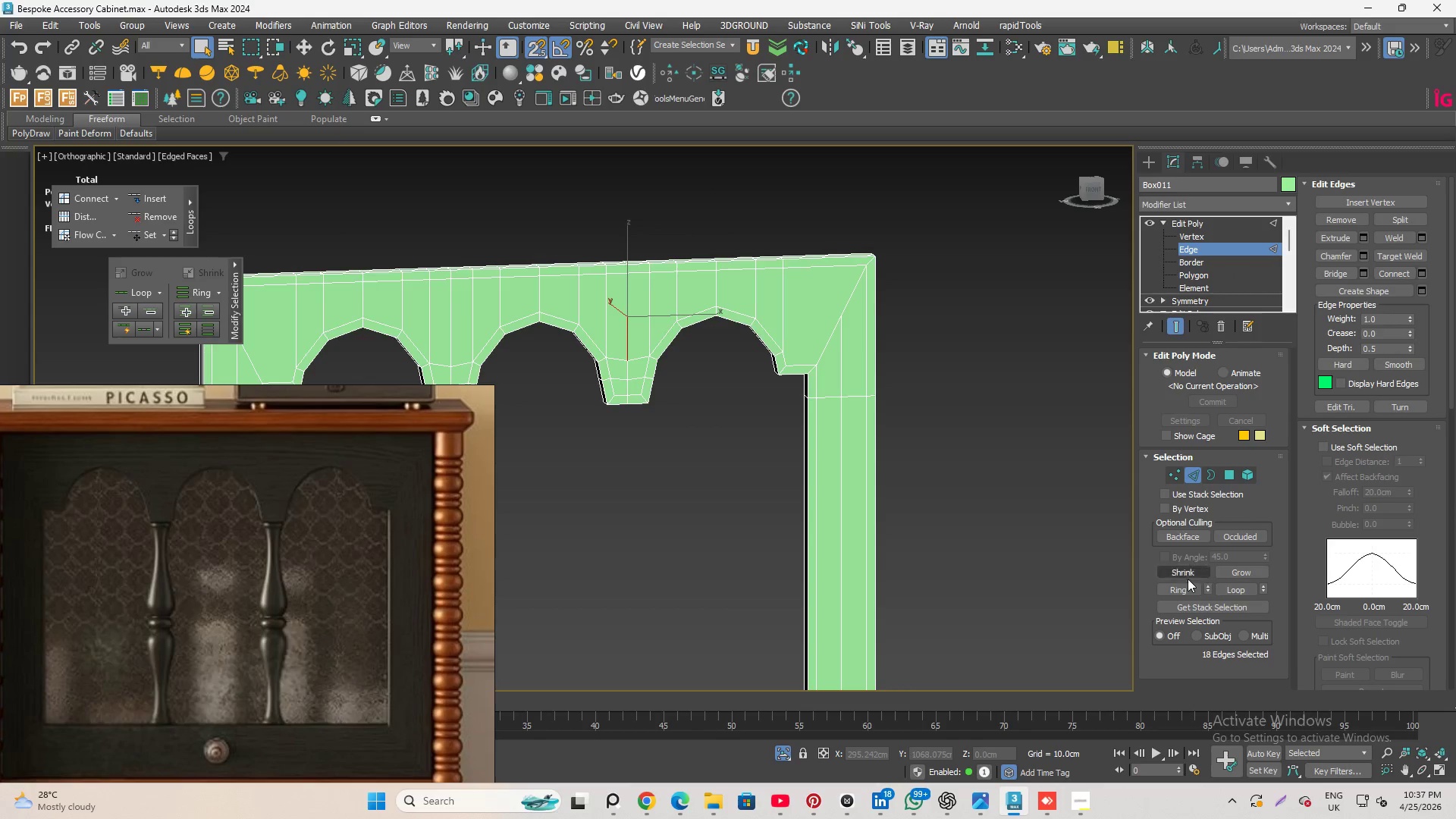 
left_click([1183, 582])
 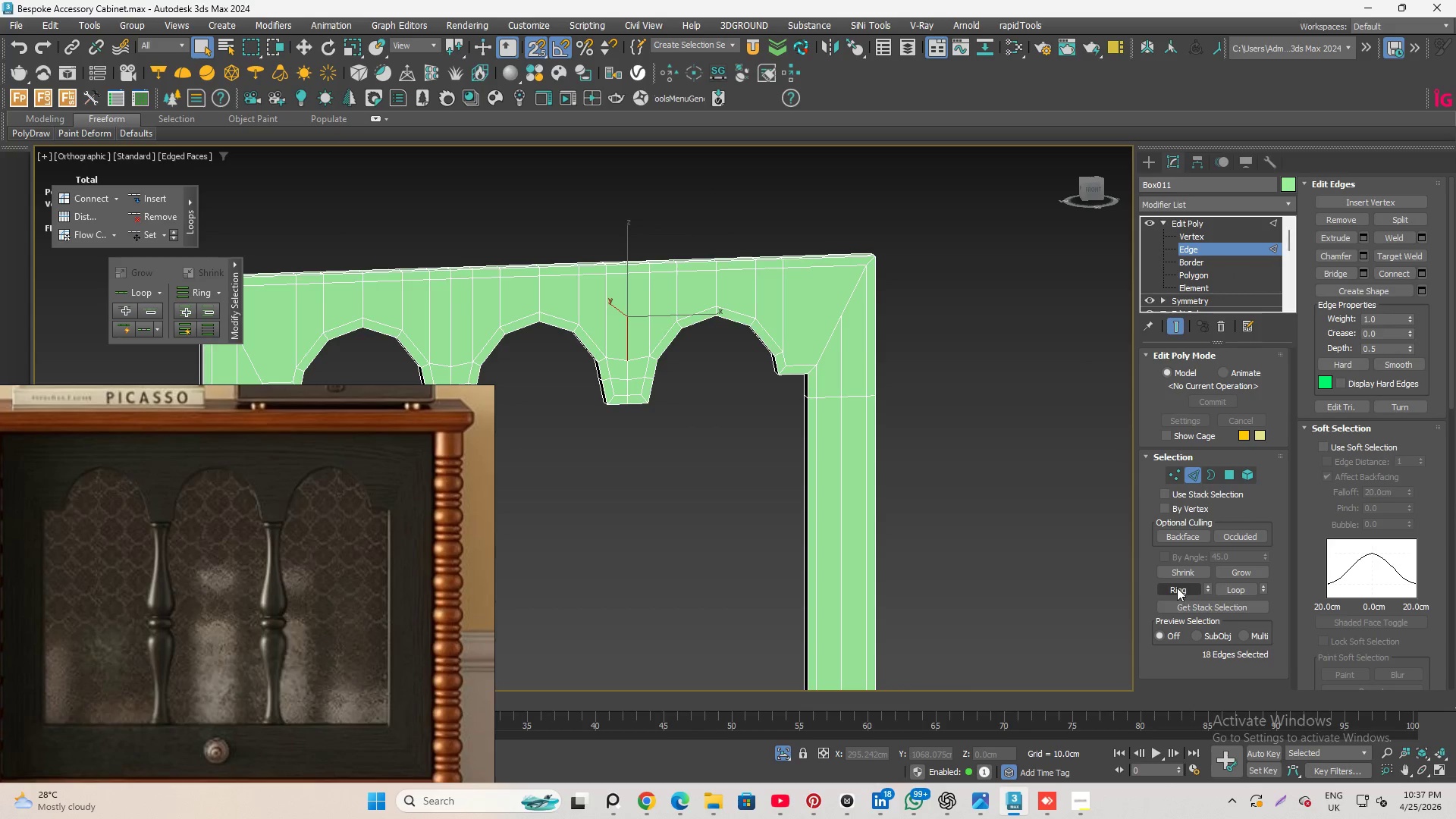 
left_click([1175, 588])
 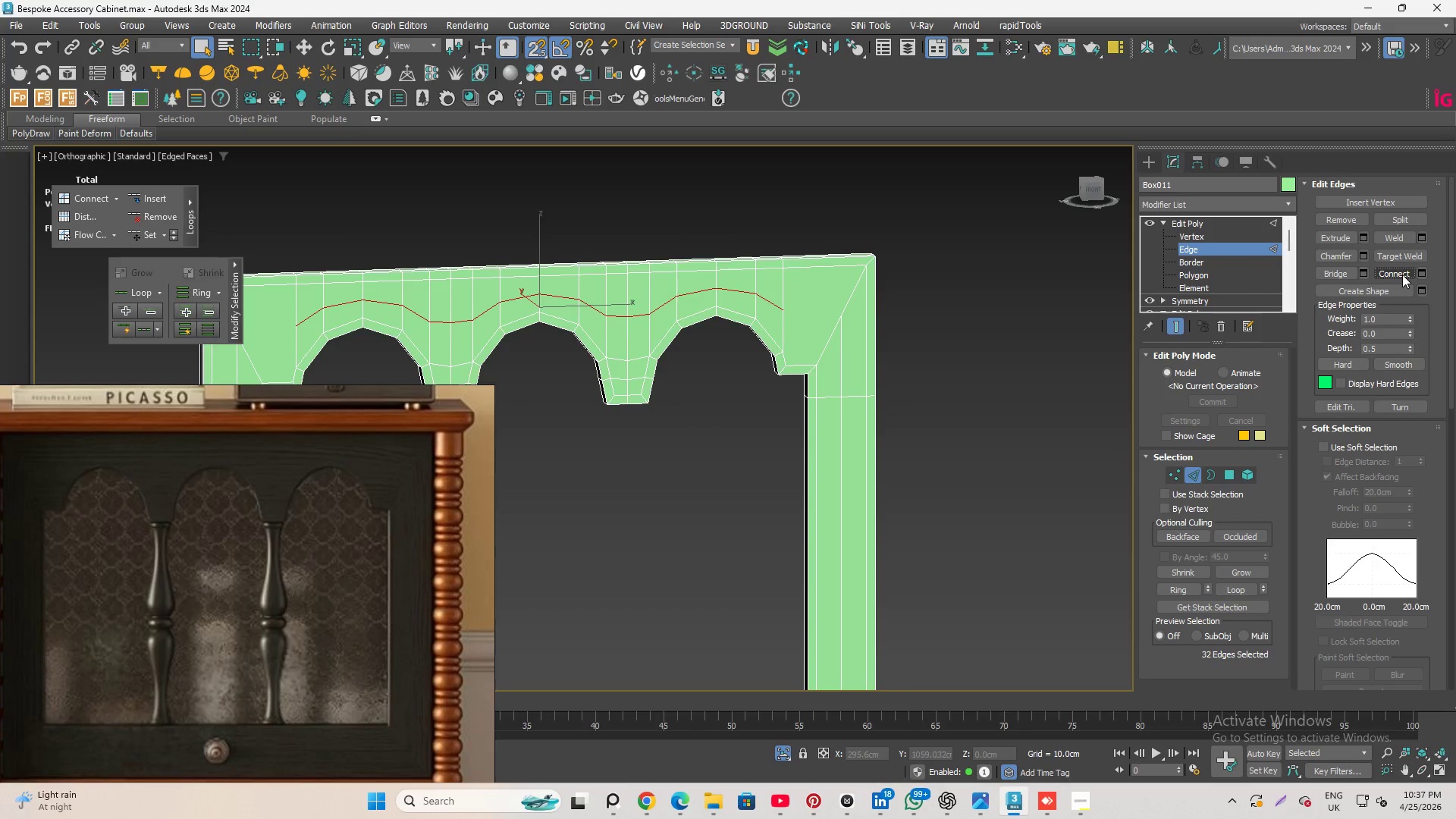 
hold_key(key=AltLeft, duration=1.22)
 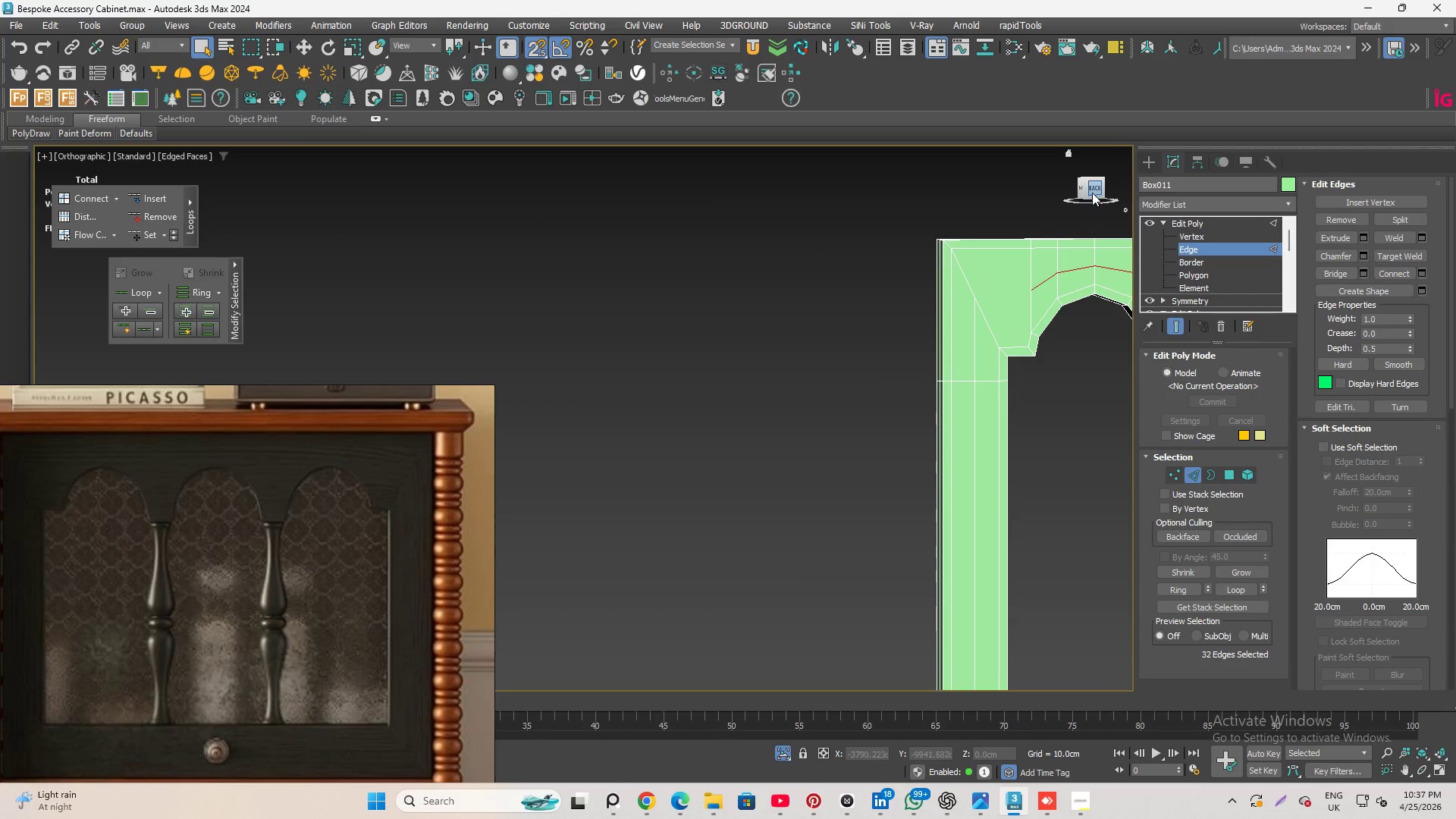 
left_click([1092, 190])
 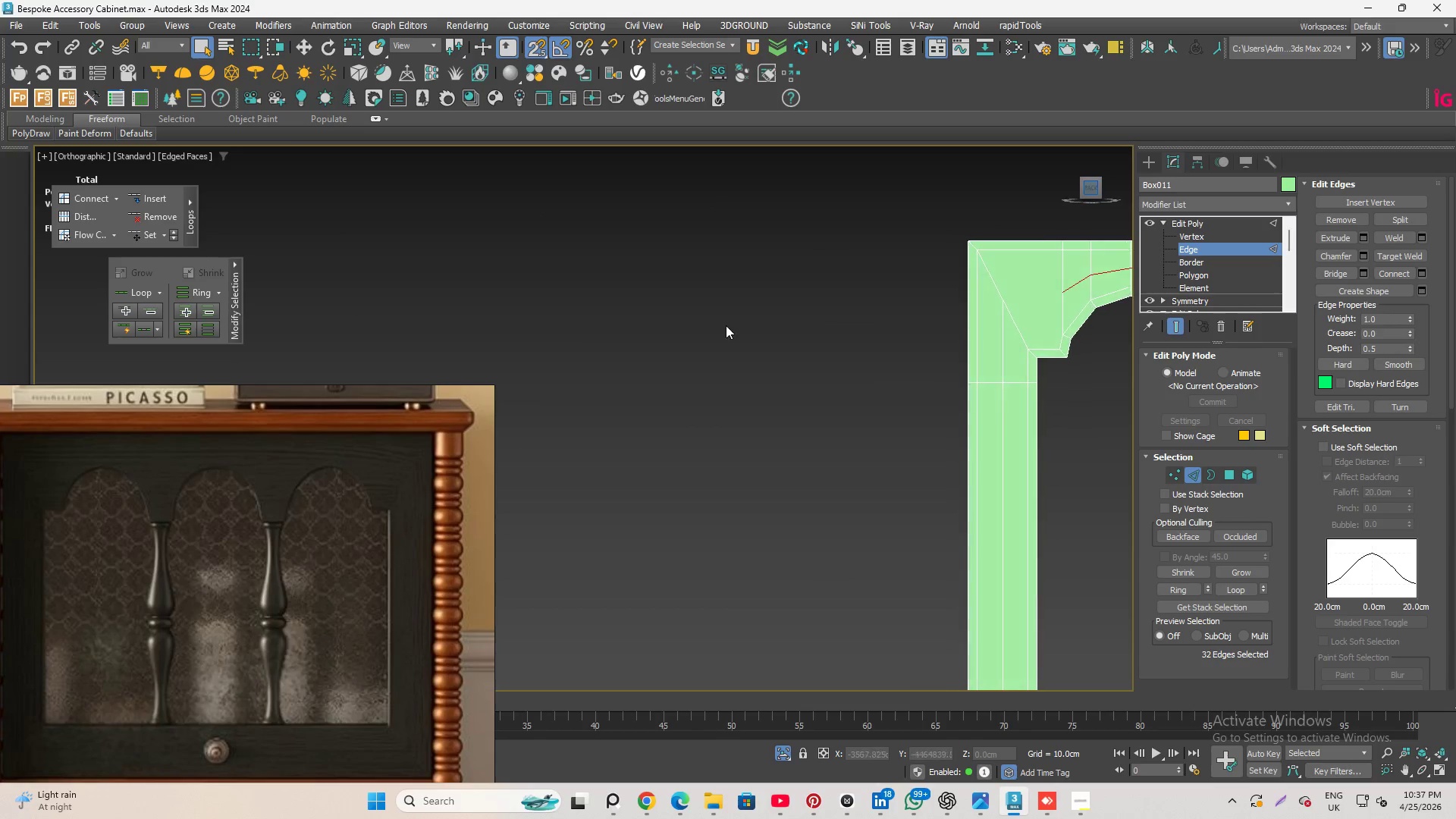 
scroll: coordinate [667, 334], scroll_direction: down, amount: 3.0
 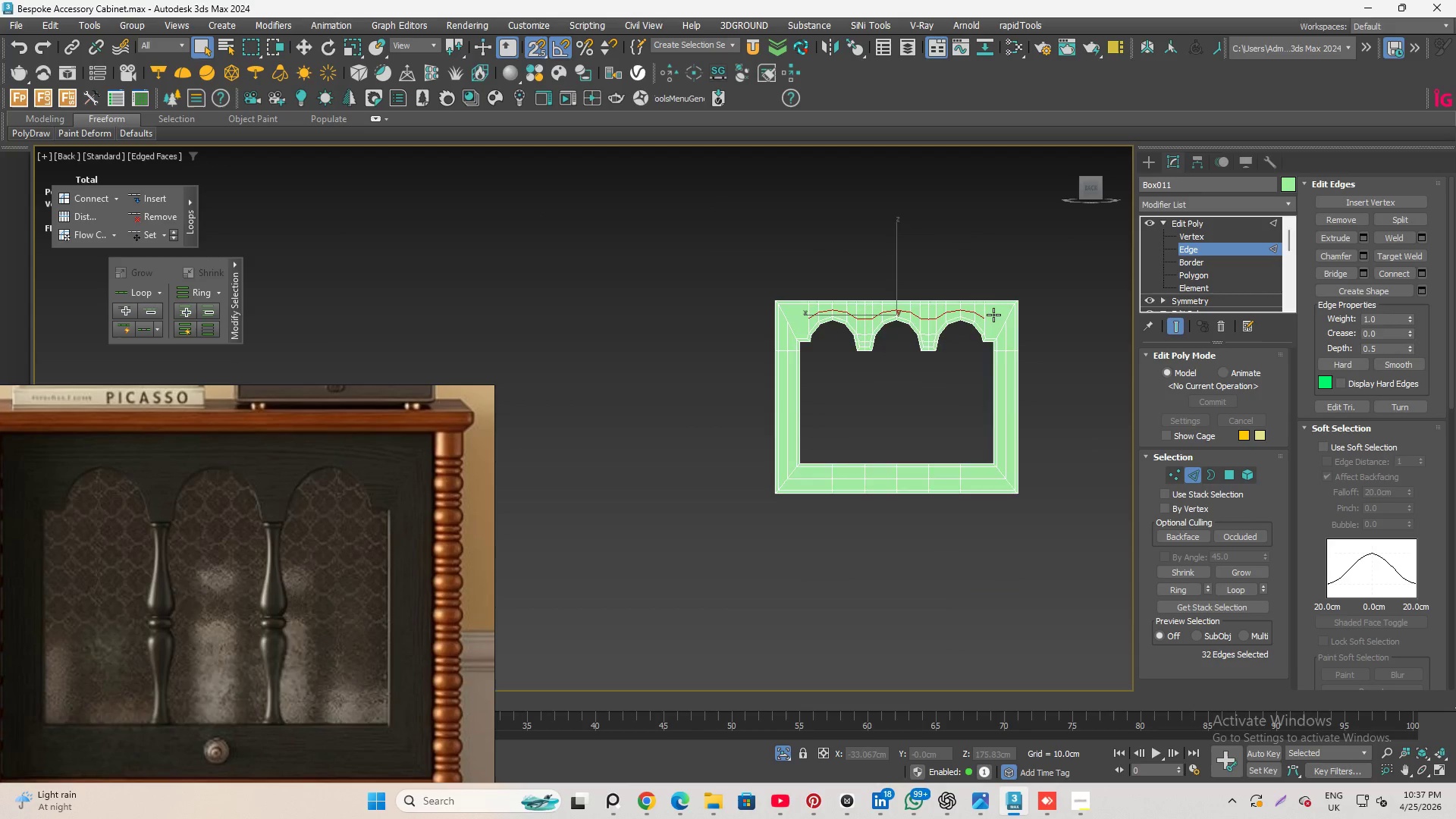 
scroll: coordinate [995, 315], scroll_direction: up, amount: 5.0
 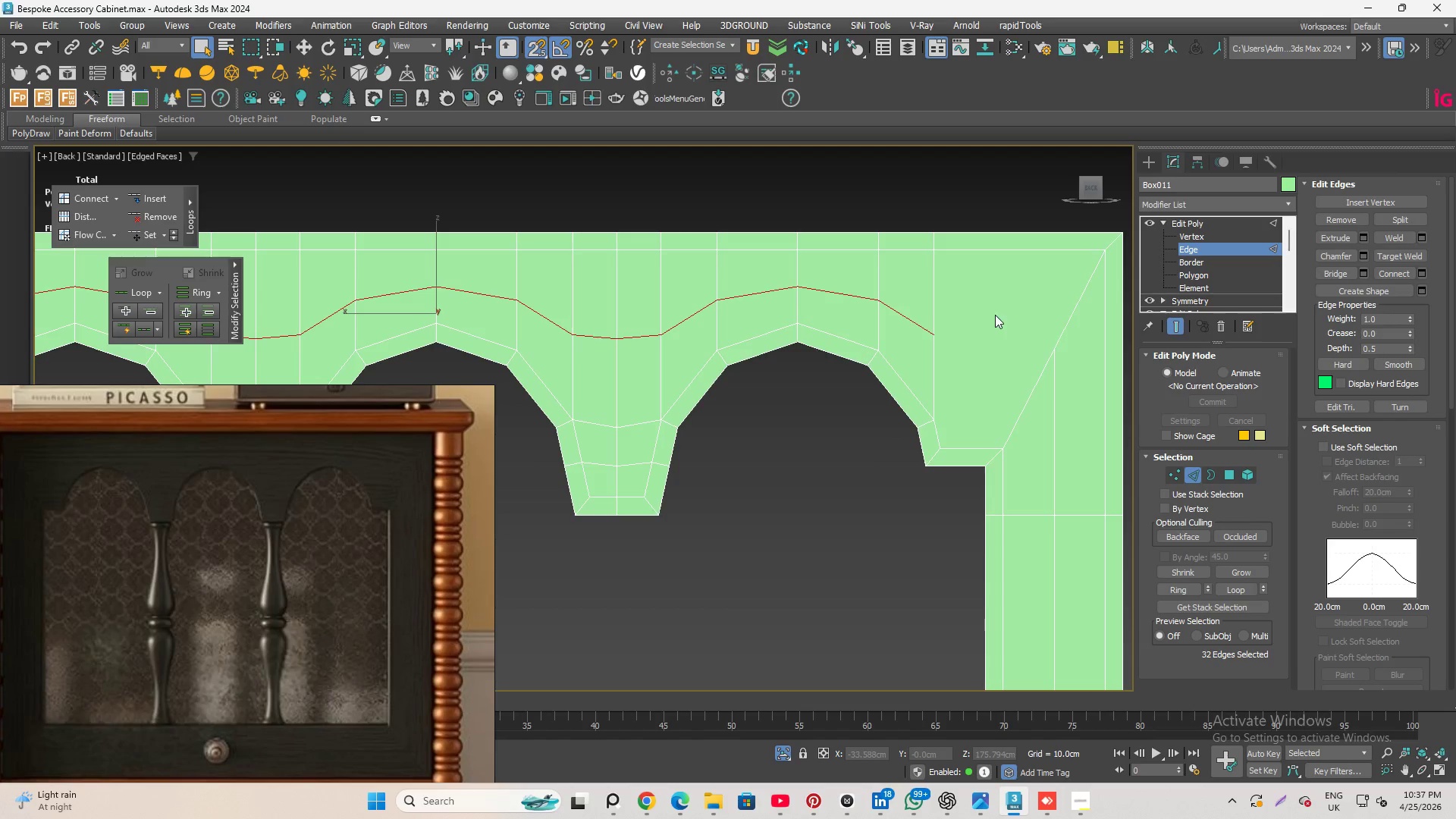 
scroll: coordinate [1064, 319], scroll_direction: none, amount: 0.0
 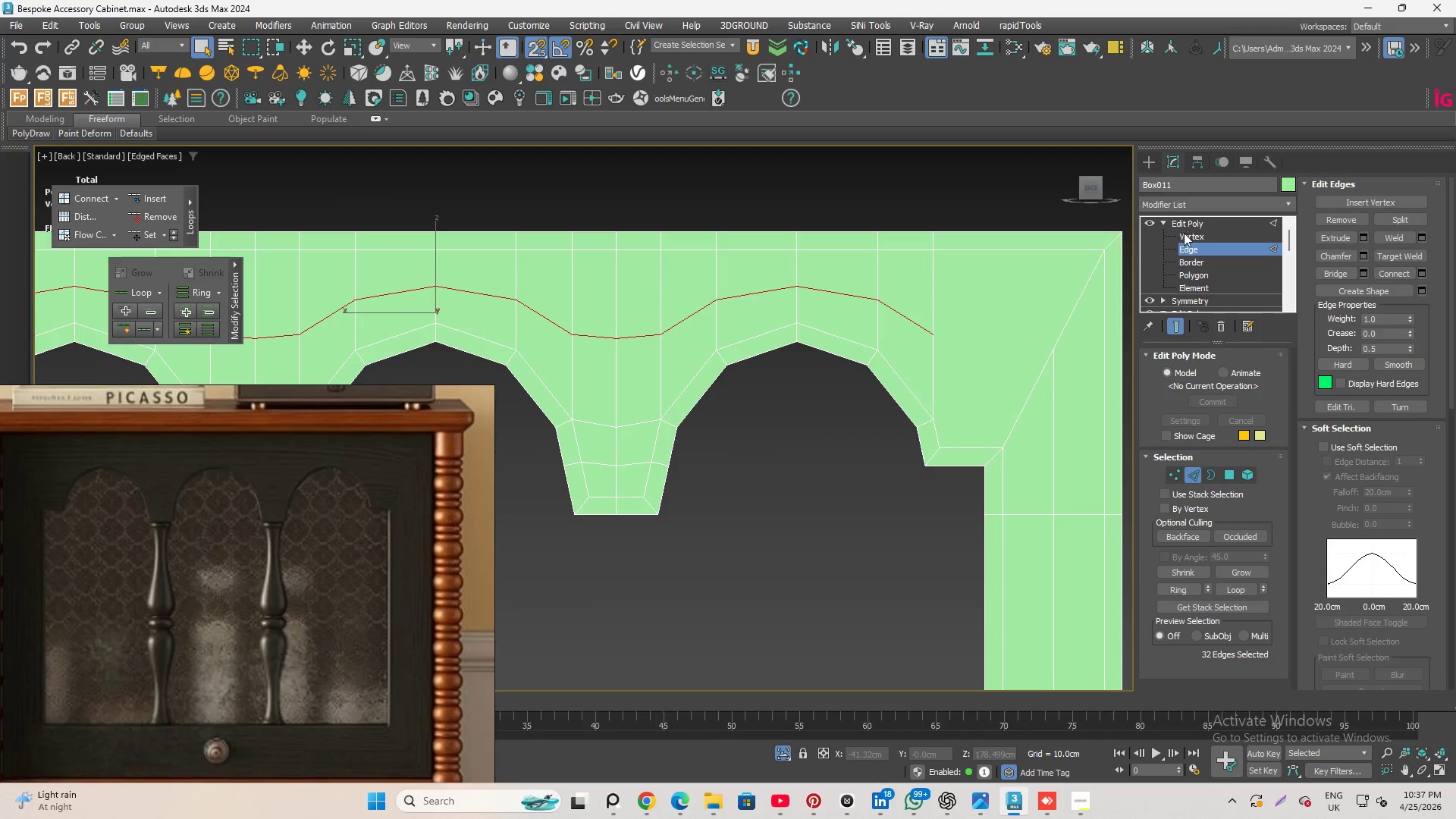 
left_click([1188, 235])
 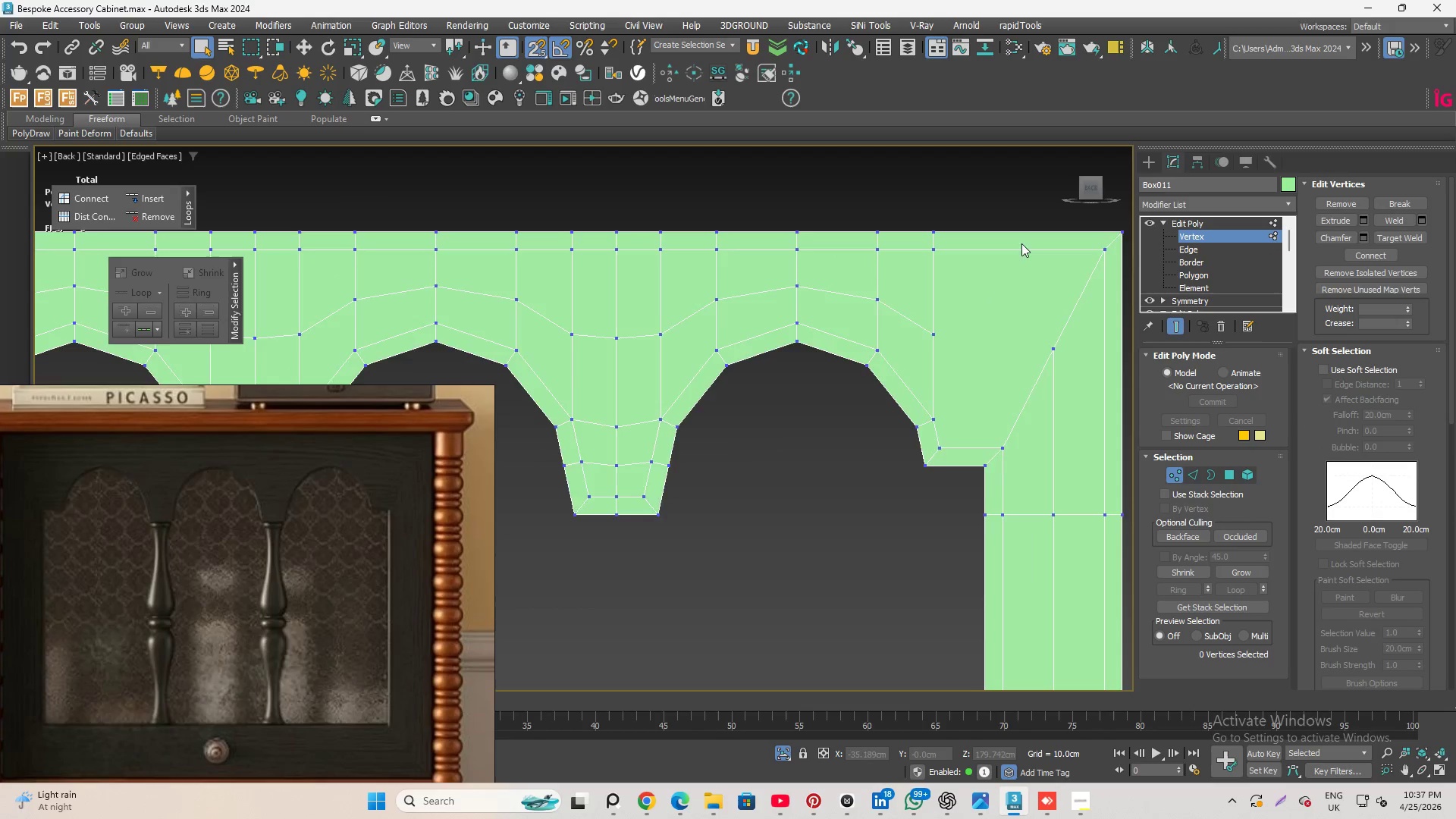 
scroll: coordinate [1039, 287], scroll_direction: up, amount: 2.0
 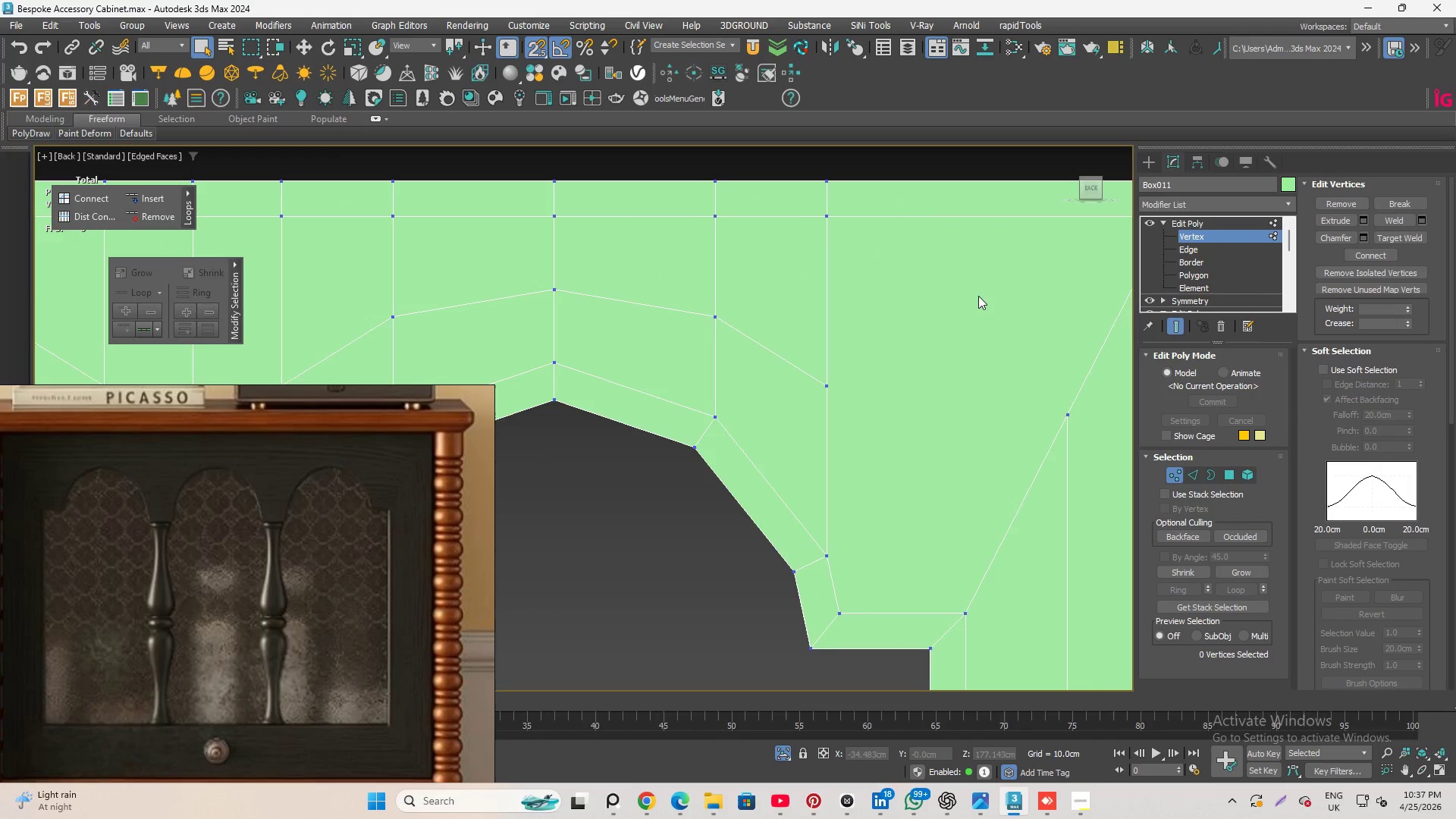 
key(Alt+C)
 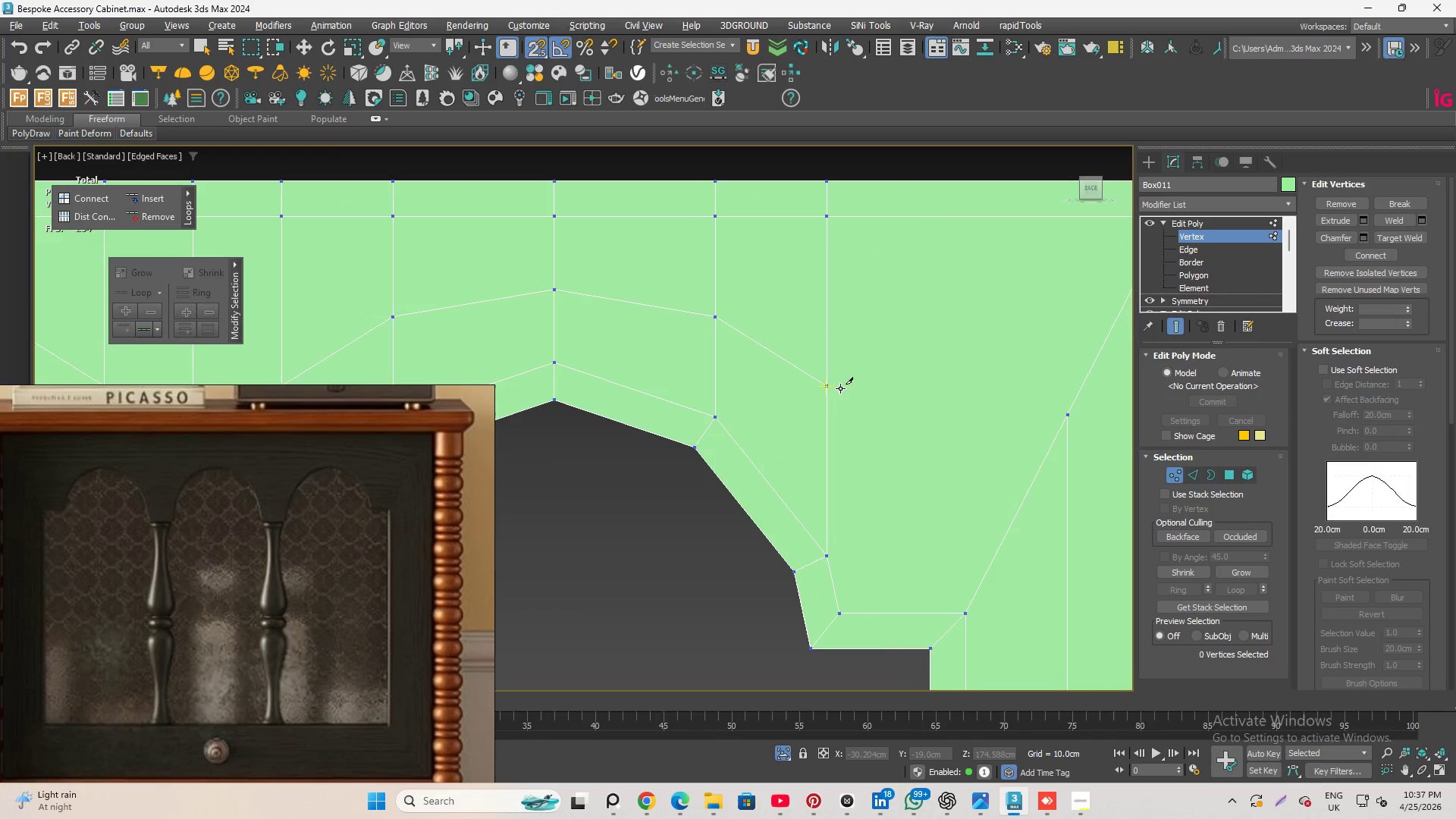 
left_click([840, 388])
 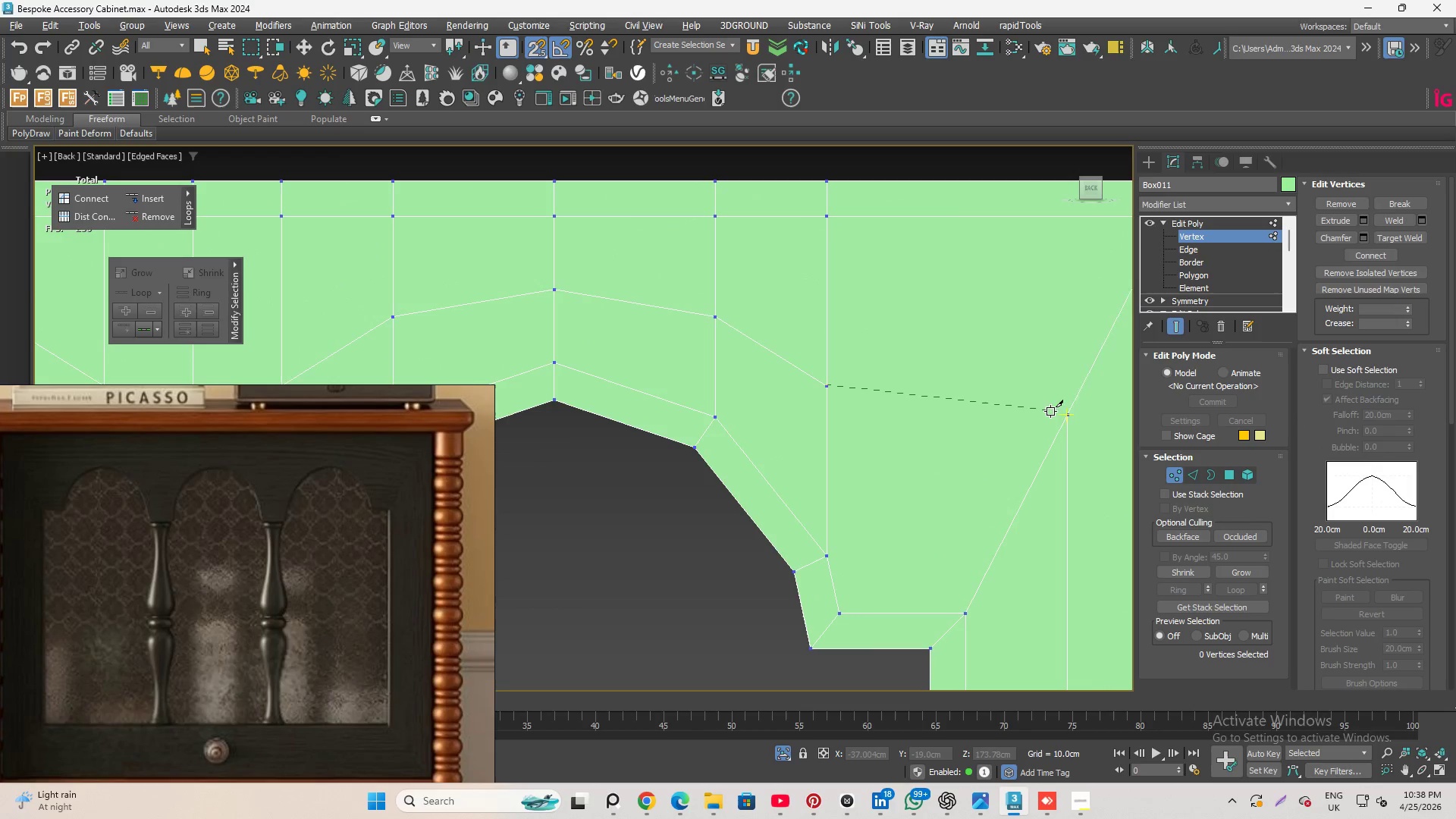 
left_click([1061, 413])
 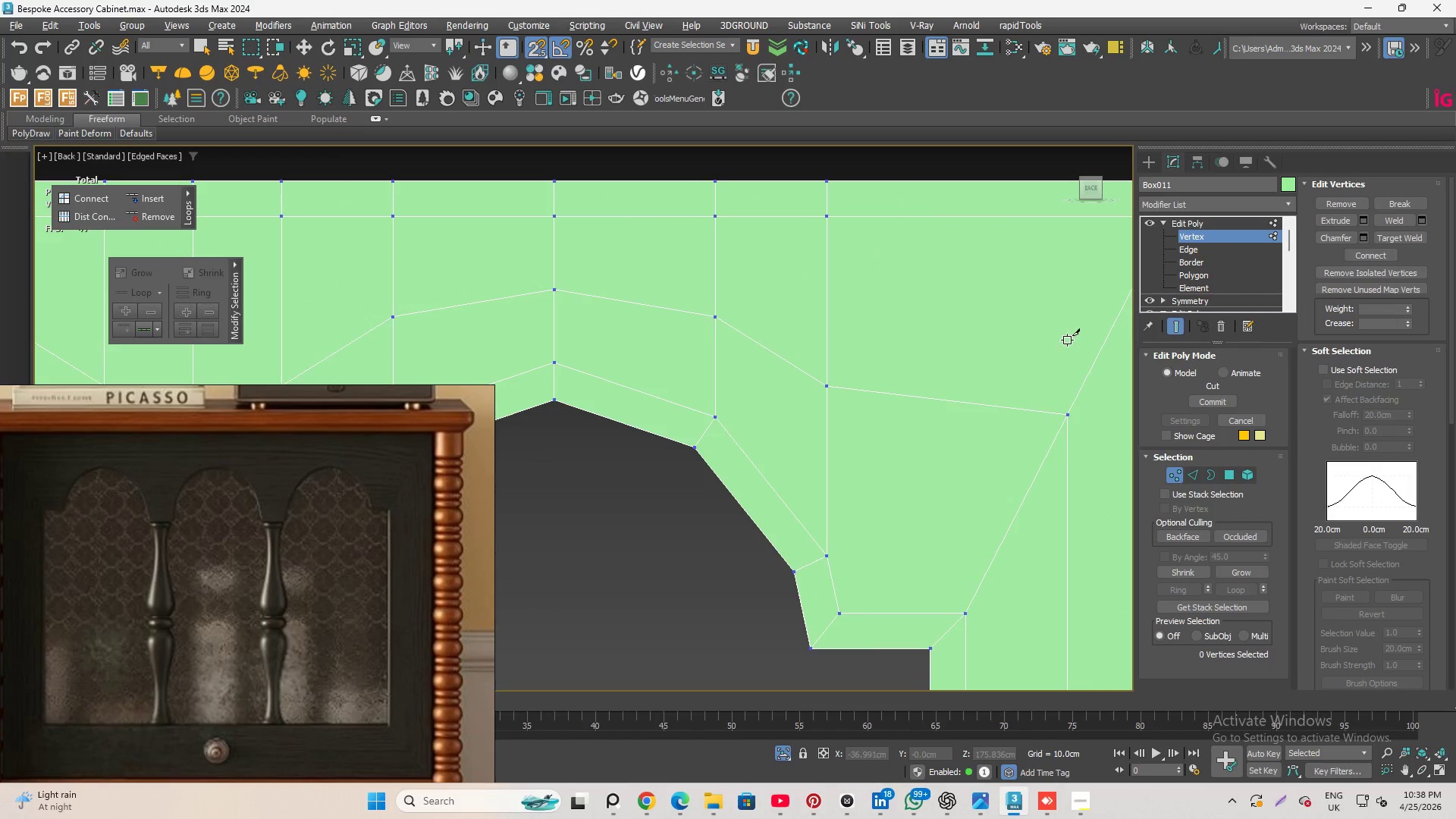 
scroll: coordinate [736, 332], scroll_direction: down, amount: 2.0
 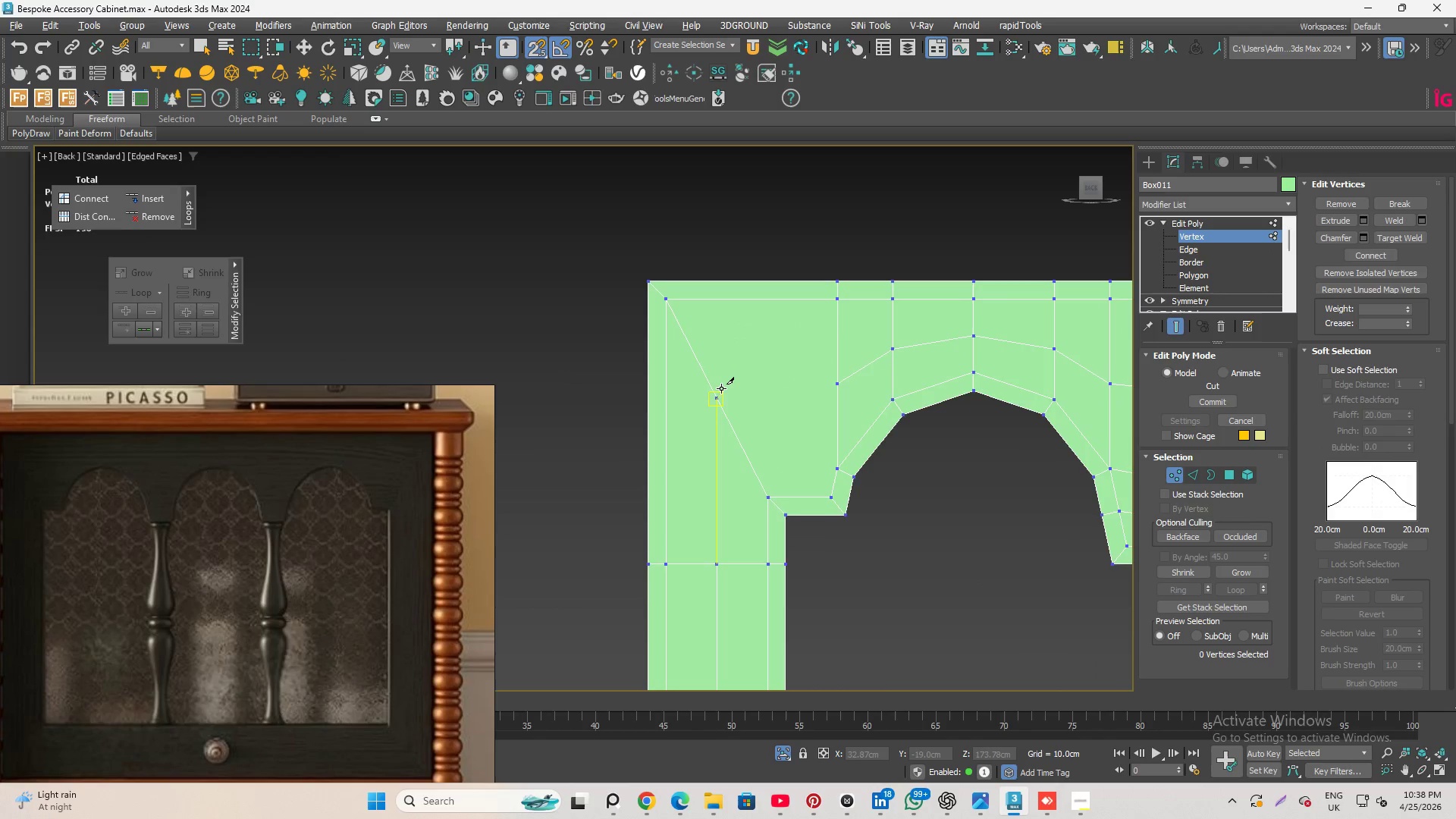 
left_click([721, 389])
 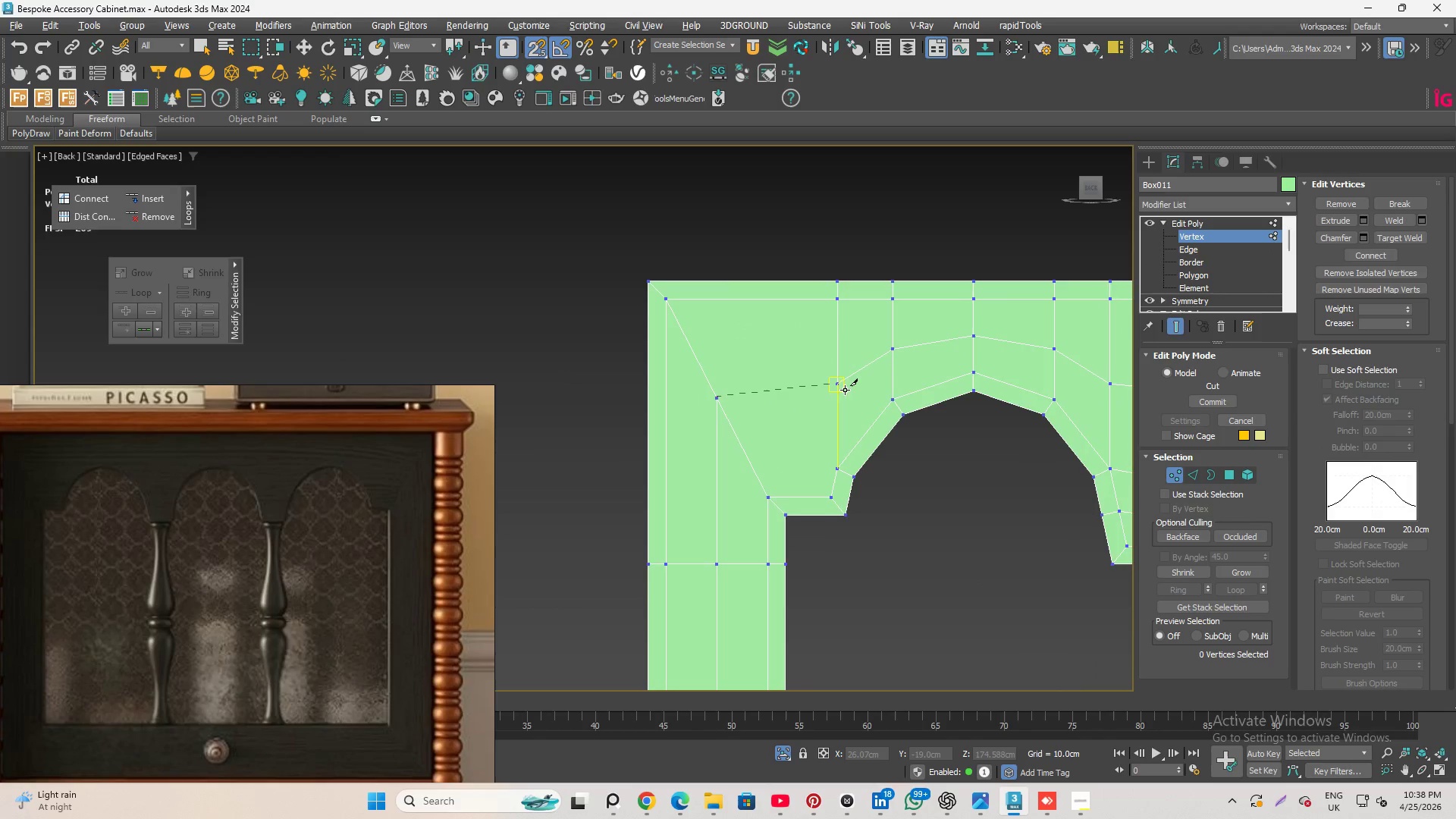 
left_click([843, 386])
 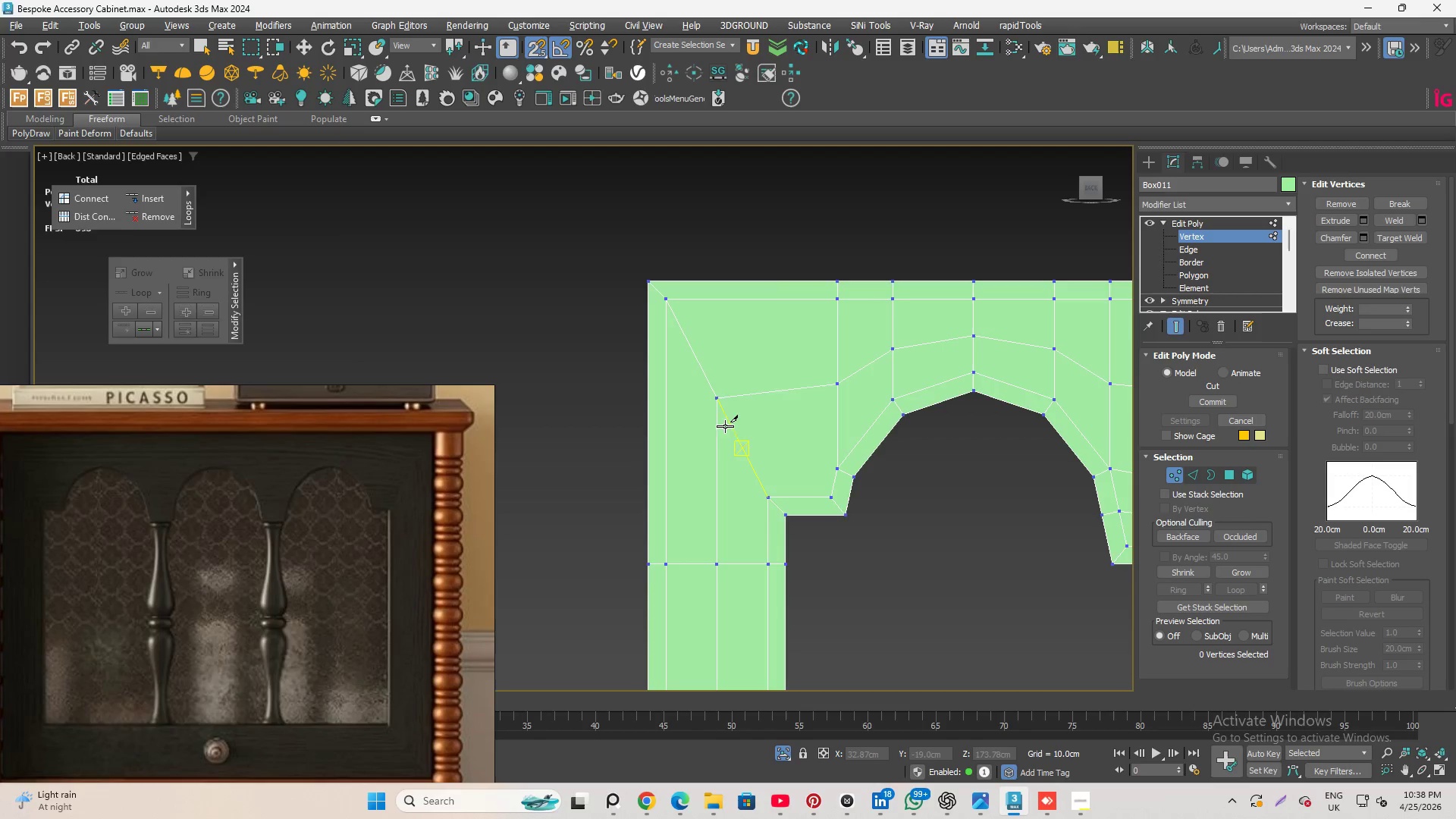 
wait(31.61)
 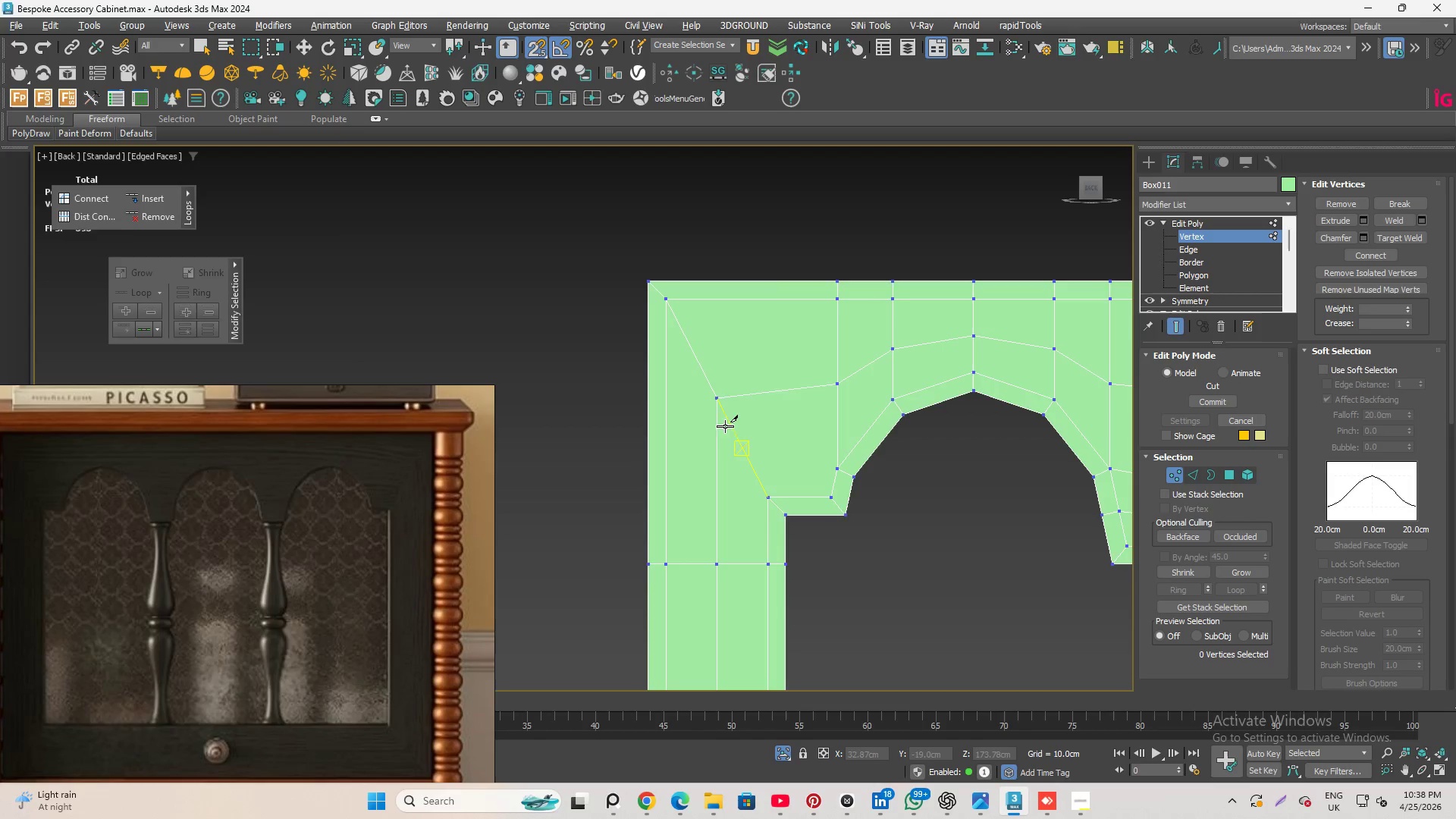 
left_click([840, 469])
 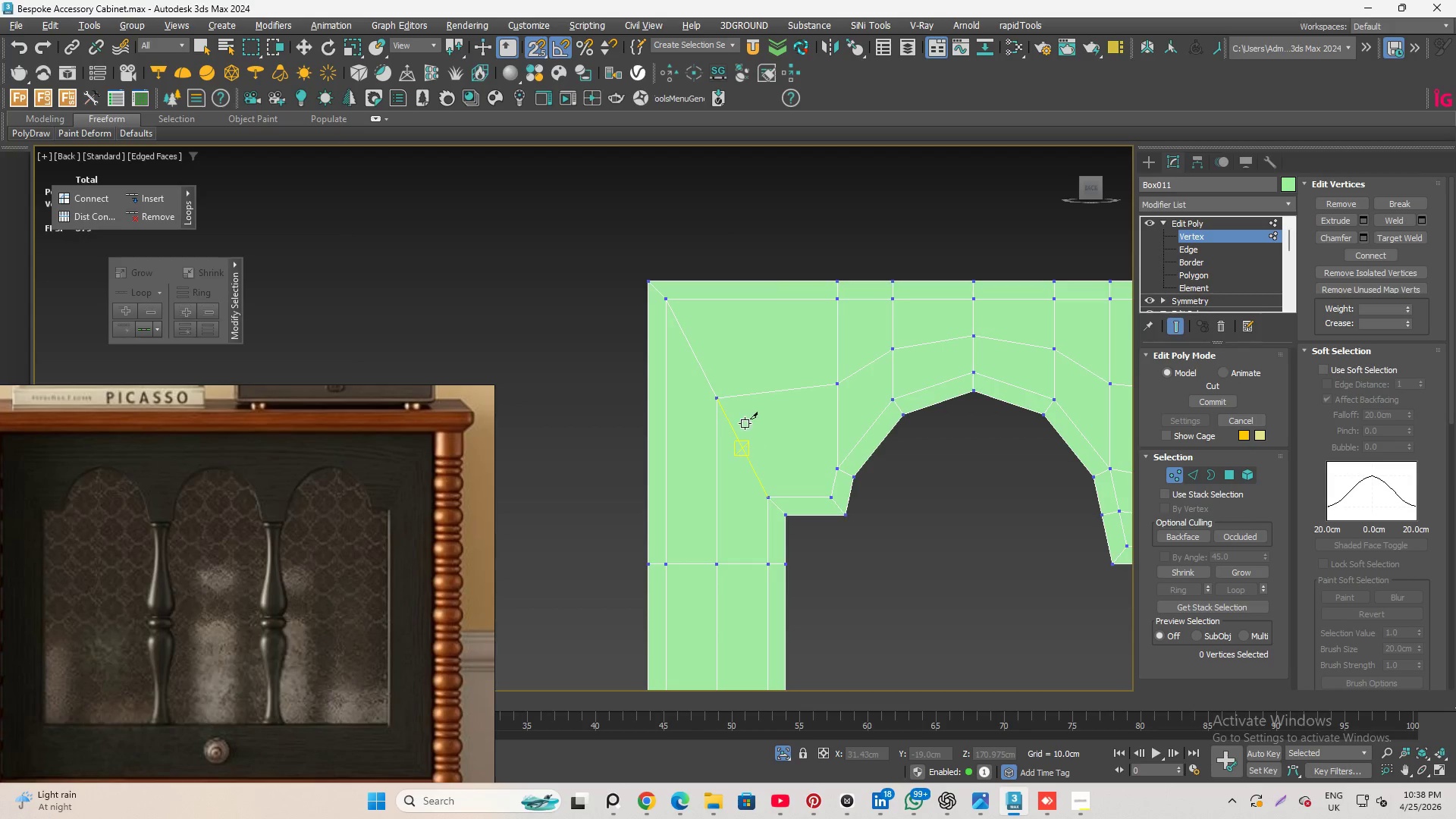 
left_click([742, 447])
 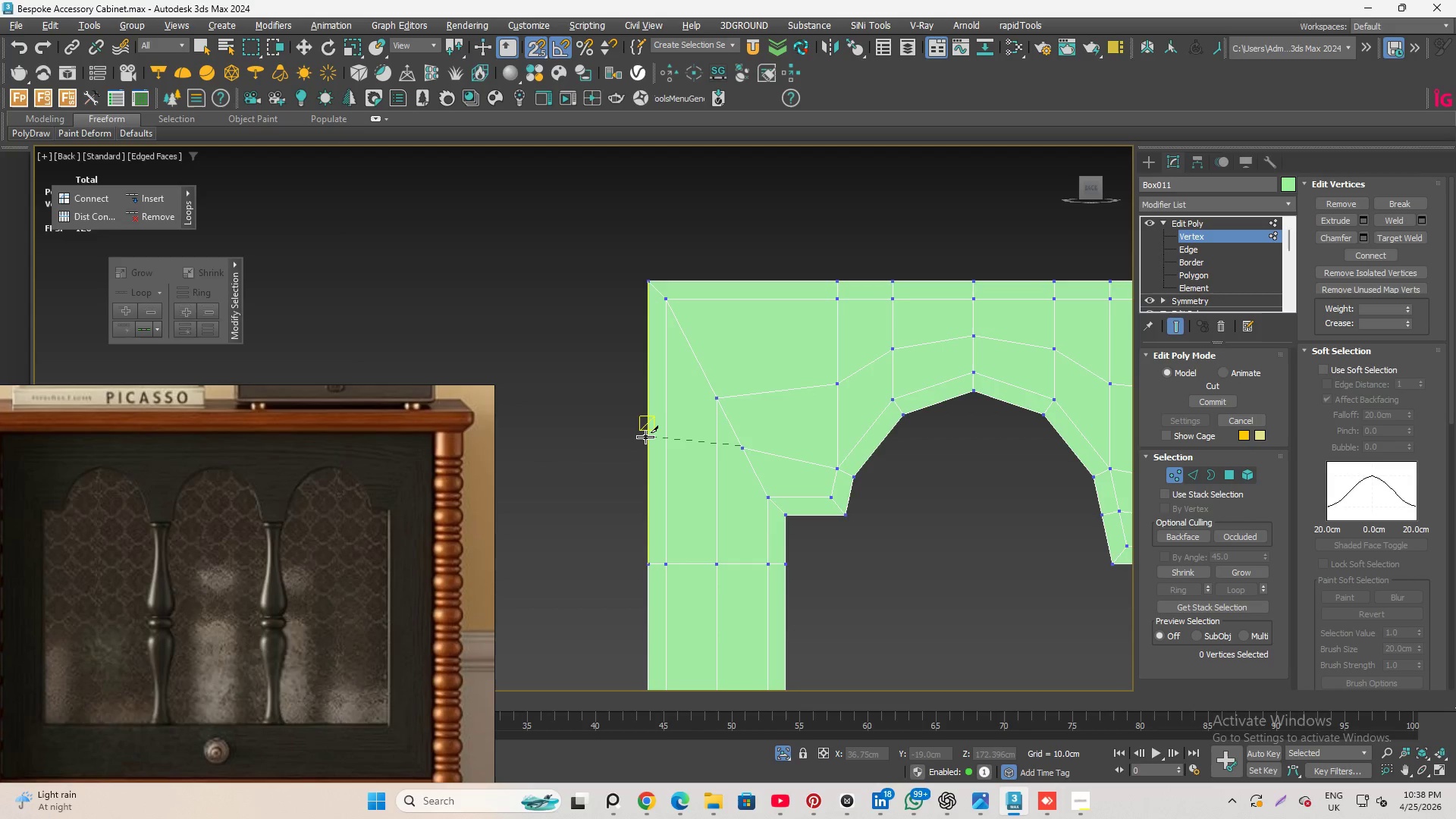 
wait(6.03)
 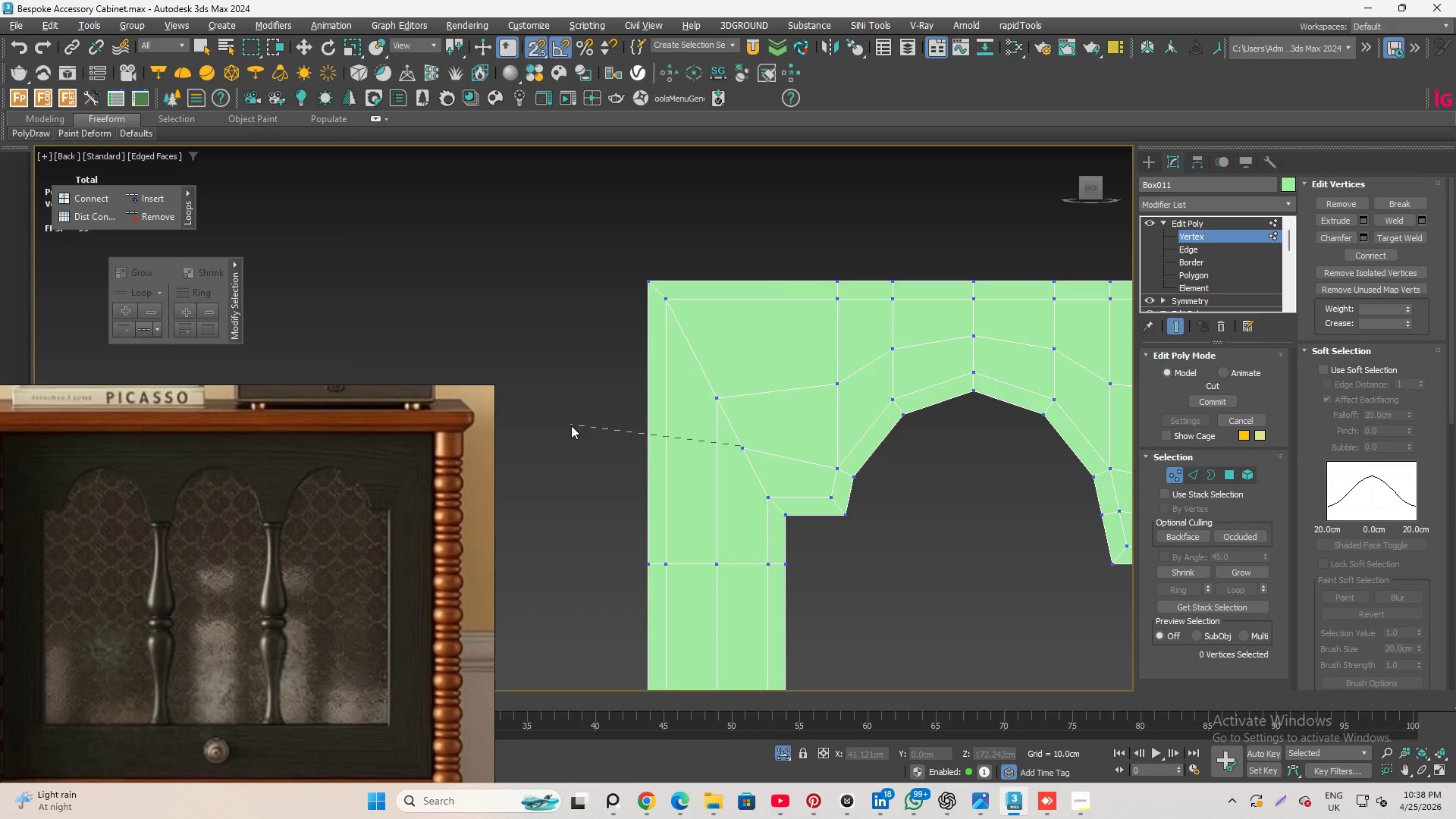 
left_click([652, 425])
 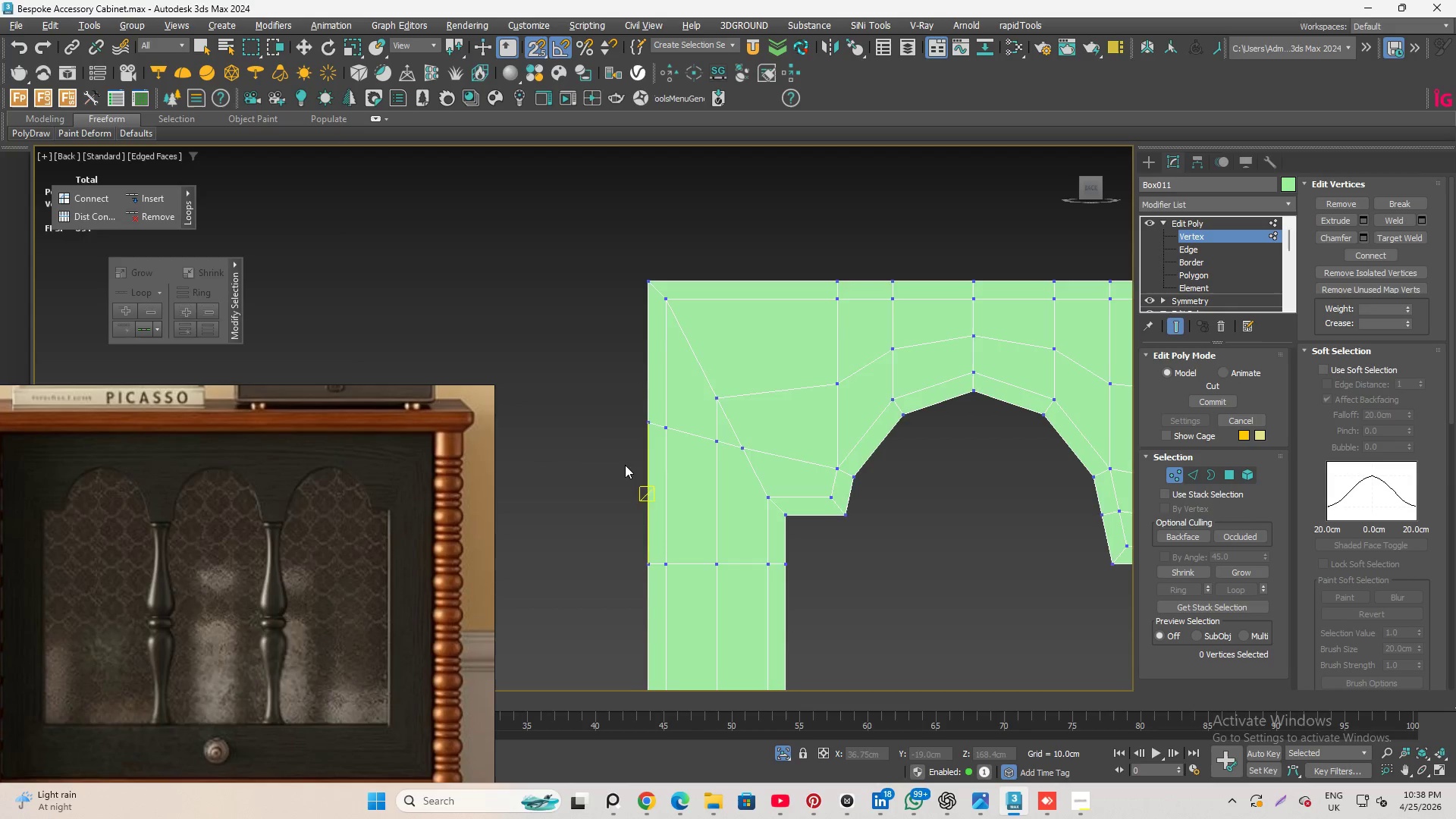 
scroll: coordinate [585, 403], scroll_direction: down, amount: 2.0
 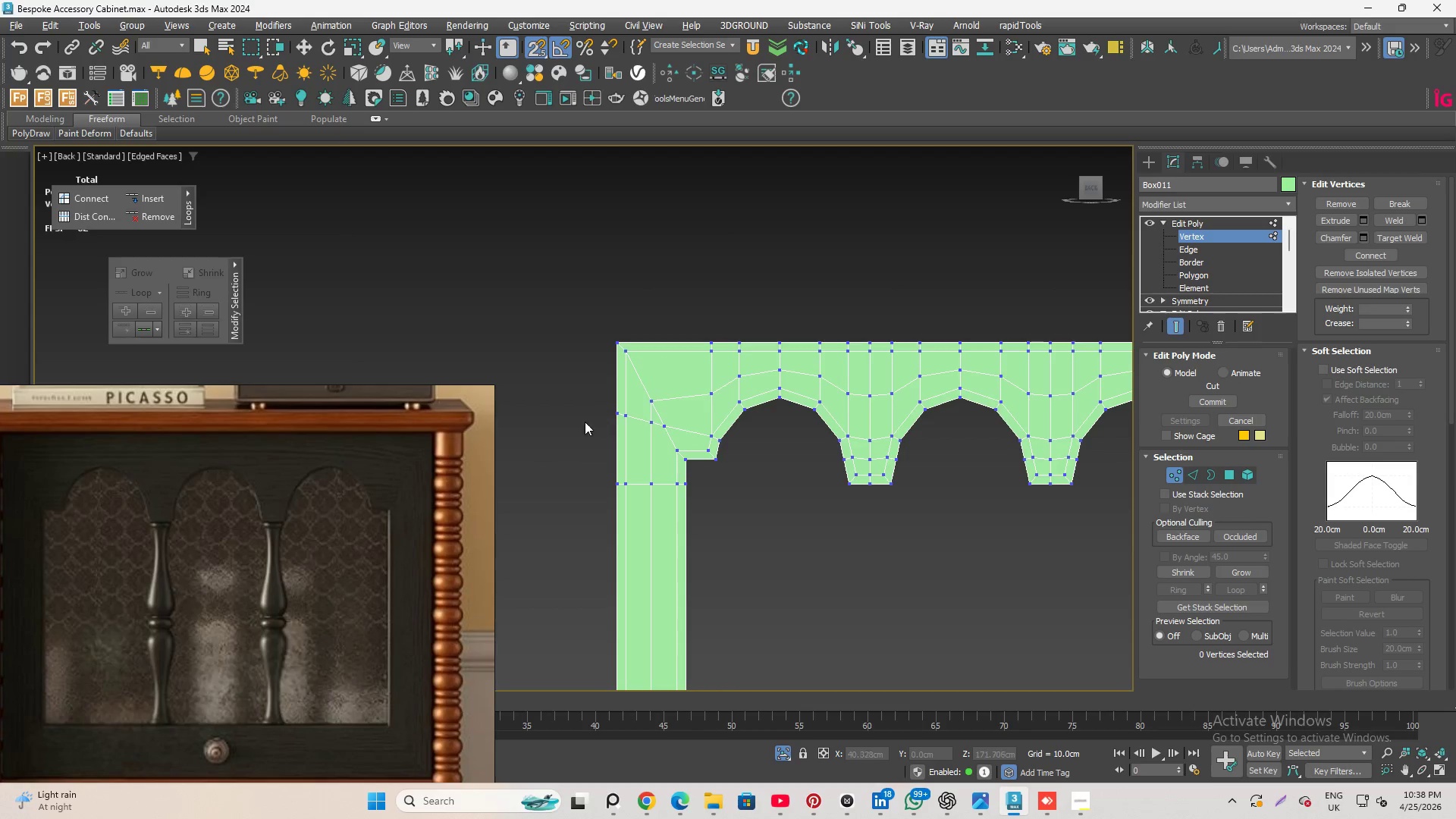 
right_click([584, 424])
 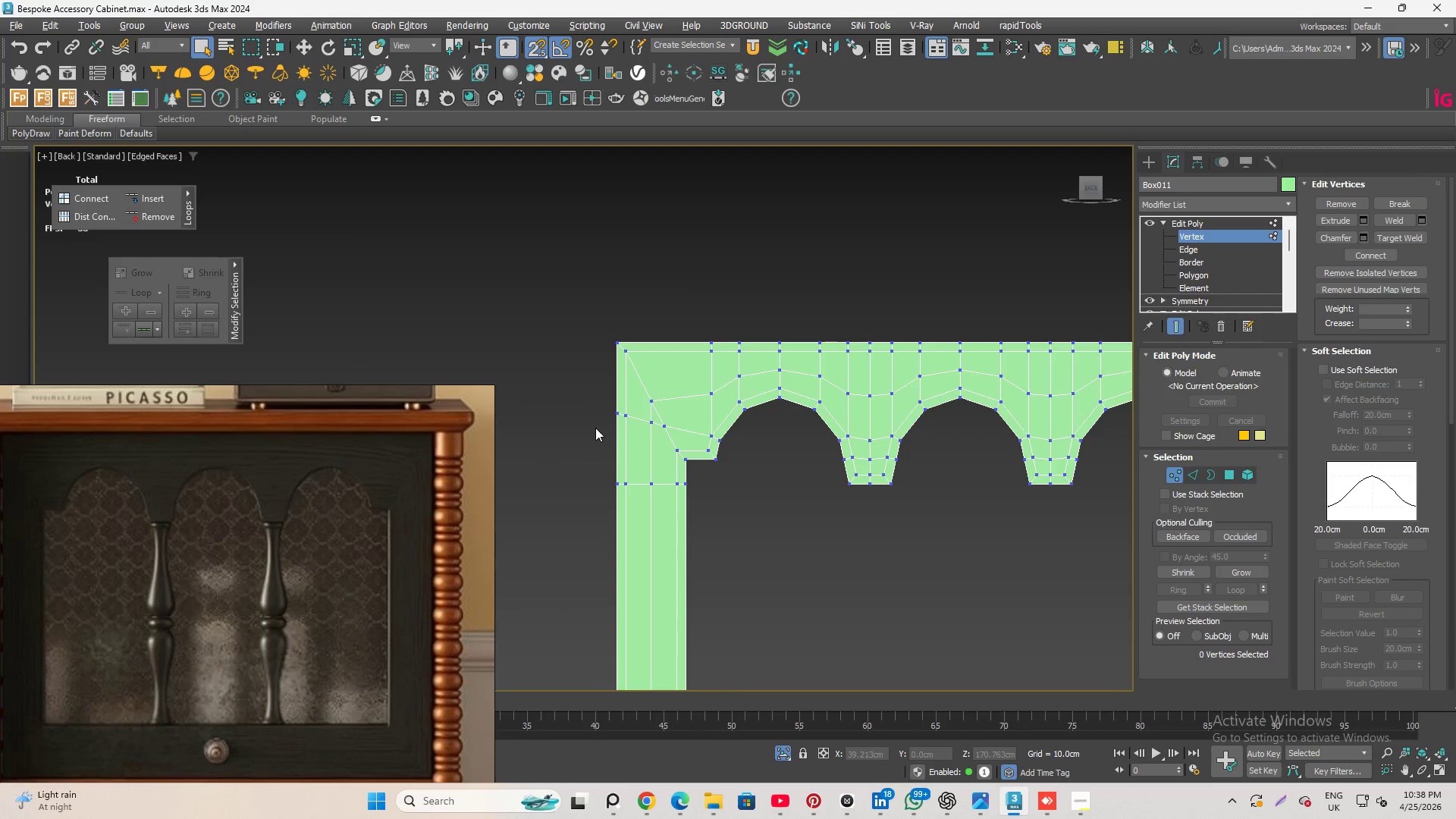 
scroll: coordinate [595, 428], scroll_direction: up, amount: 3.0
 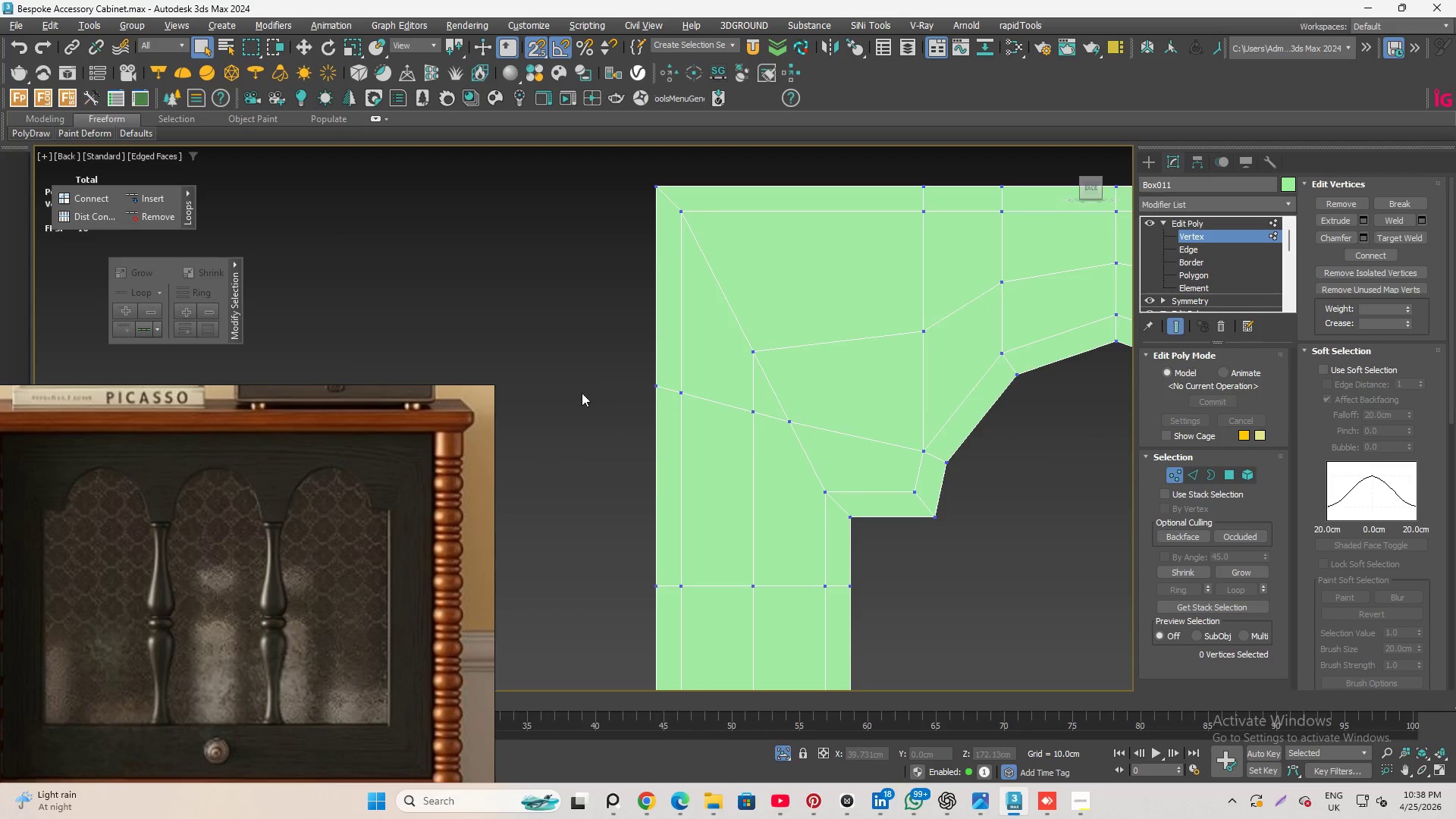 
left_click_drag(start_coordinate=[583, 378], to_coordinate=[758, 466])
 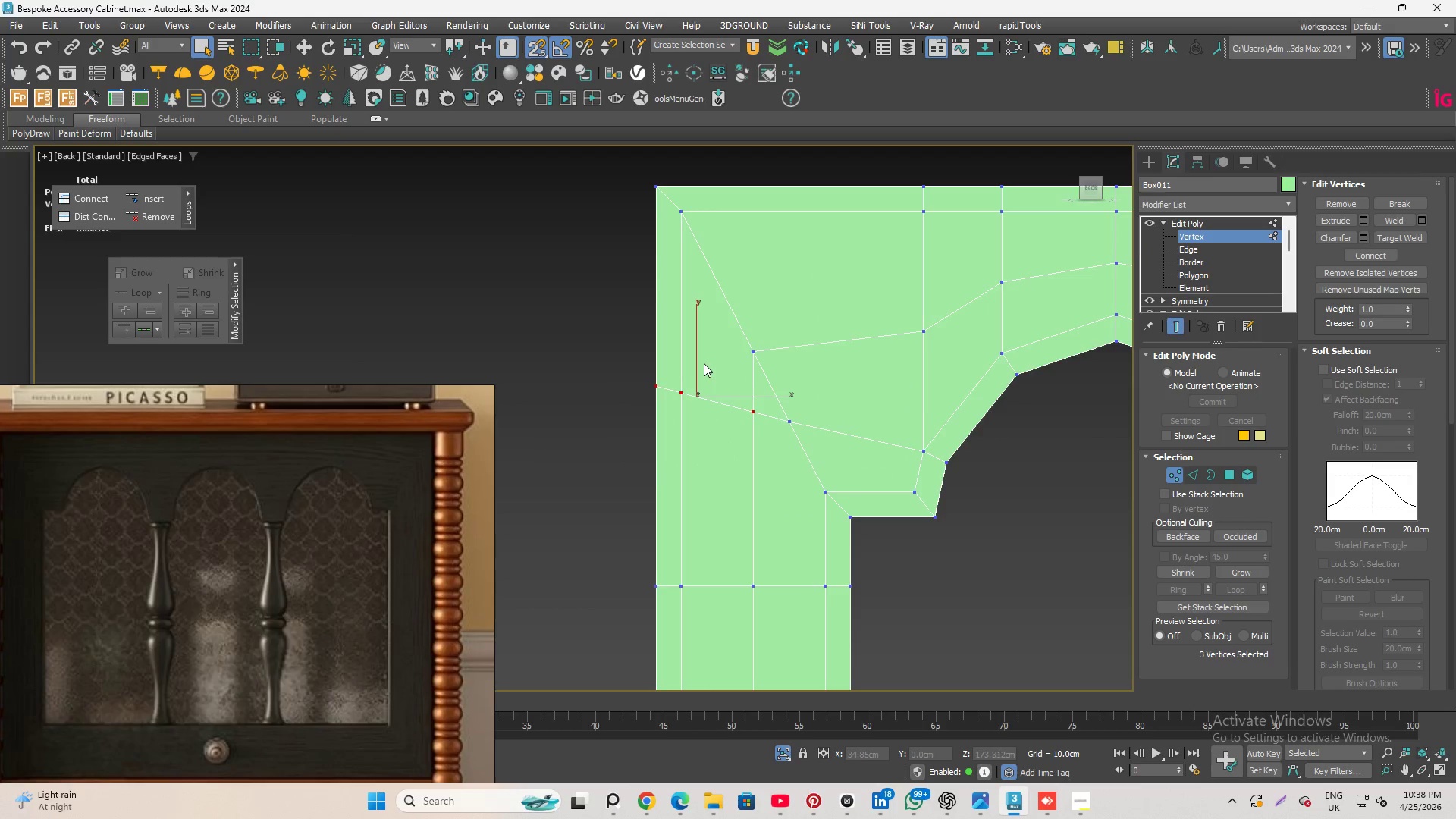 
left_click_drag(start_coordinate=[694, 331], to_coordinate=[696, 552])
 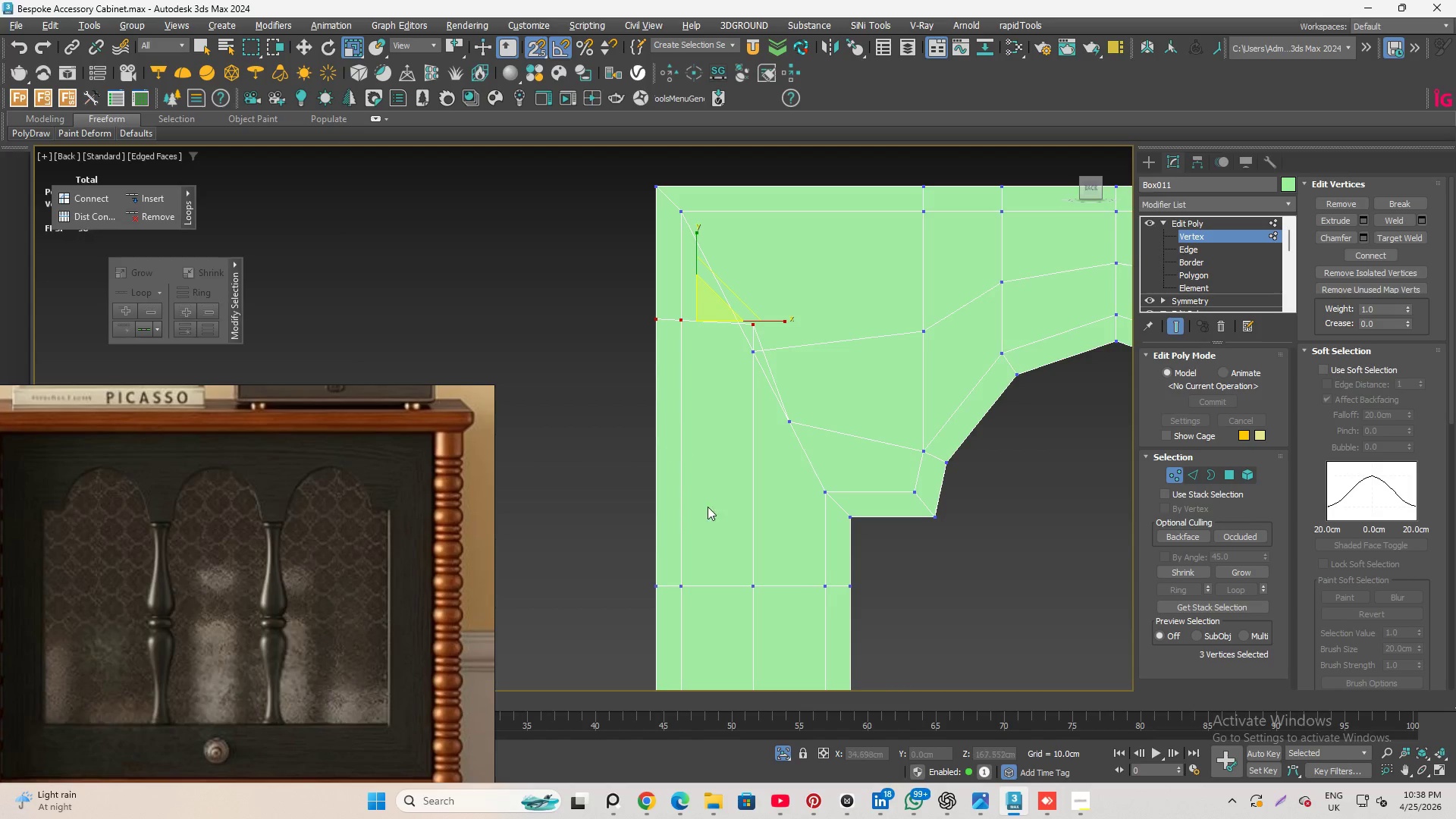 
key(Control+Z)
 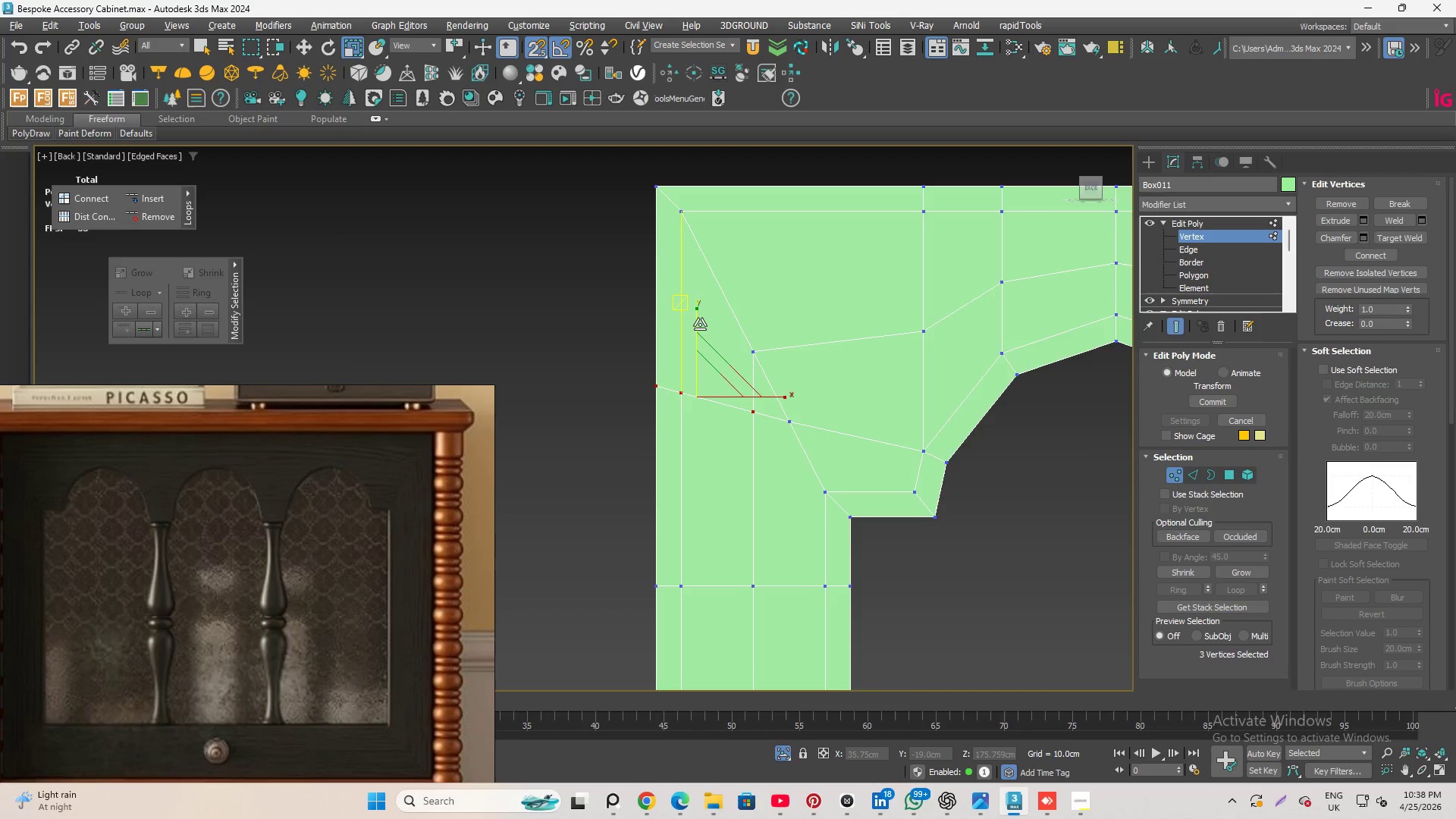 
key(S)
 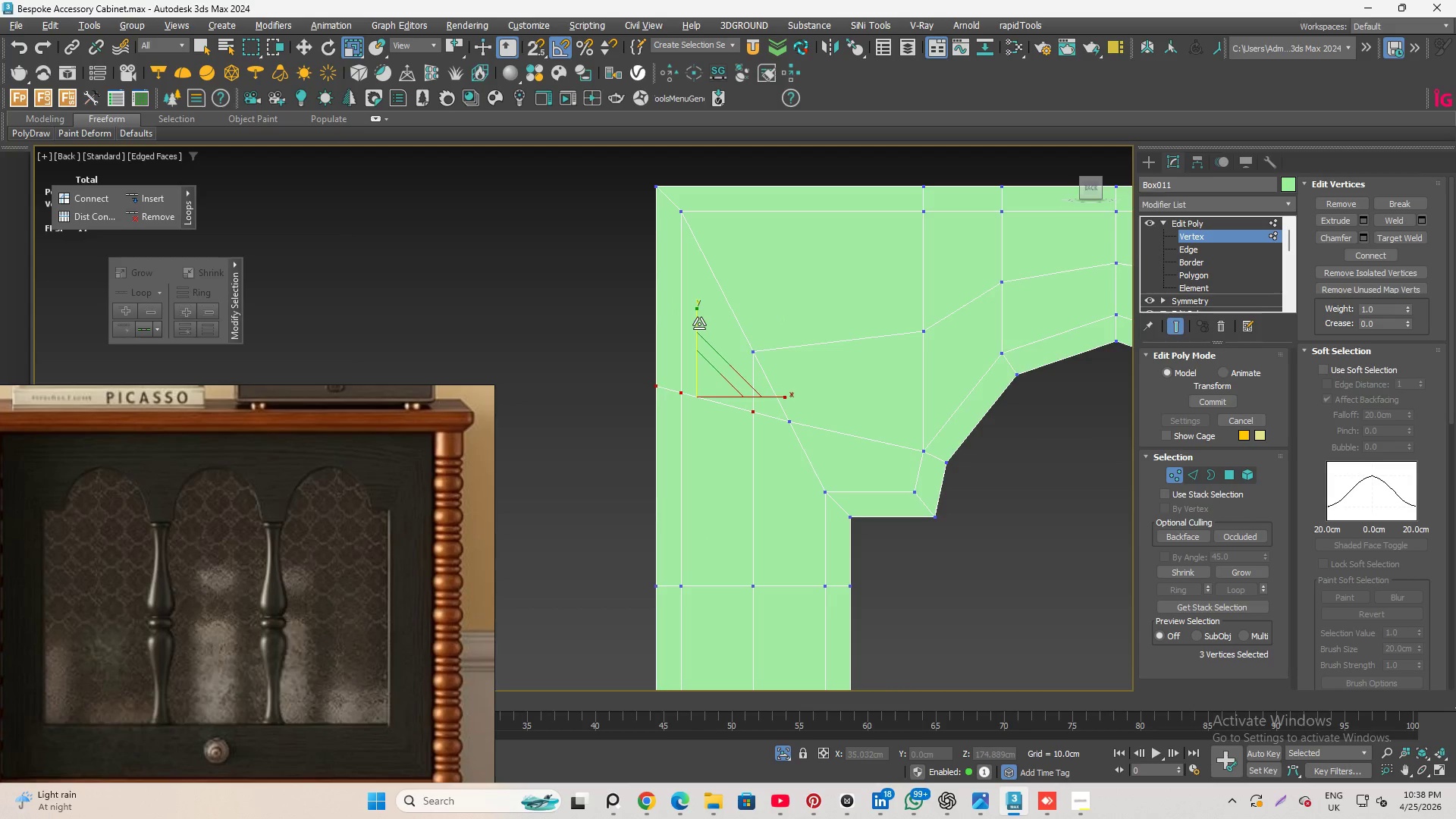 
left_click_drag(start_coordinate=[699, 324], to_coordinate=[727, 605])
 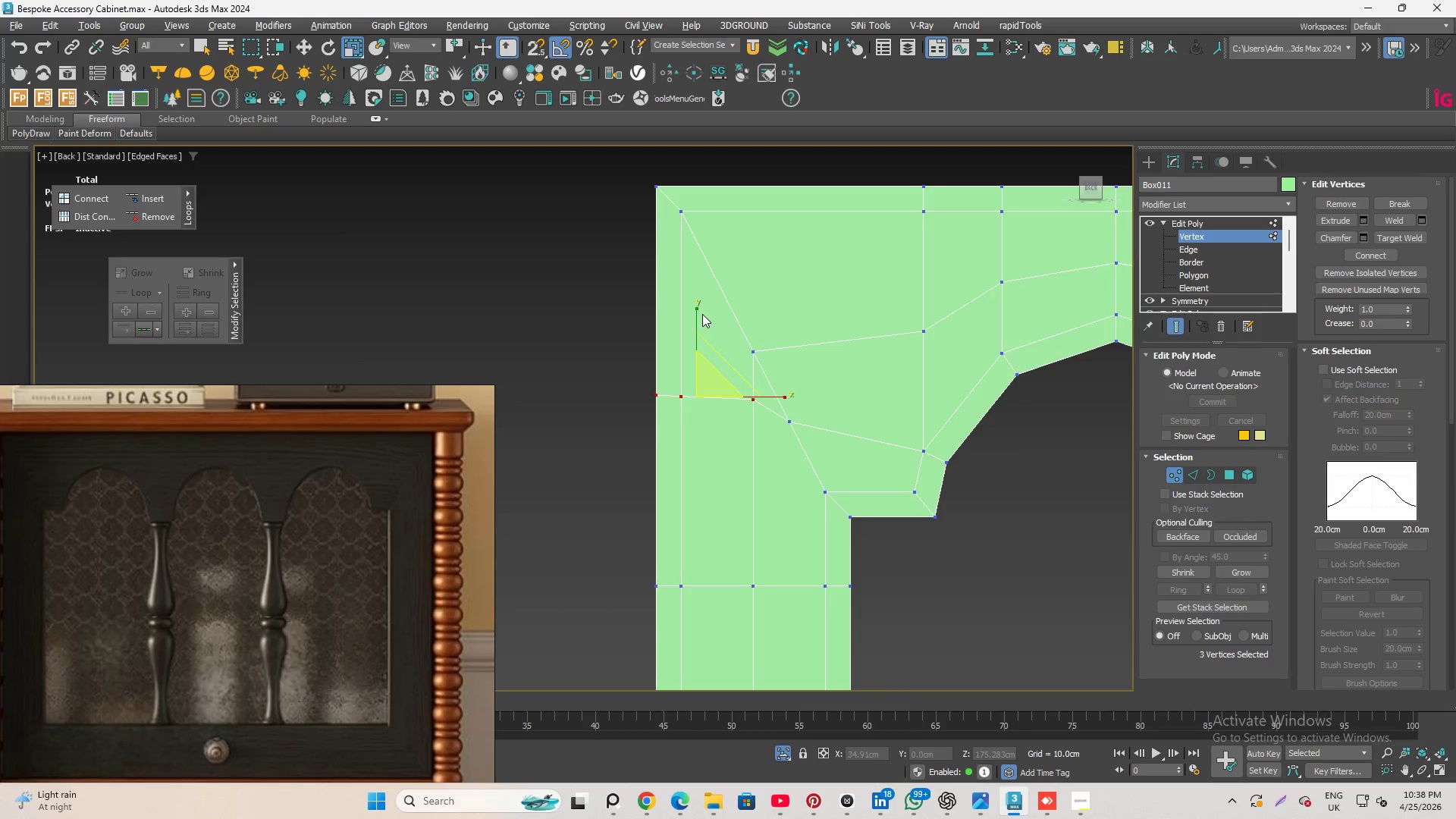 
left_click_drag(start_coordinate=[698, 314], to_coordinate=[673, 568])
 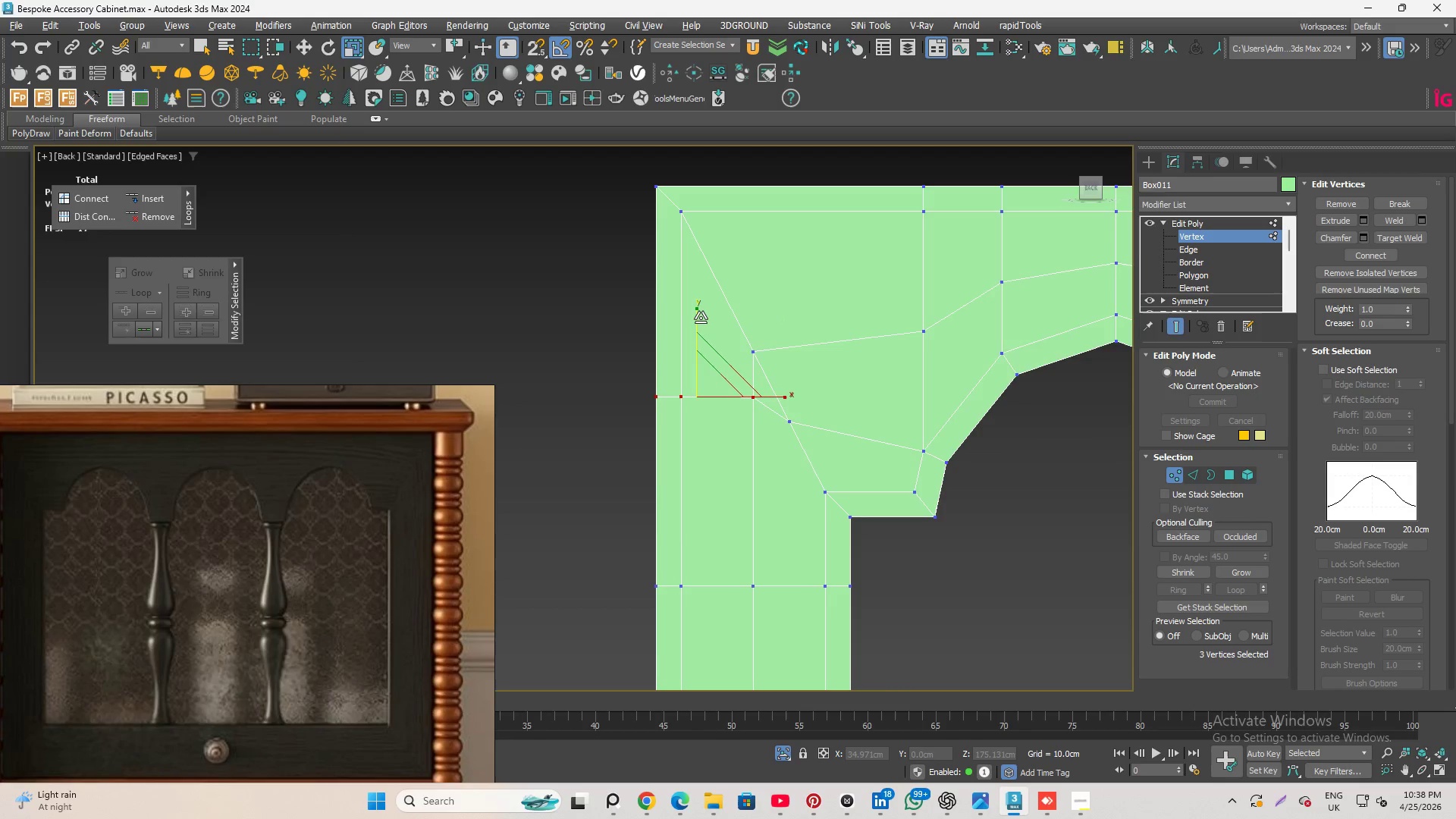 
left_click_drag(start_coordinate=[701, 318], to_coordinate=[694, 606])
 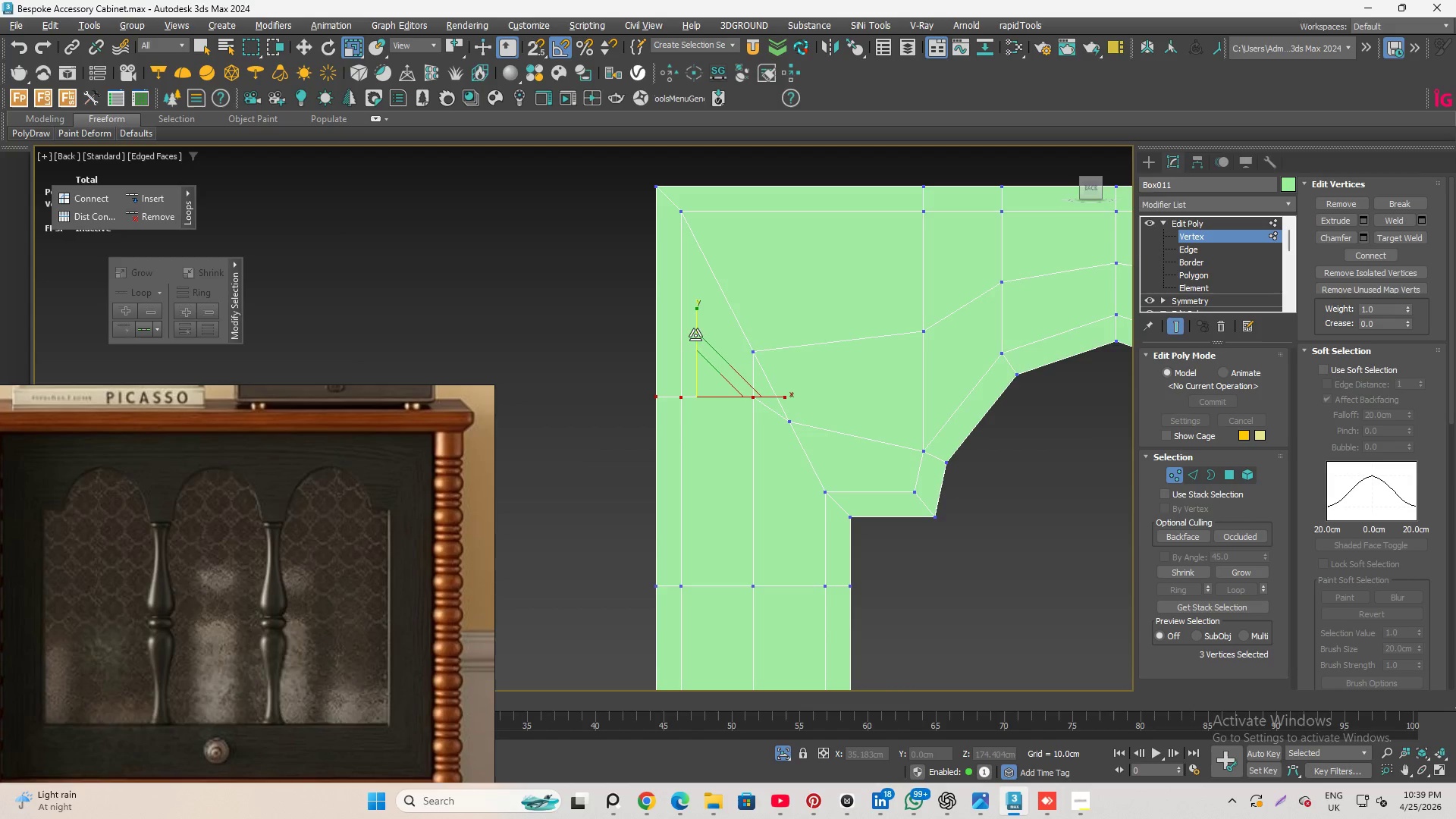 
left_click_drag(start_coordinate=[695, 331], to_coordinate=[705, 570])
 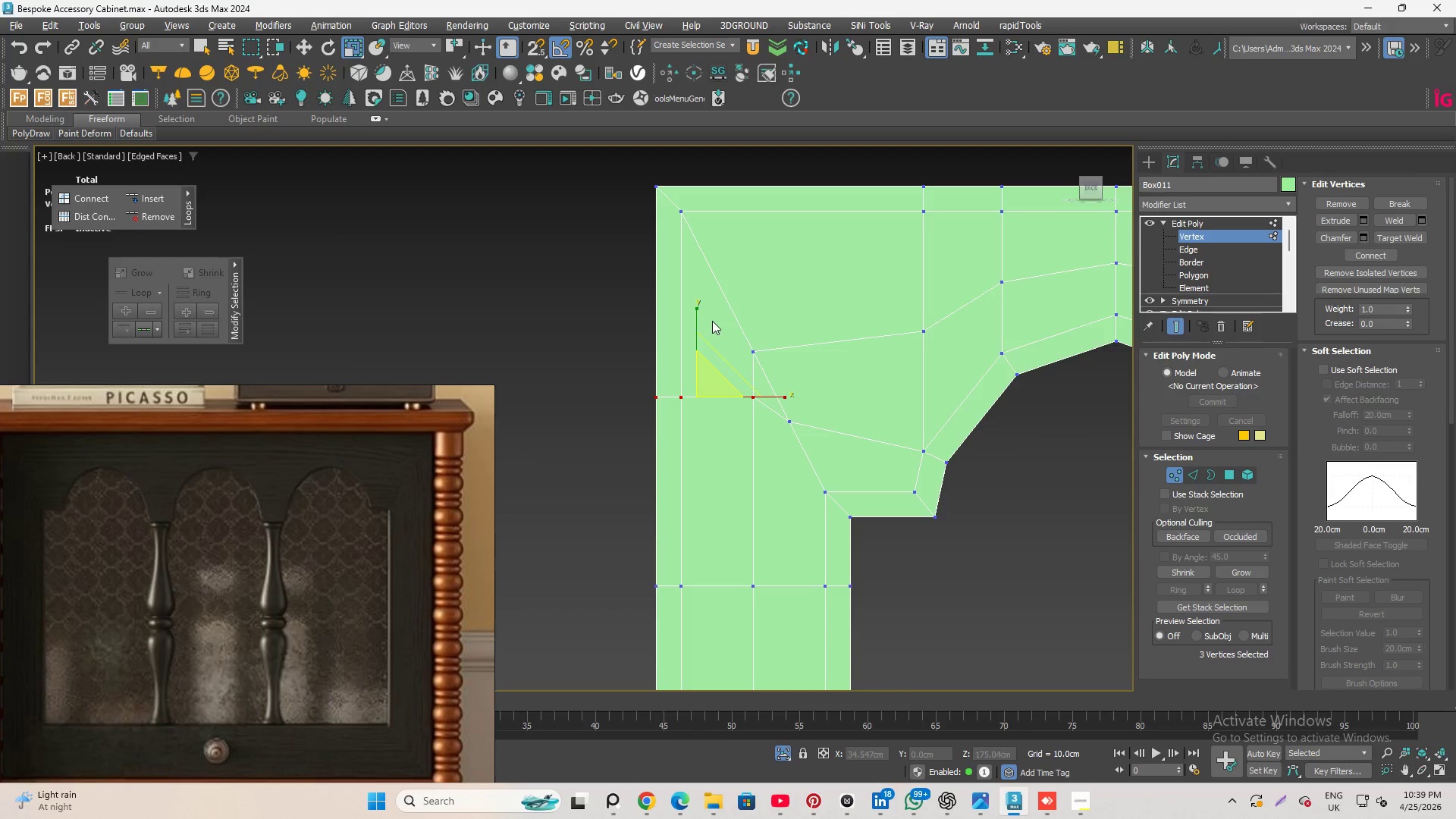 
left_click_drag(start_coordinate=[694, 316], to_coordinate=[710, 519])
 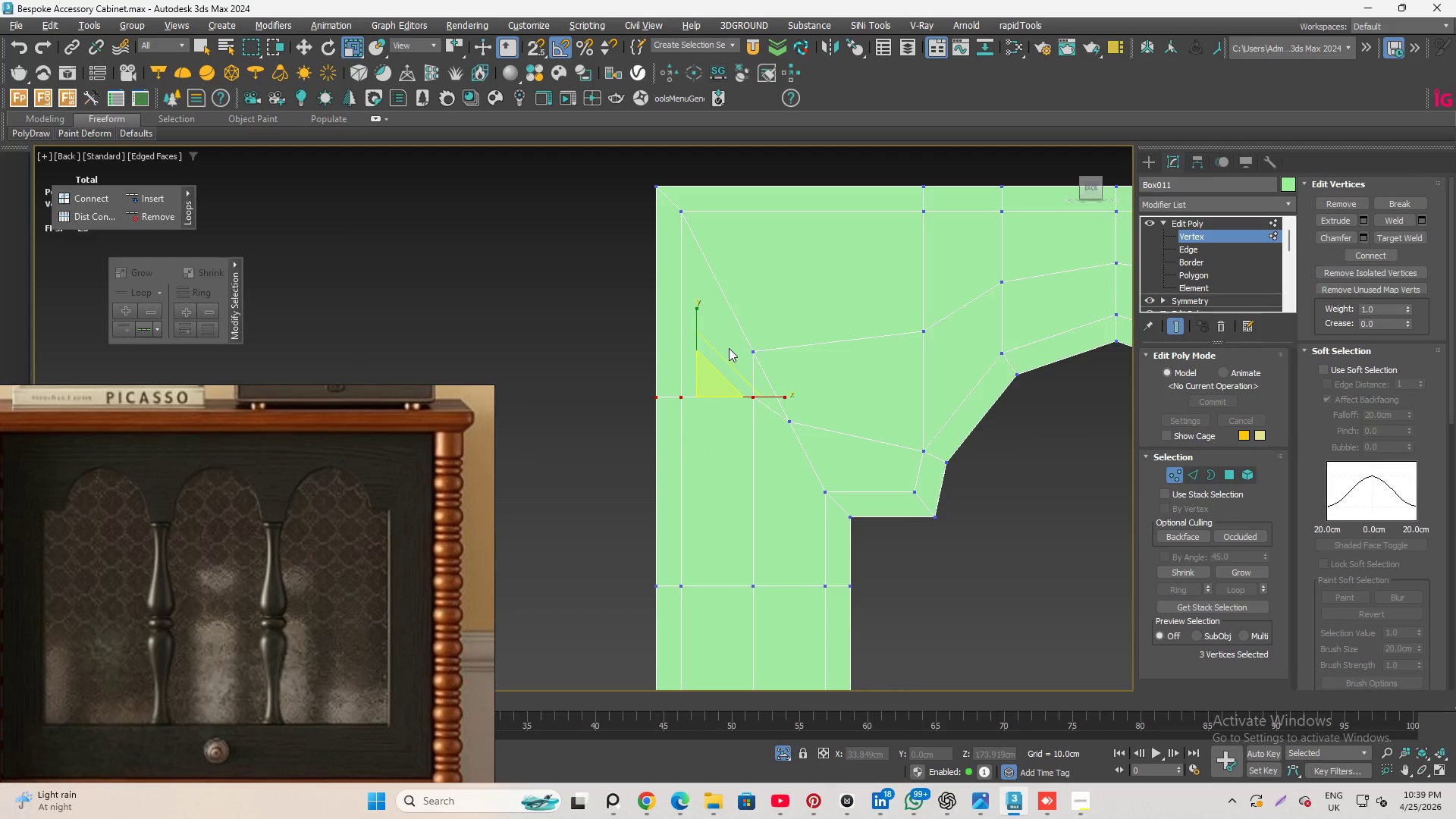 
key(W)
 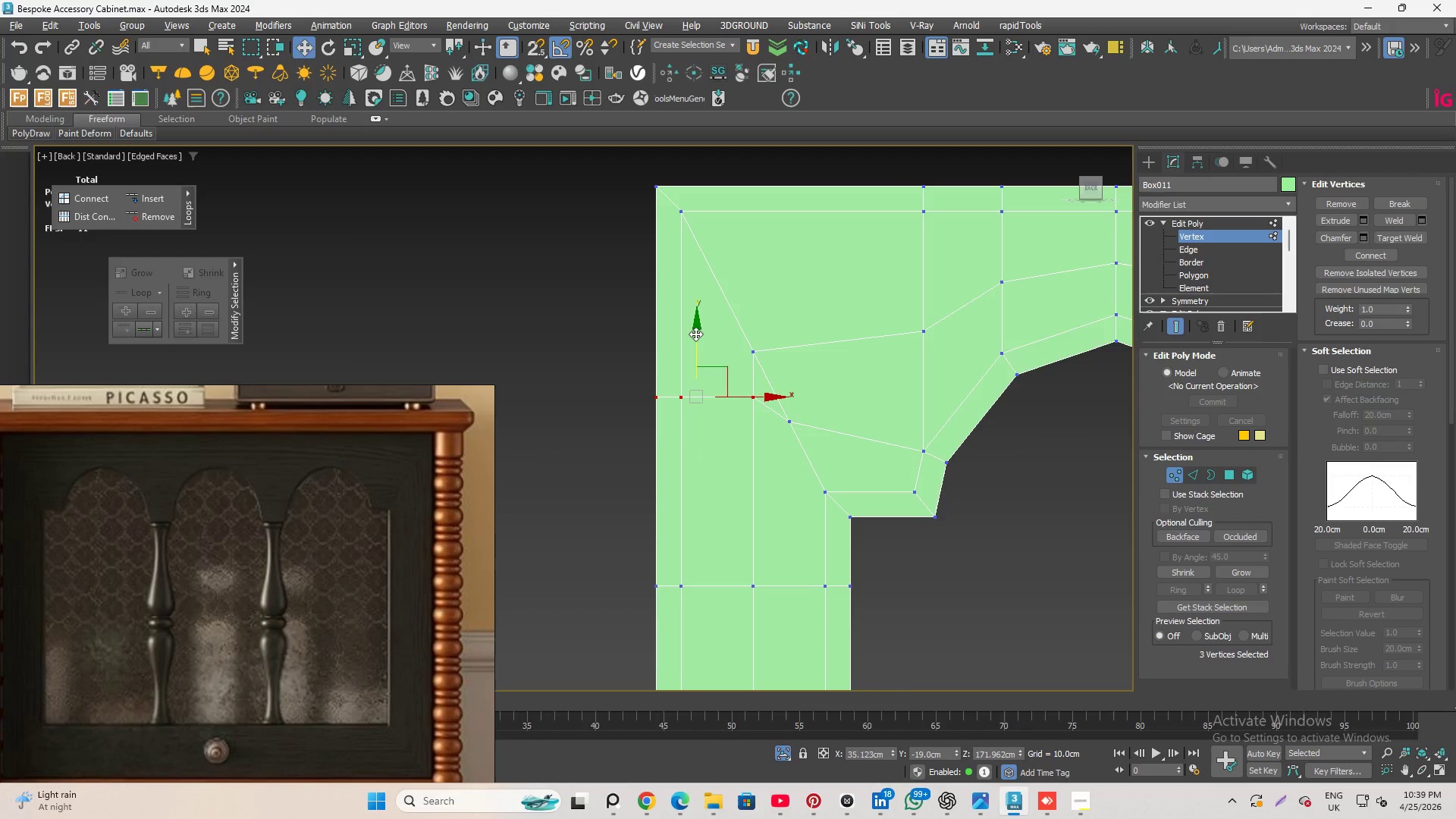 
left_click_drag(start_coordinate=[695, 334], to_coordinate=[796, 426])
 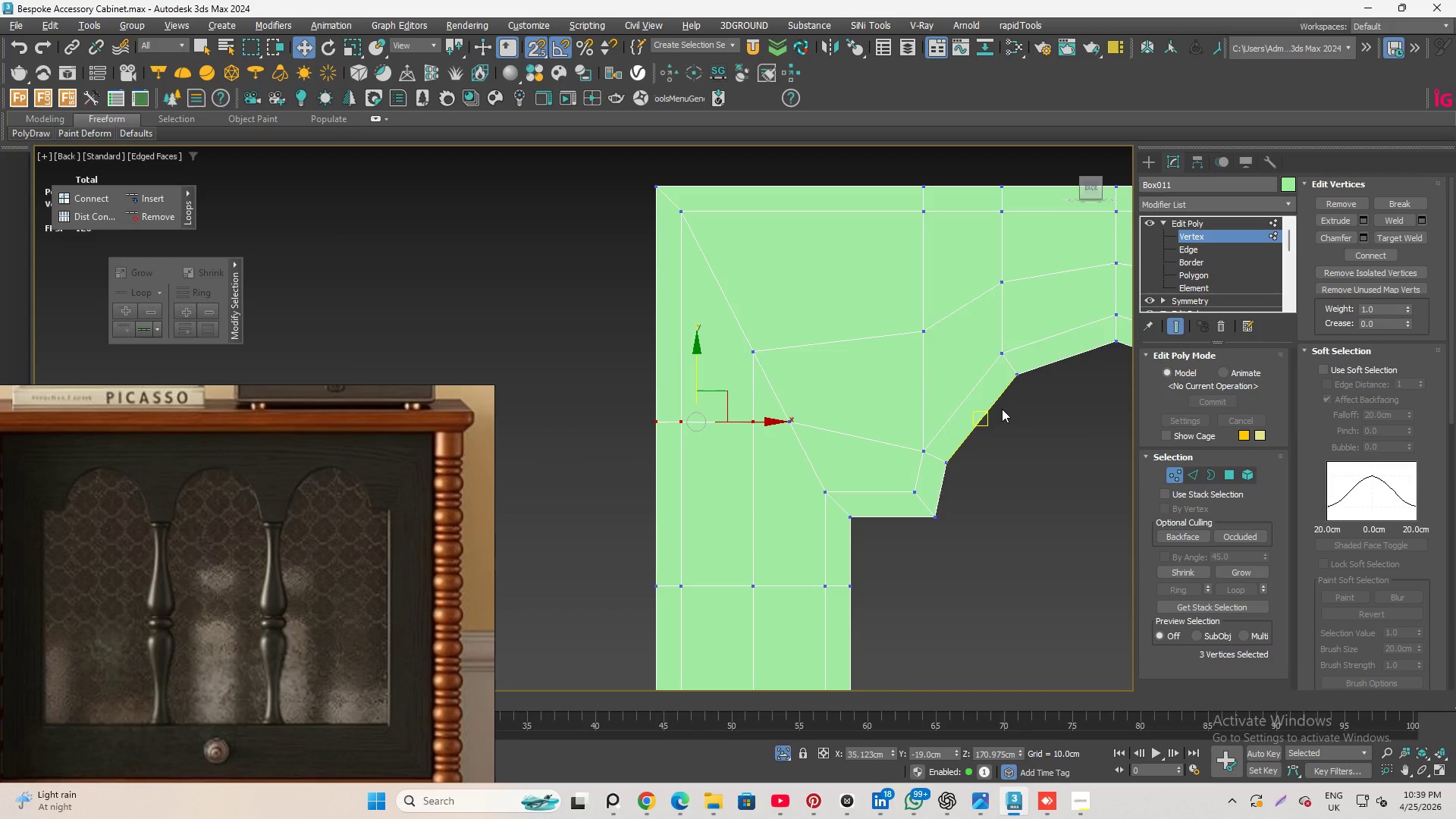 
key(S)
 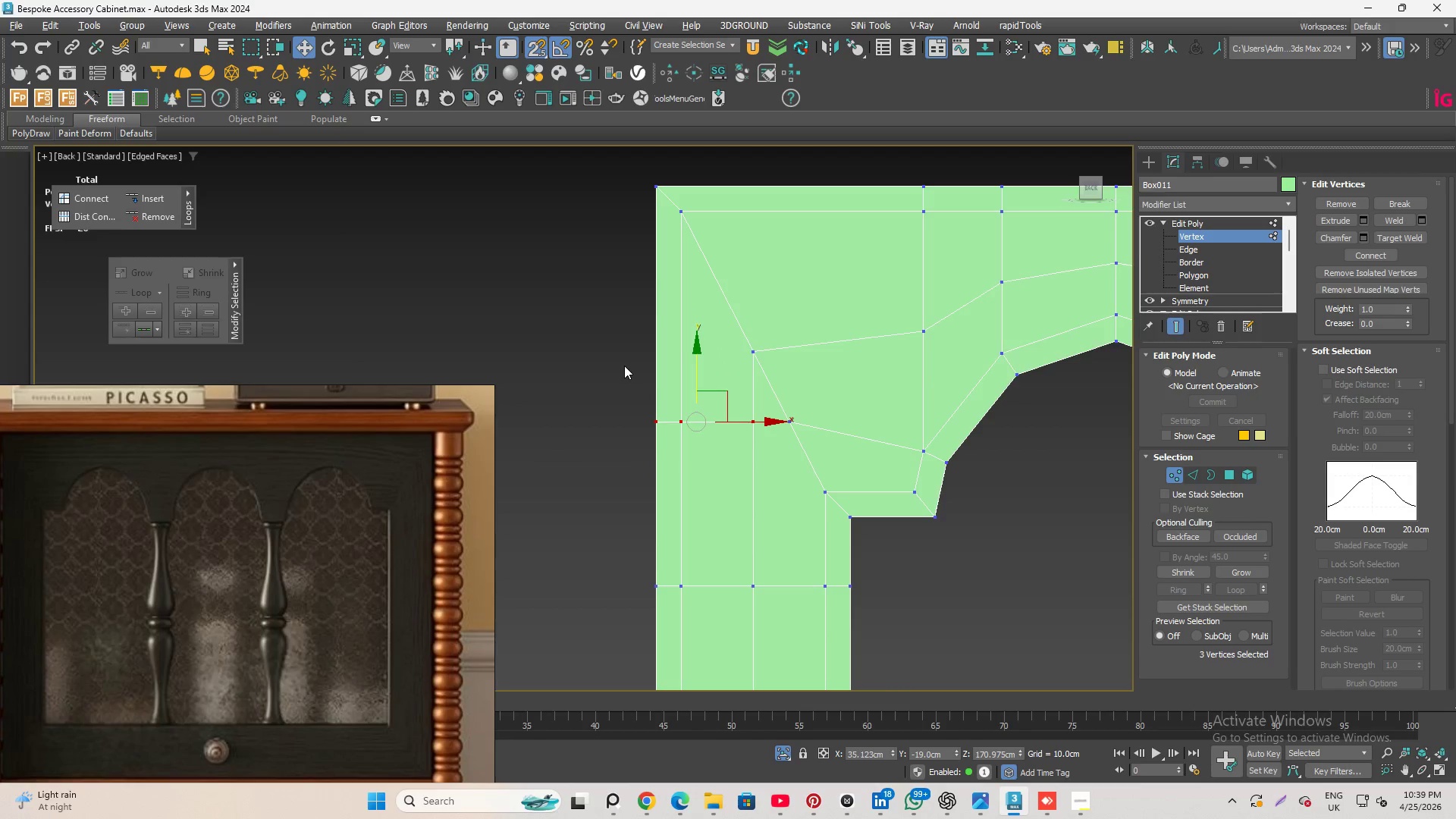 
wait(5.77)
 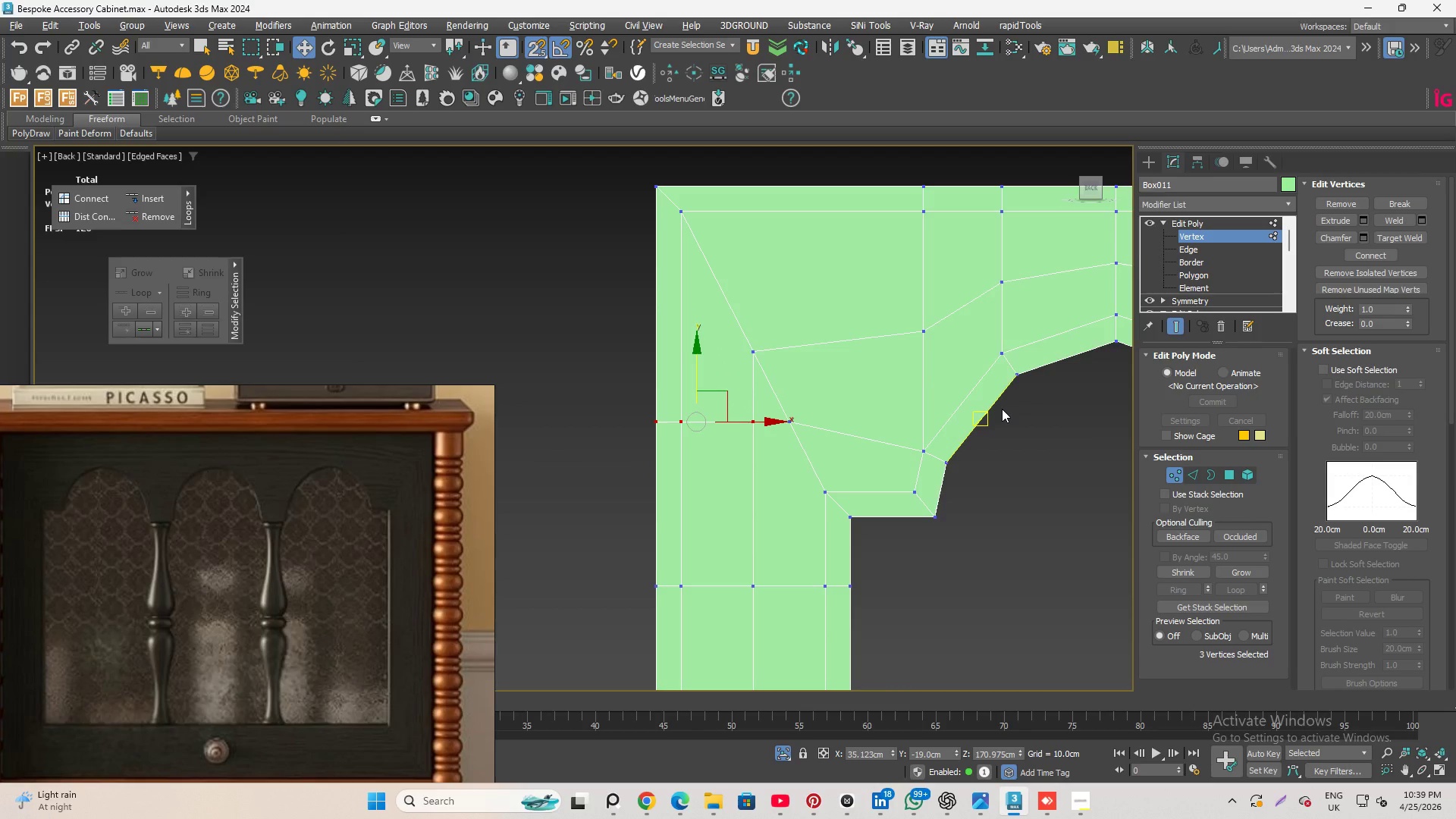 
left_click_drag(start_coordinate=[695, 353], to_coordinate=[811, 427])
 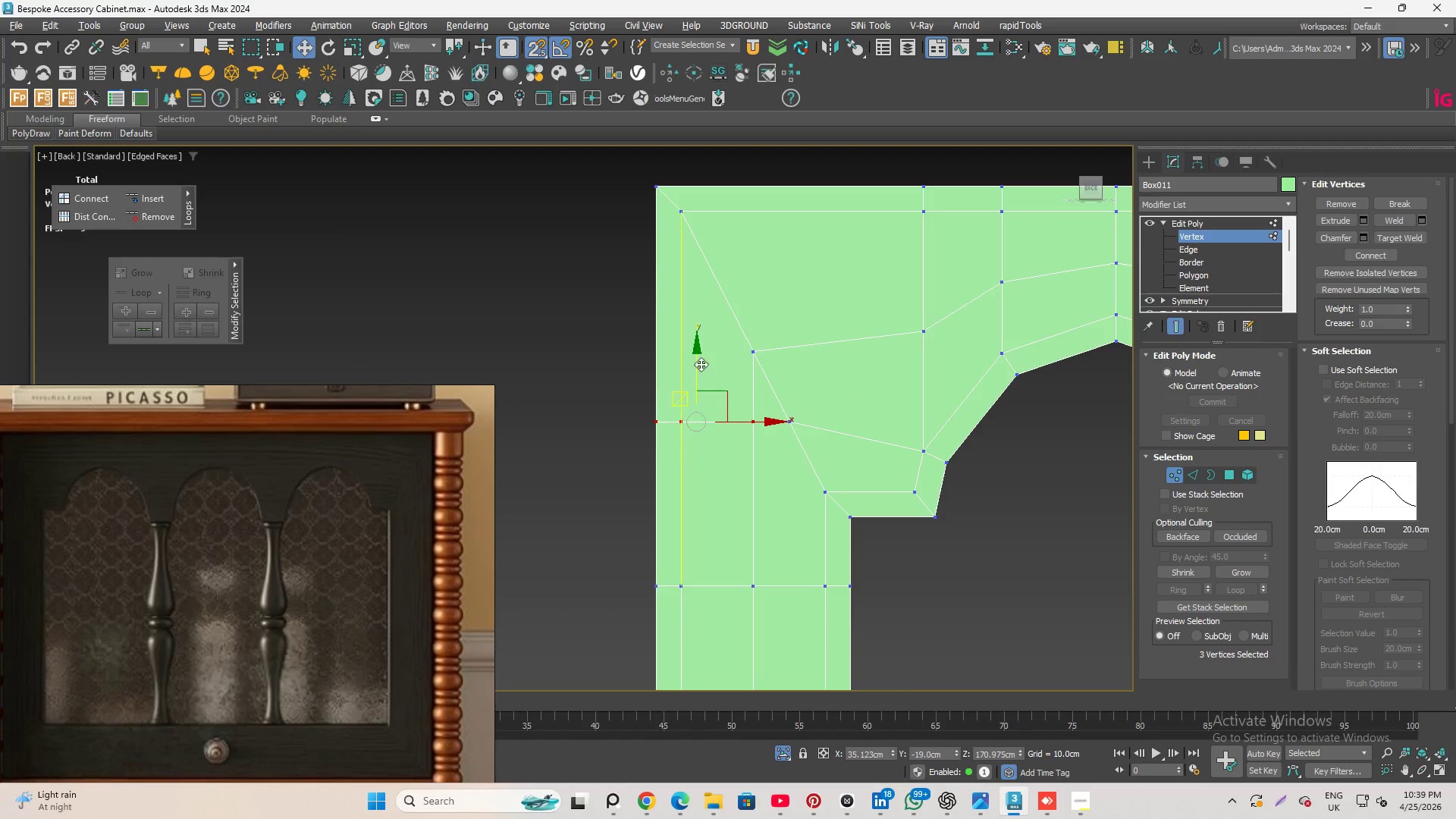 
left_click_drag(start_coordinate=[597, 390], to_coordinate=[803, 441])
 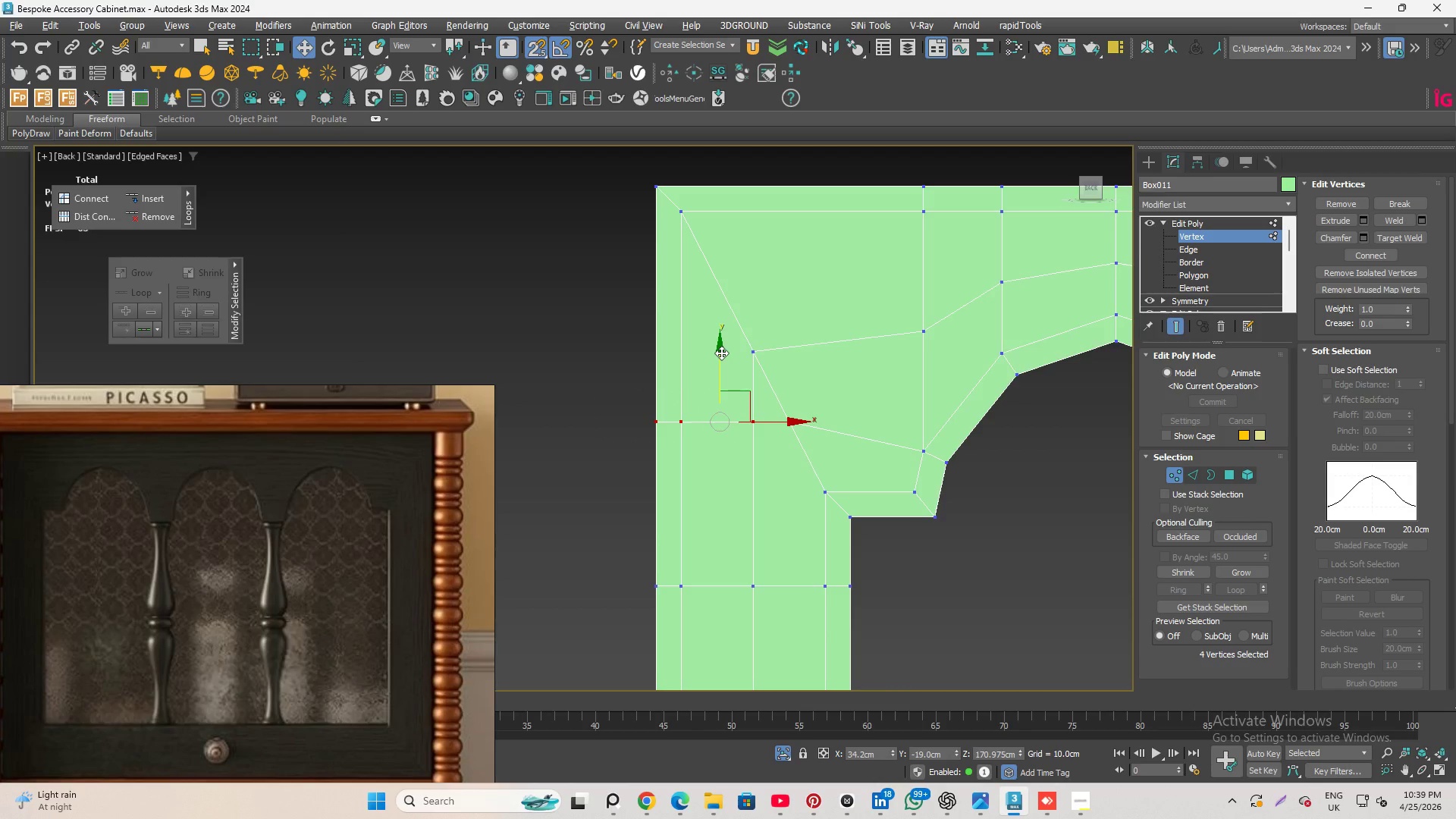 
key(Shift+X)
 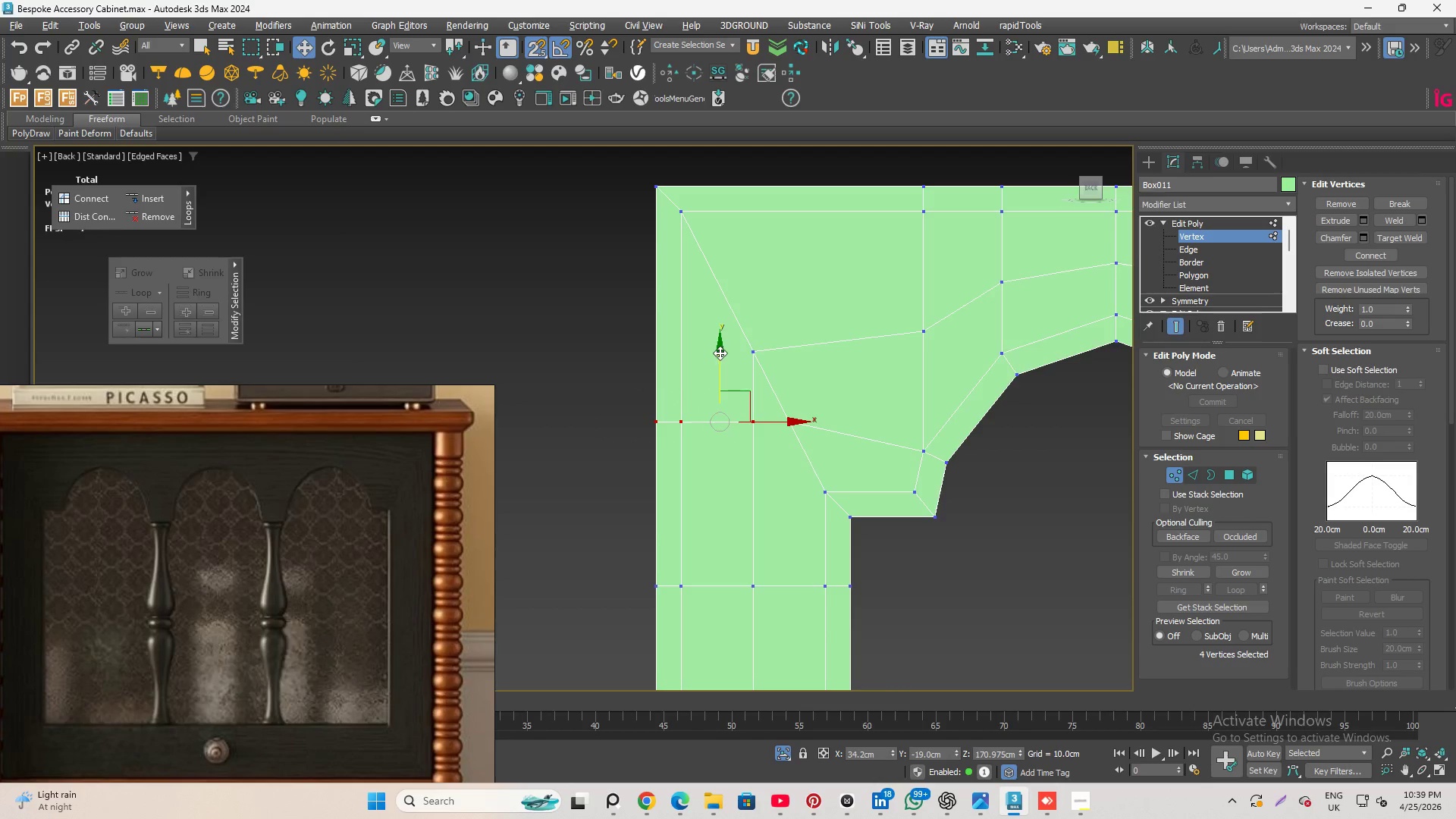 
left_click_drag(start_coordinate=[720, 353], to_coordinate=[923, 453])
 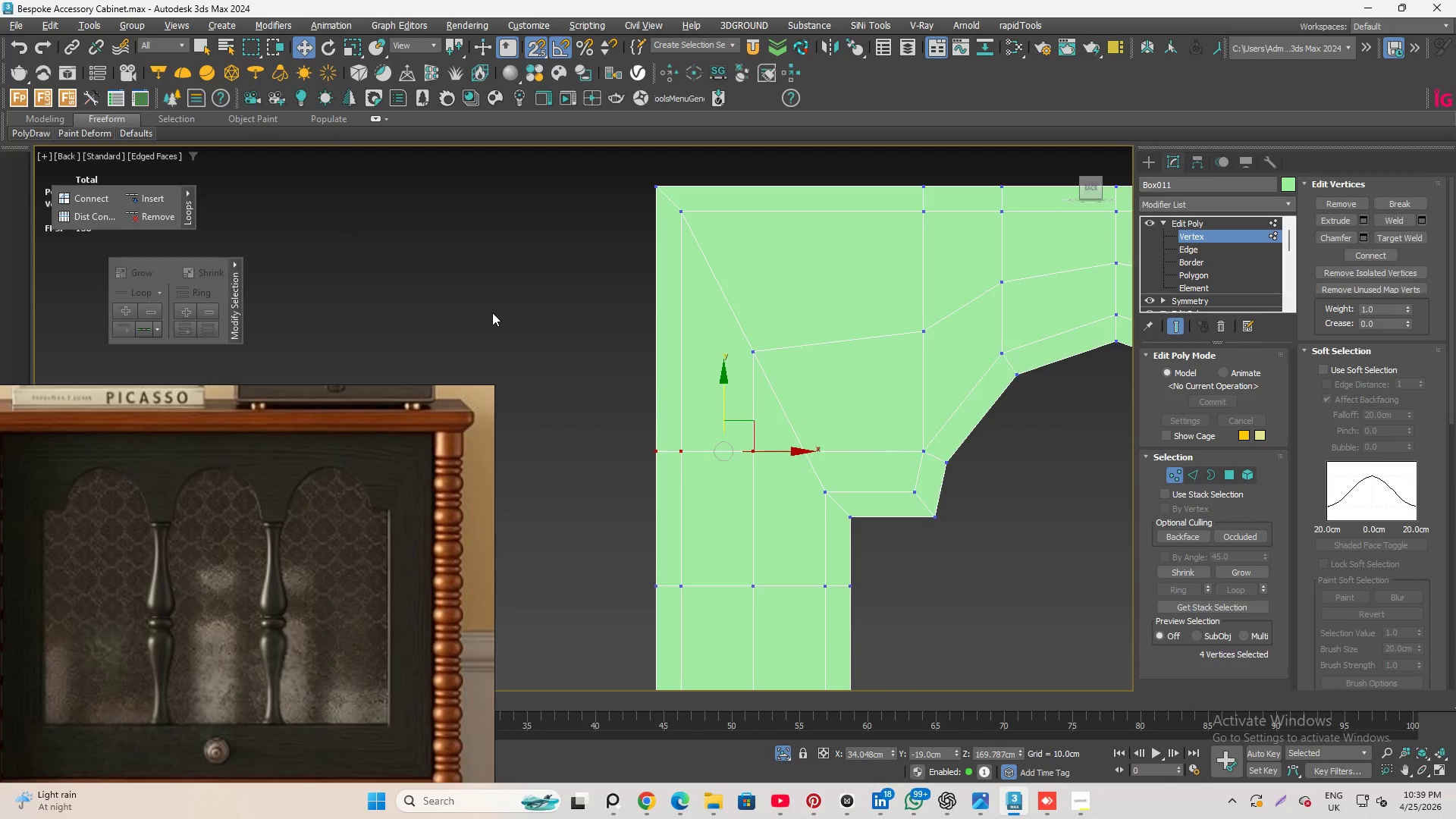 
scroll: coordinate [491, 312], scroll_direction: down, amount: 2.0
 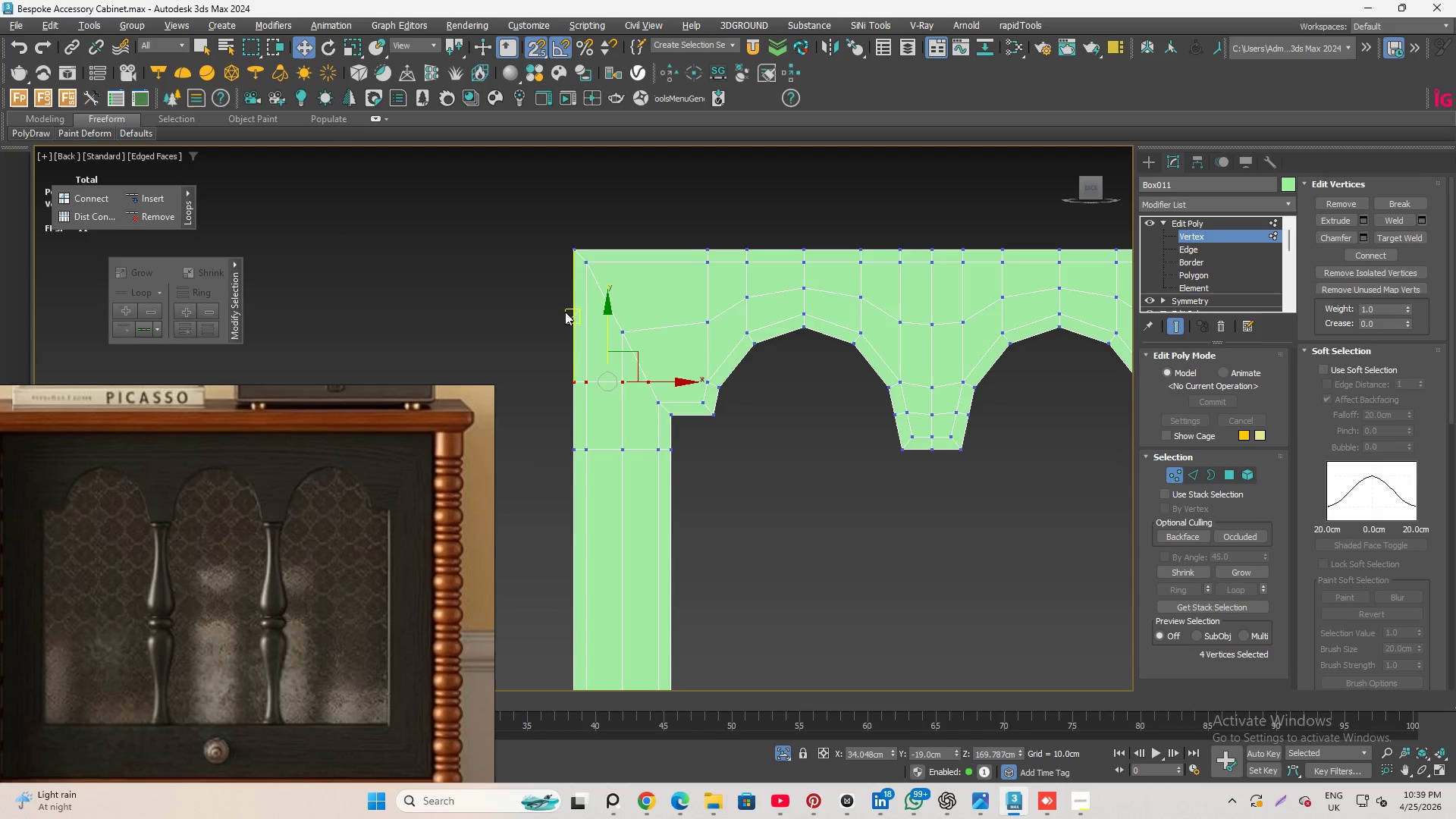 
scroll: coordinate [581, 311], scroll_direction: up, amount: 1.0
 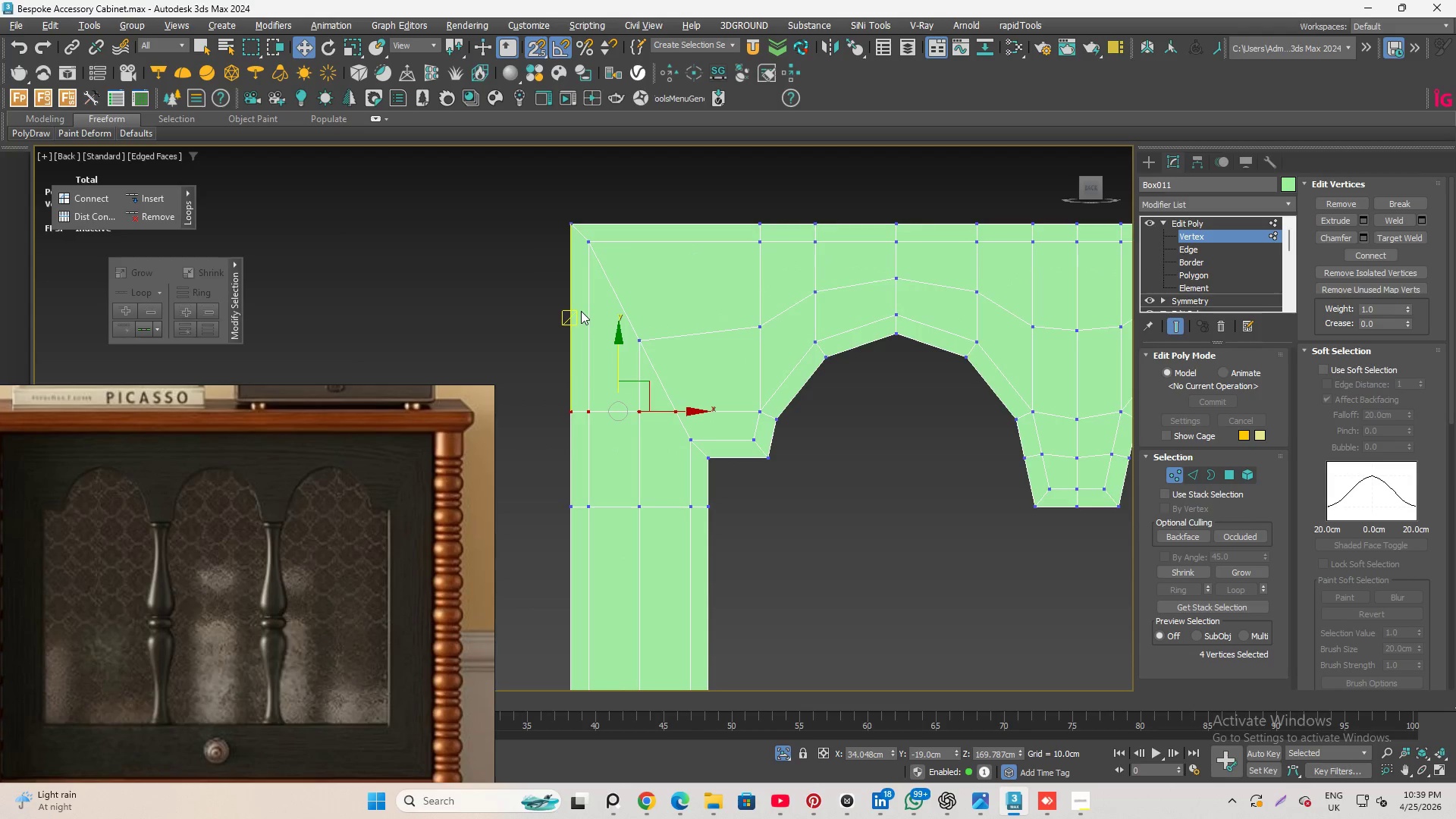 
wait(6.85)
 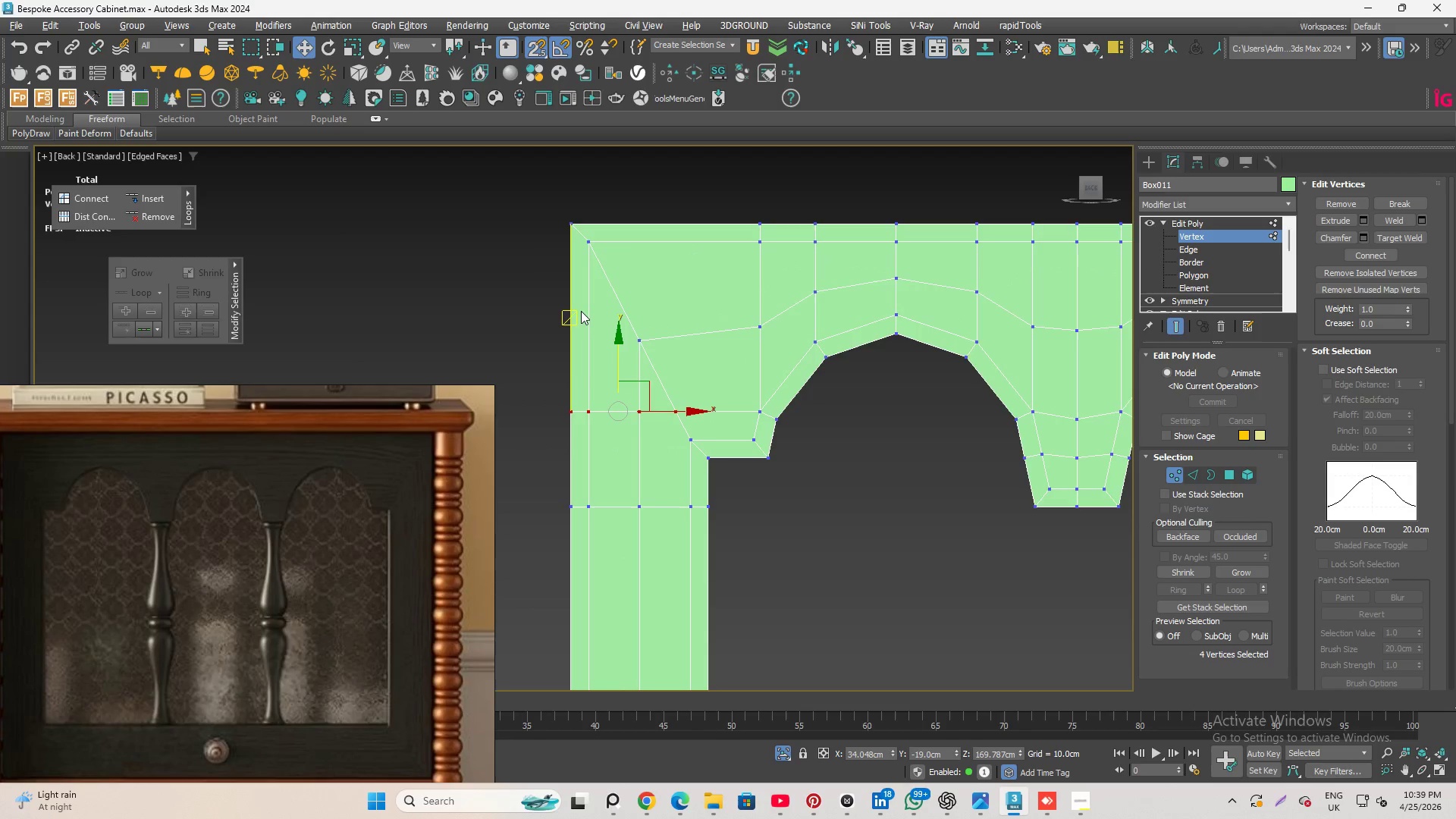 
scroll: coordinate [528, 328], scroll_direction: down, amount: 2.0
 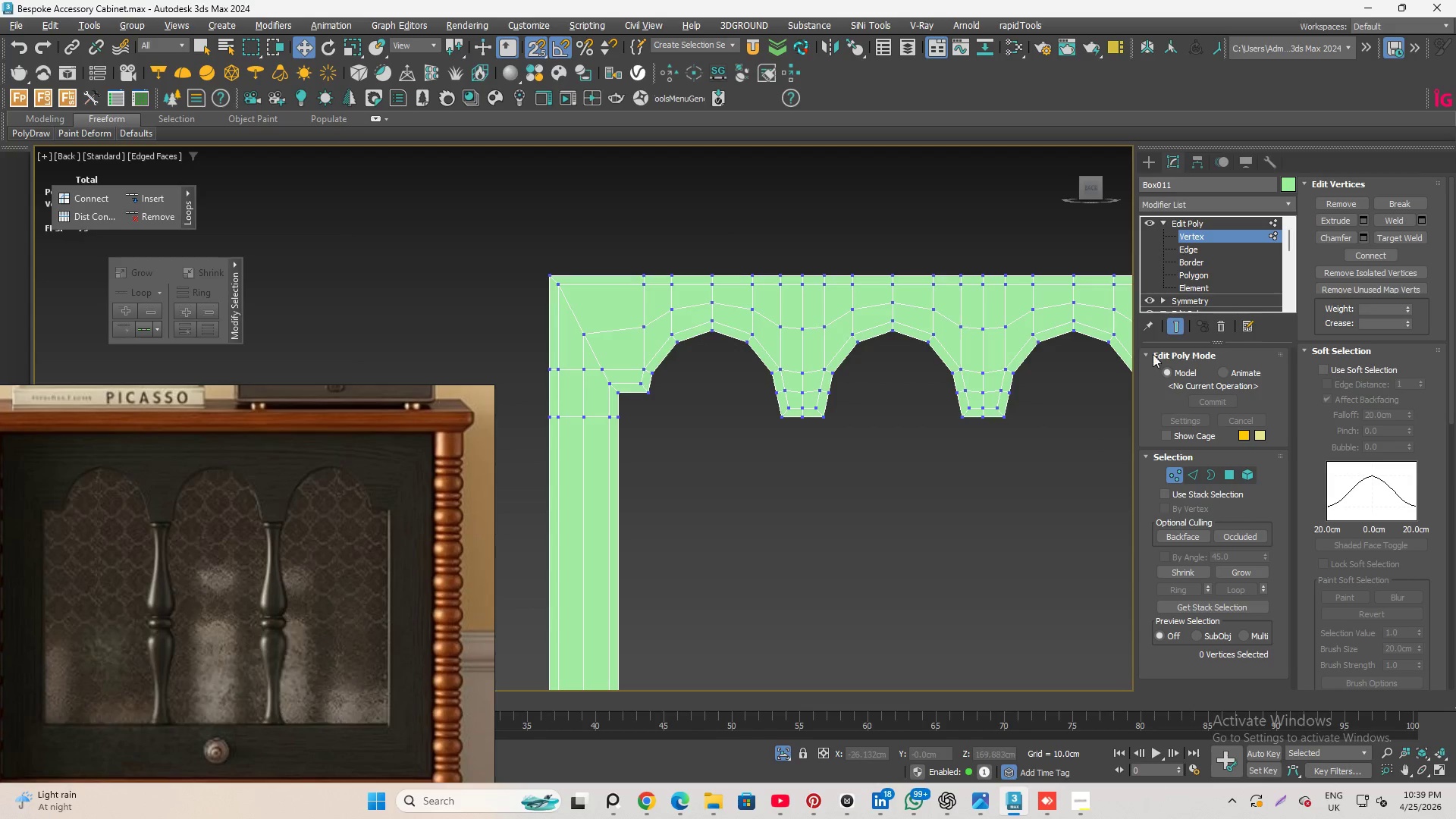 
left_click([1208, 250])
 